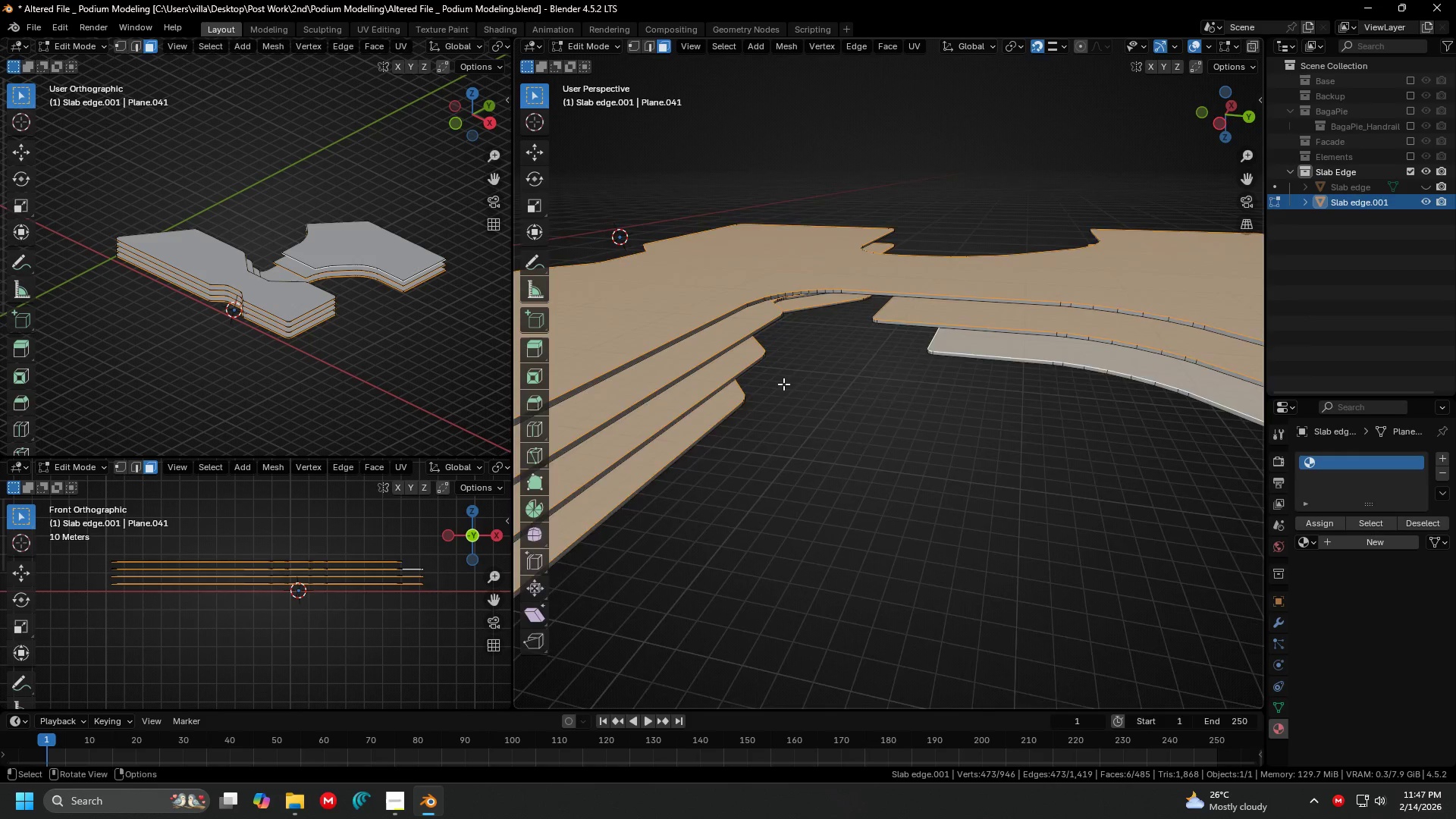 
key(Shift+ShiftLeft)
 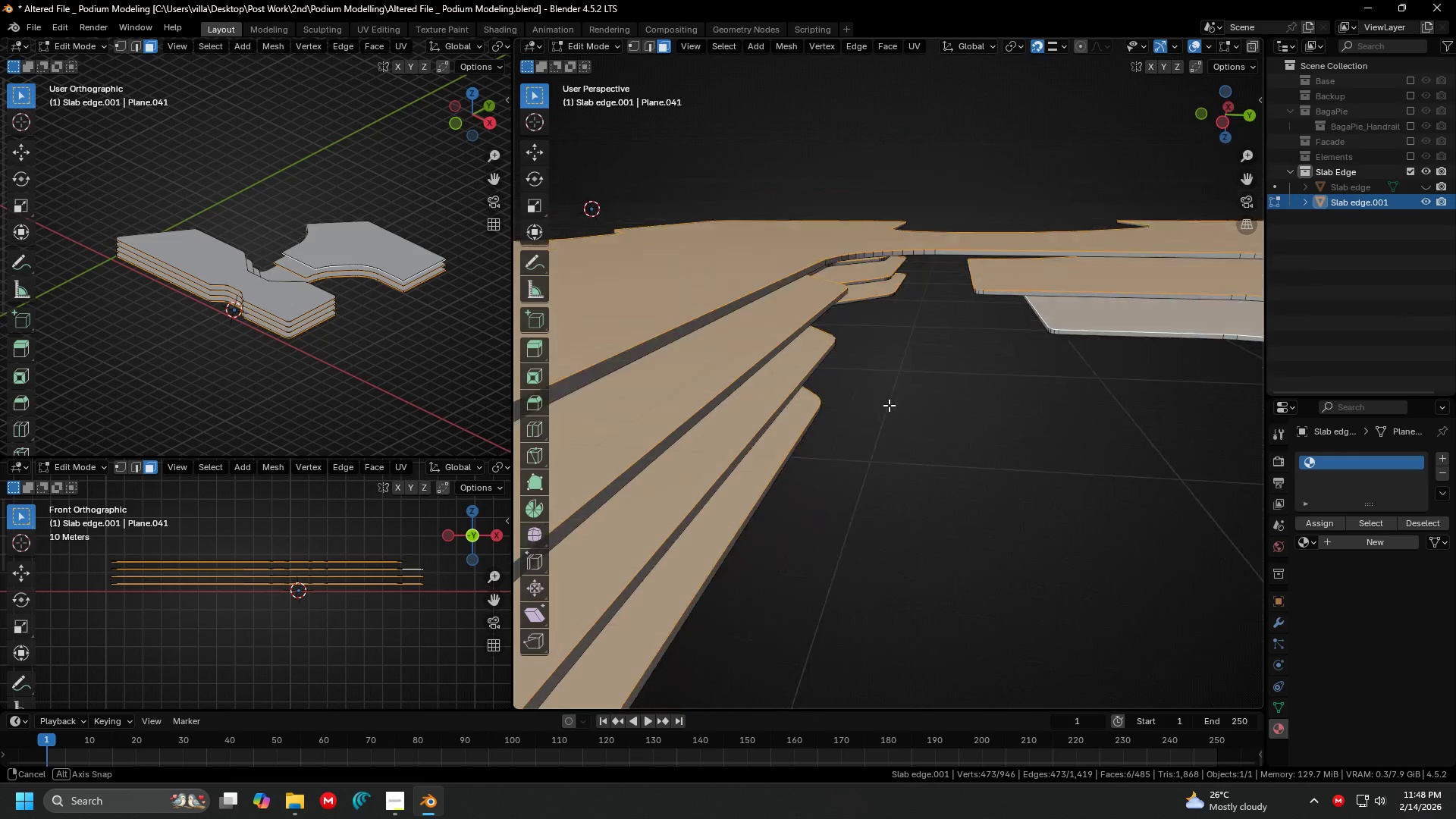 
scroll: coordinate [847, 378], scroll_direction: up, amount: 2.0
 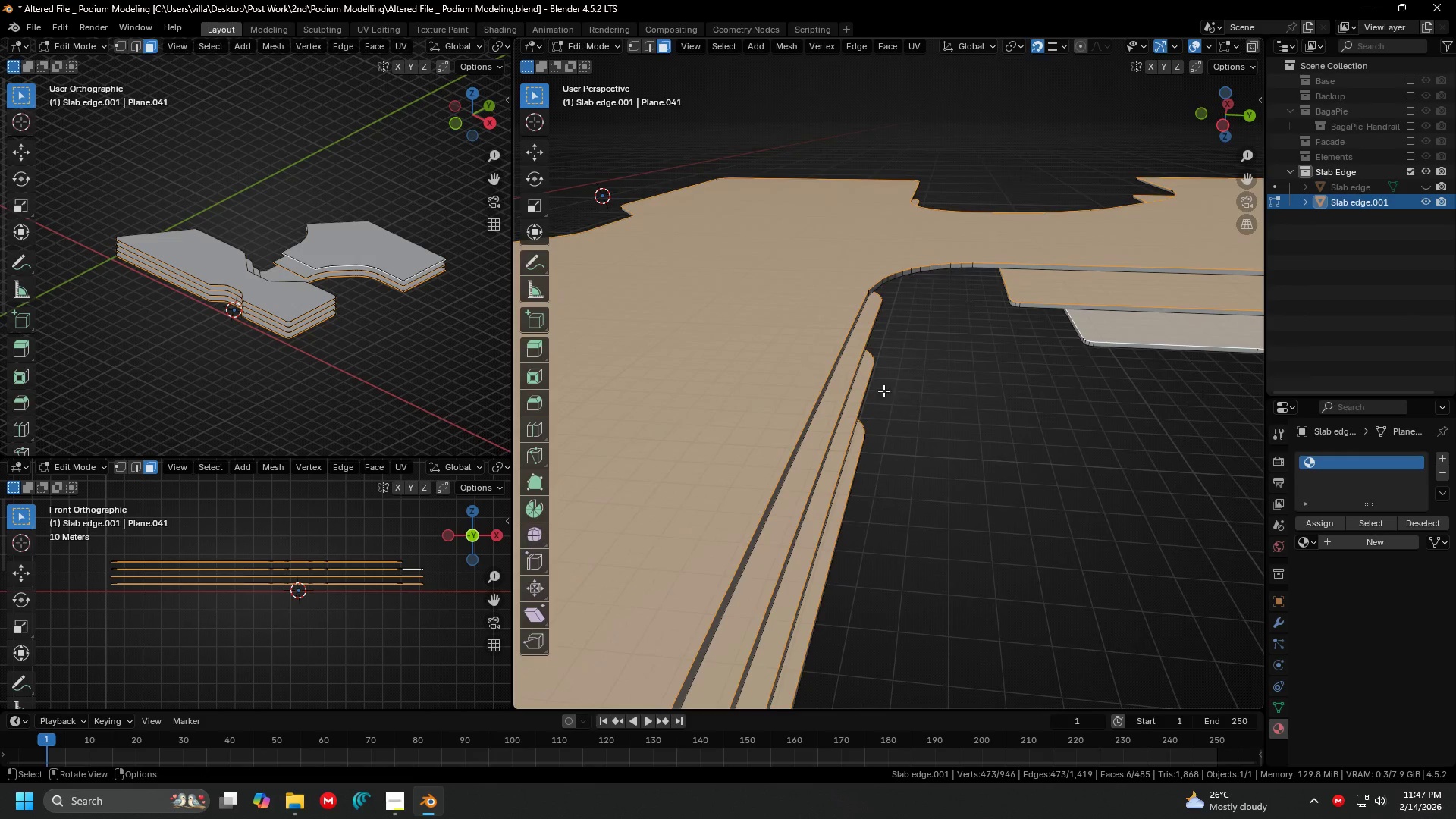 
key(Shift+ShiftLeft)
 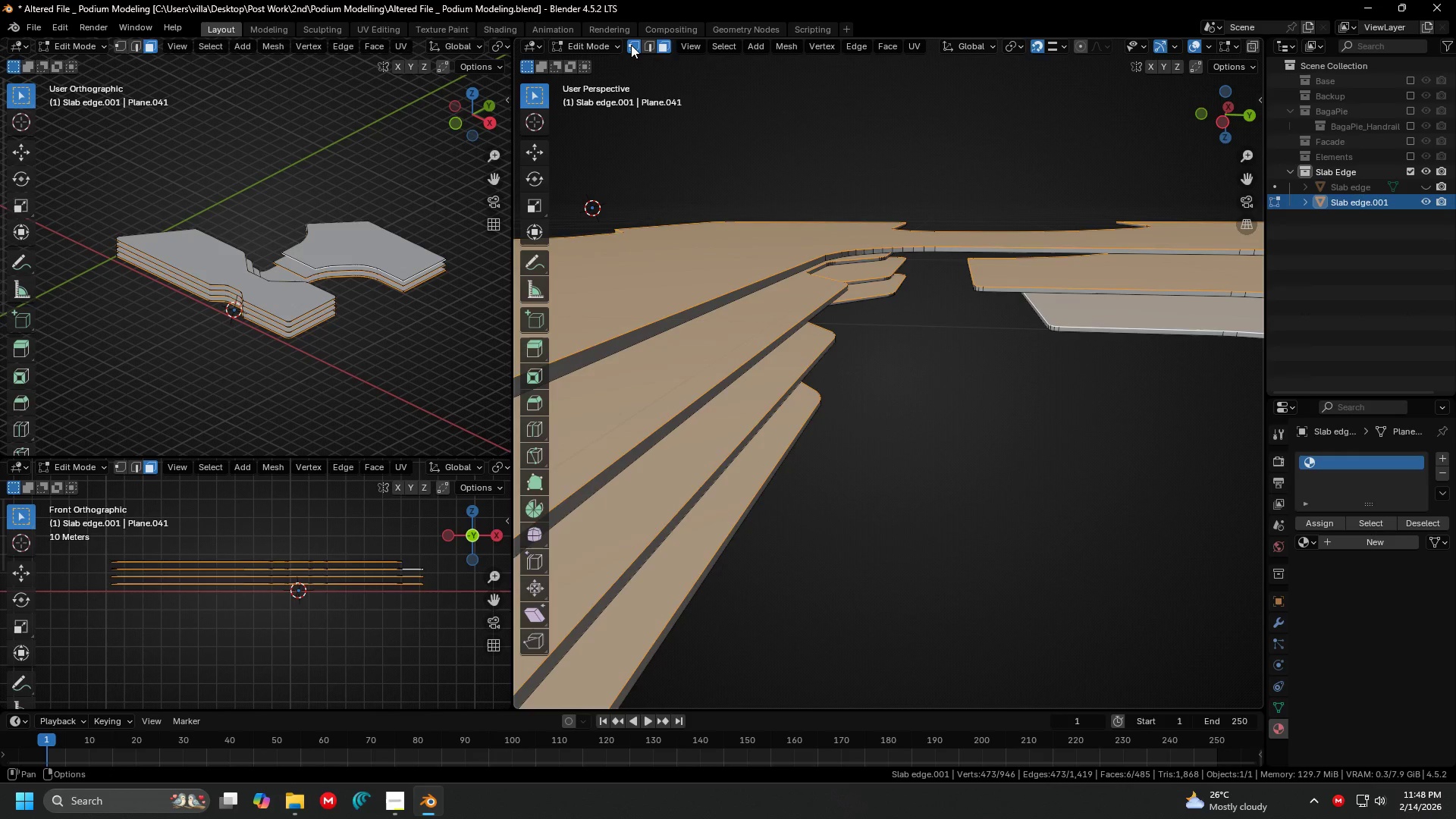 
double_click([645, 48])
 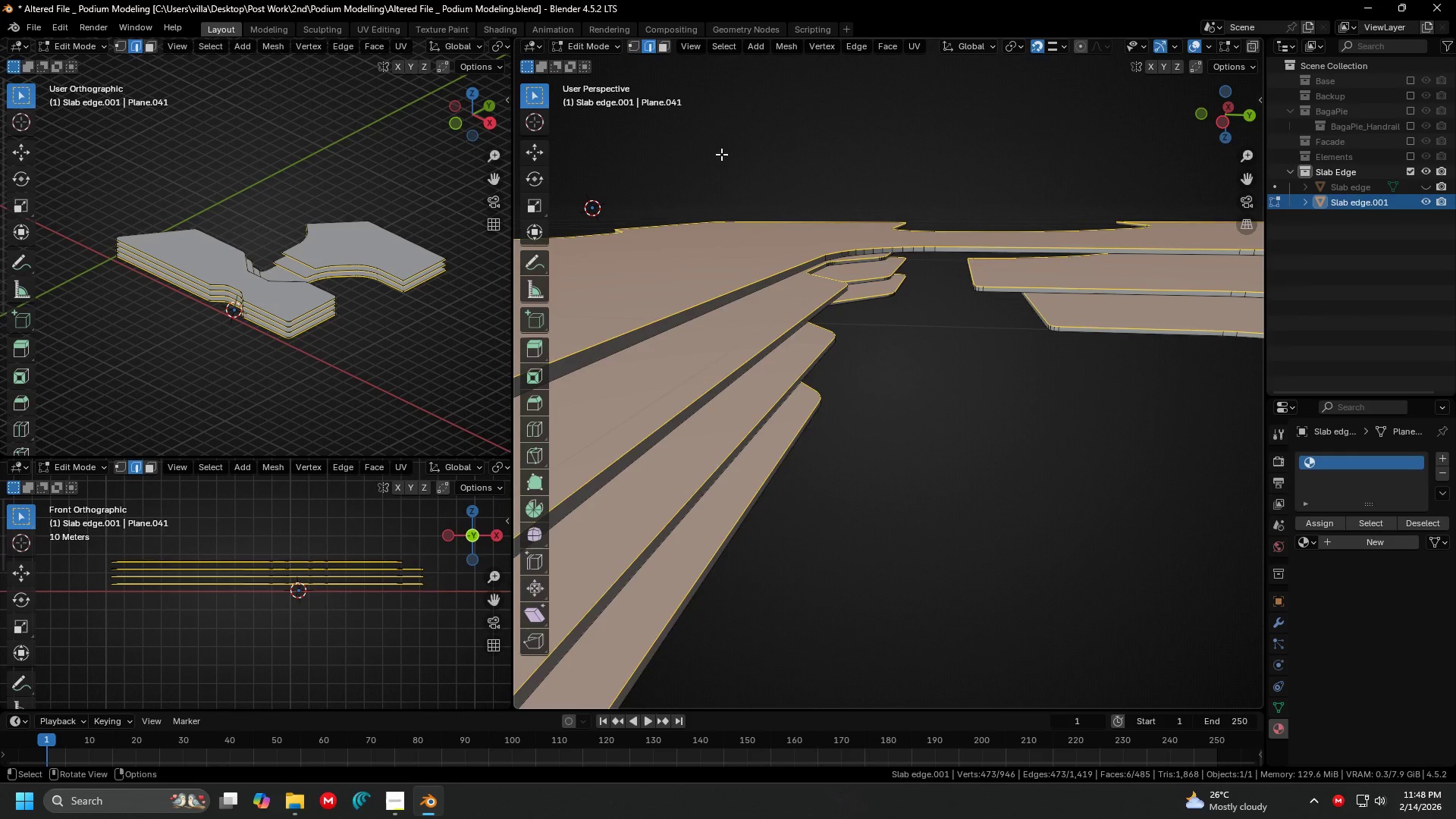 
key(Shift+ShiftLeft)
 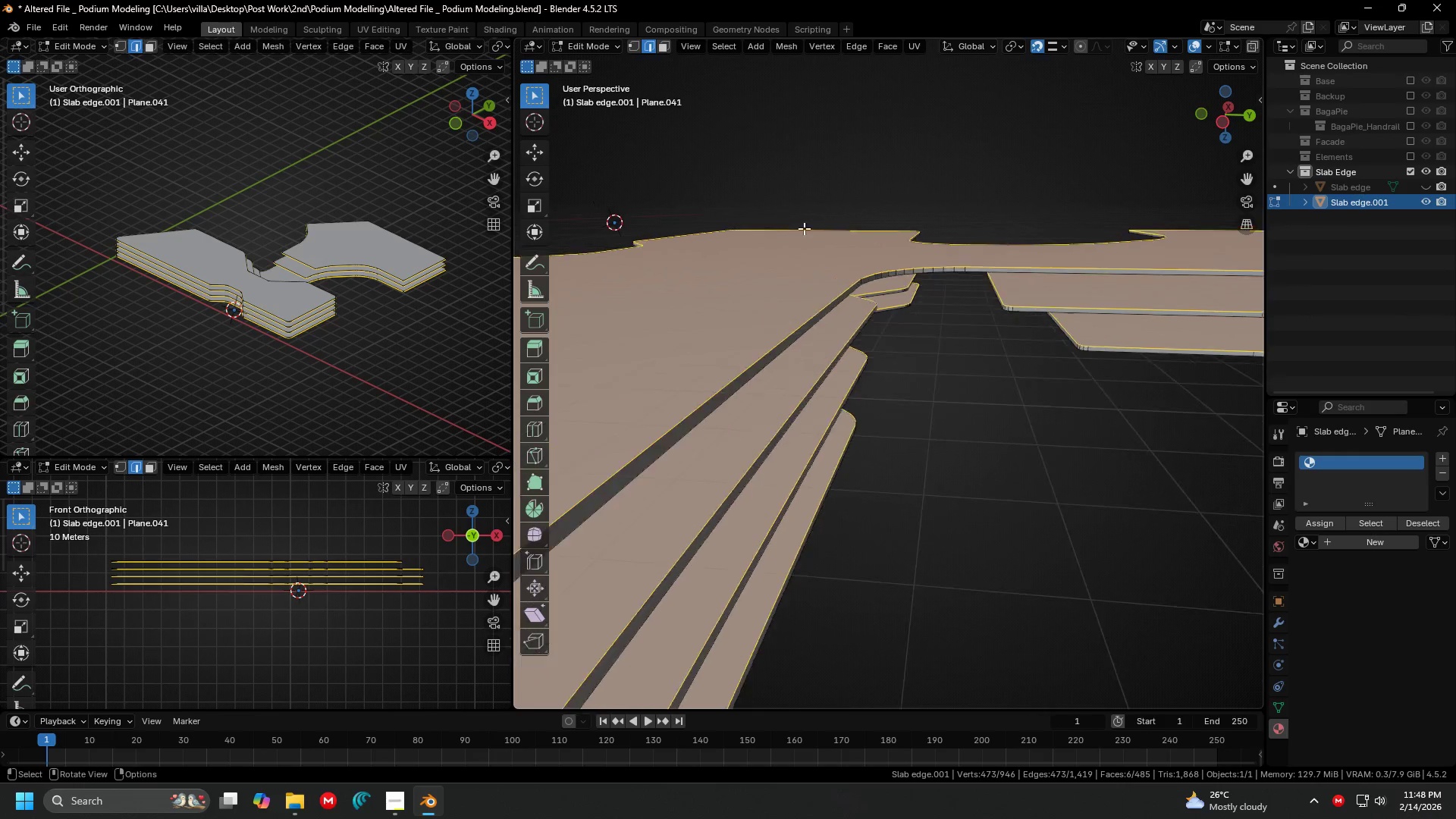 
key(Shift+ShiftLeft)
 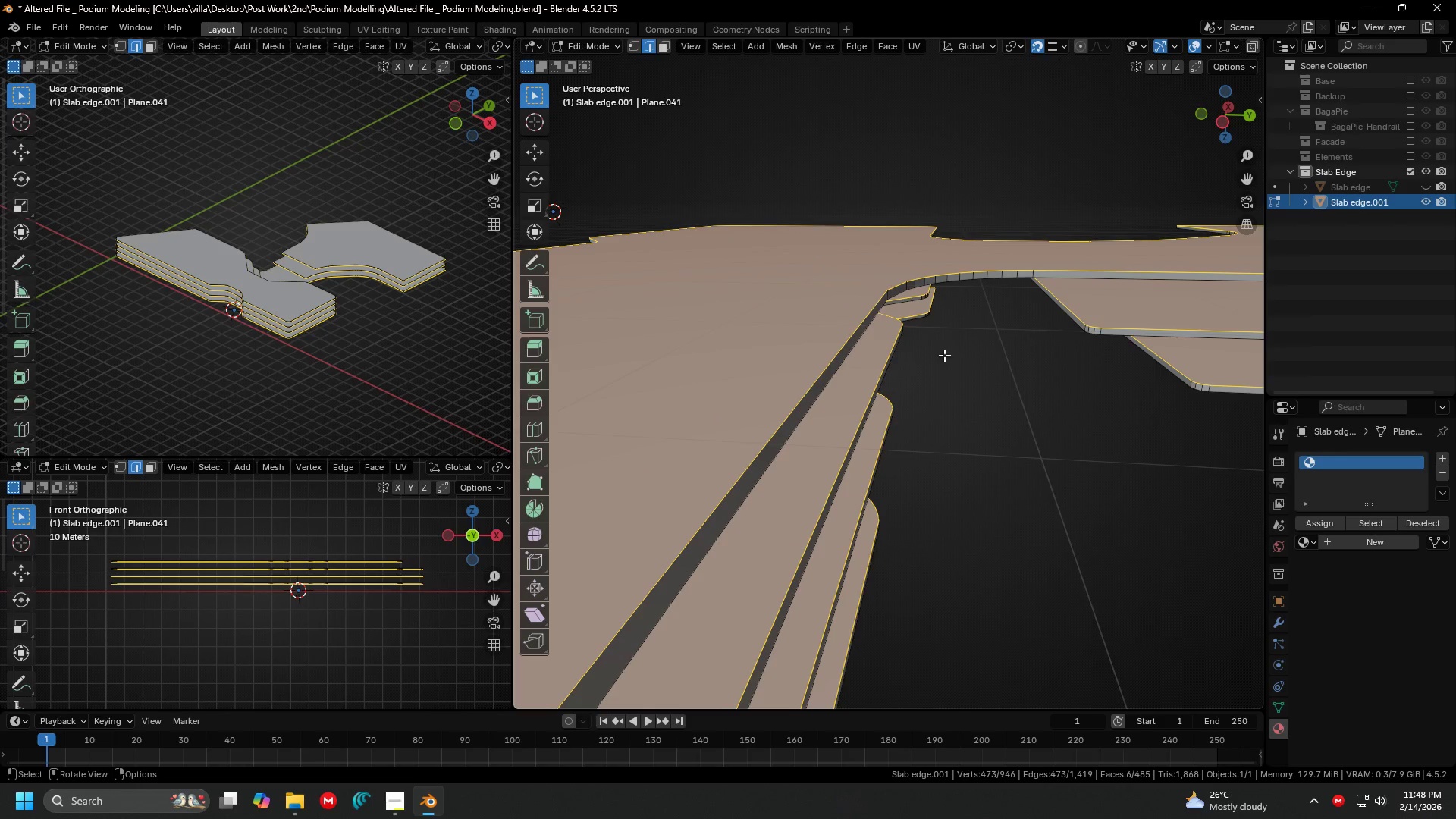 
scroll: coordinate [816, 233], scroll_direction: up, amount: 1.0
 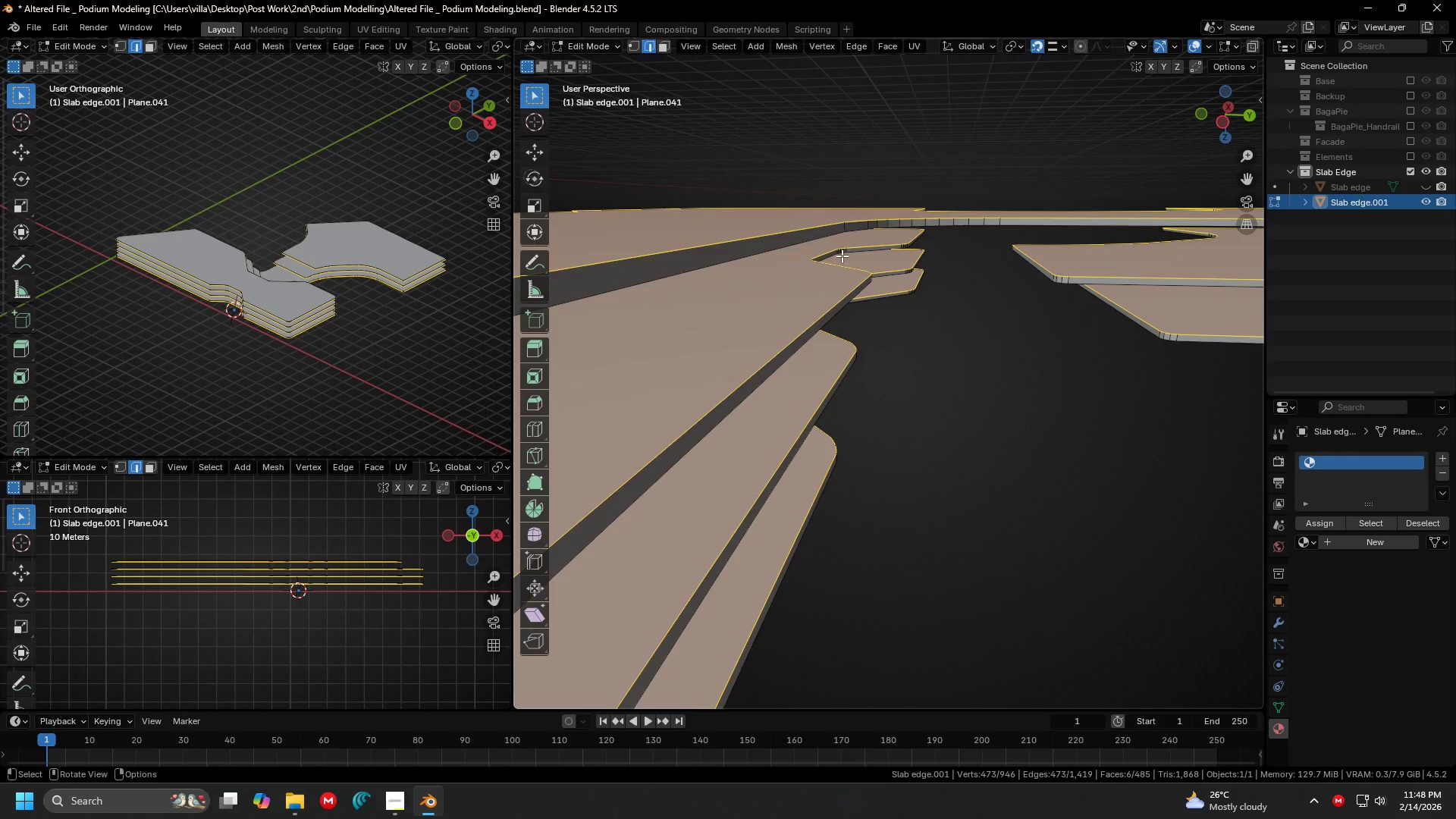 
hold_key(key=ShiftLeft, duration=0.34)
 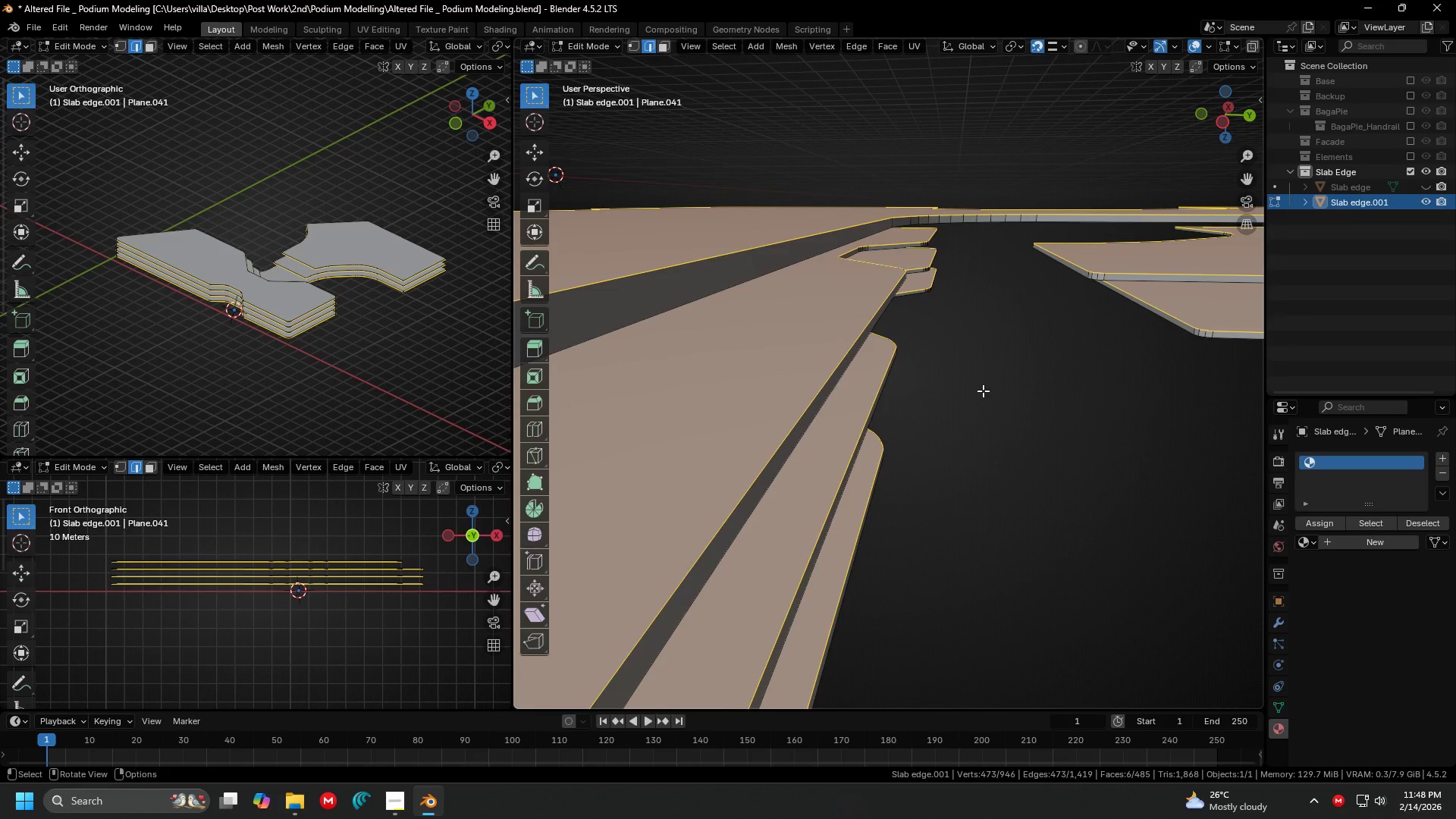 
key(Shift+ShiftLeft)
 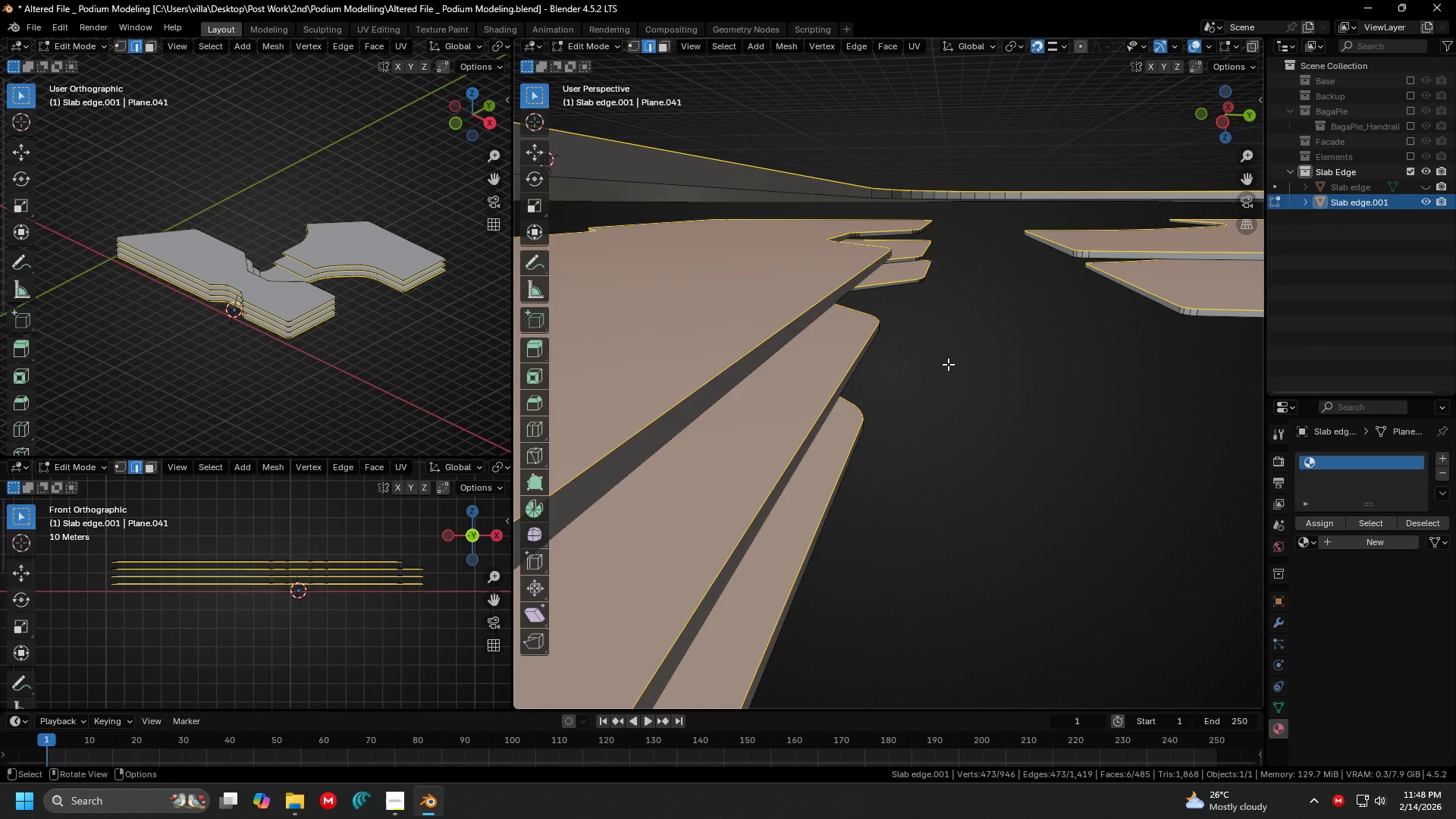 
hold_key(key=ShiftLeft, duration=1.05)
 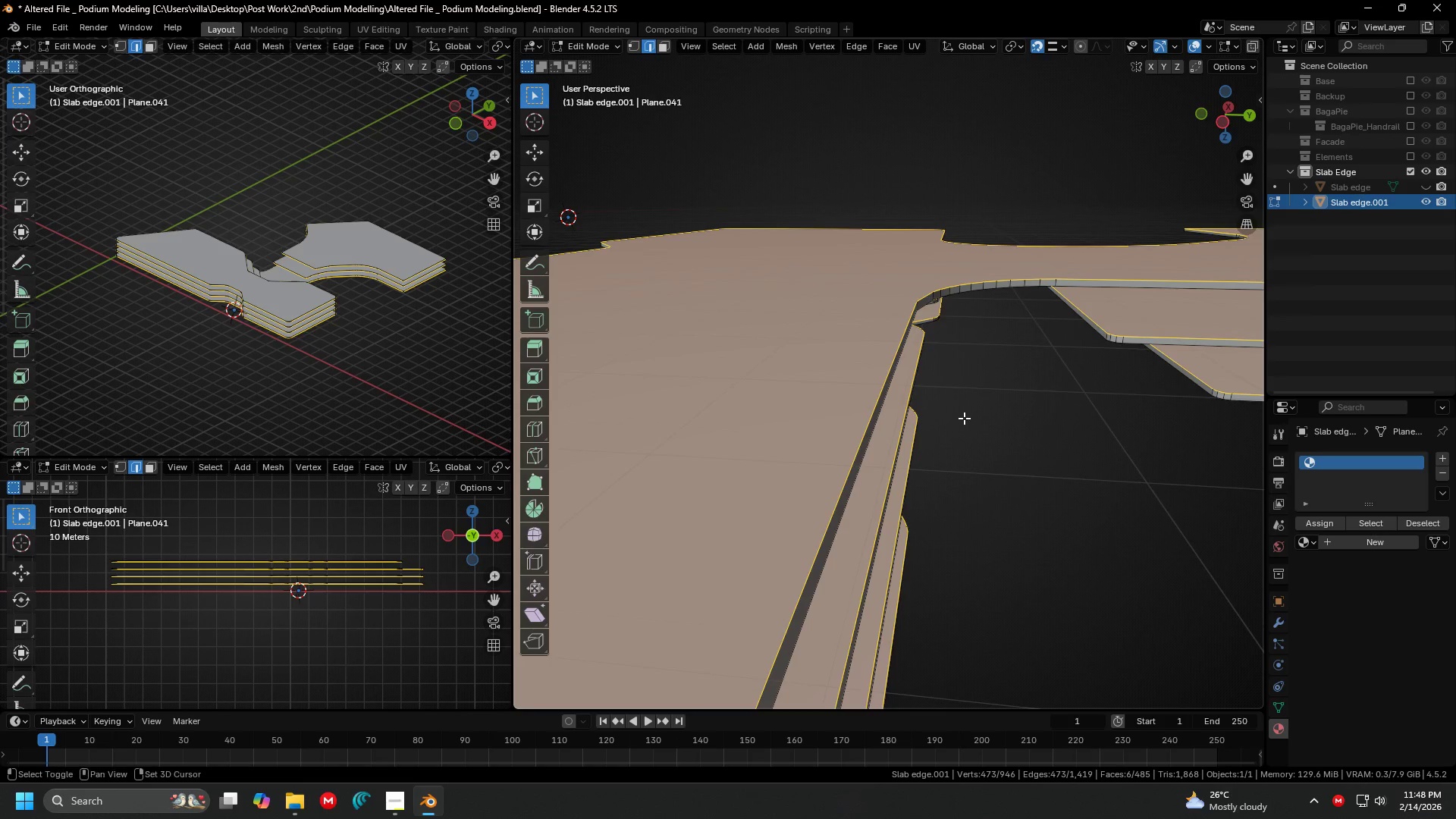 
hold_key(key=ShiftLeft, duration=0.44)
 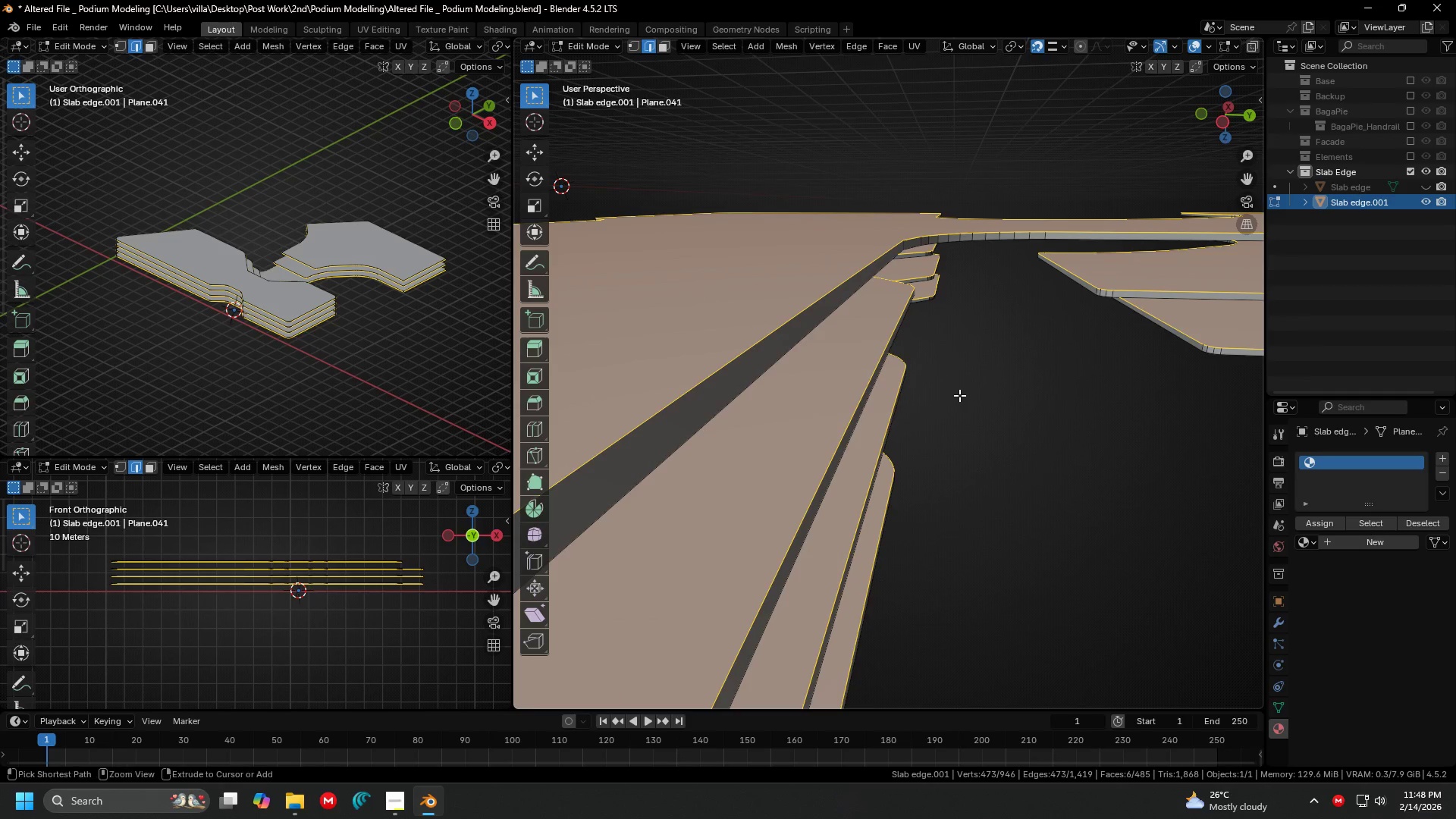 
key(Control+B)
 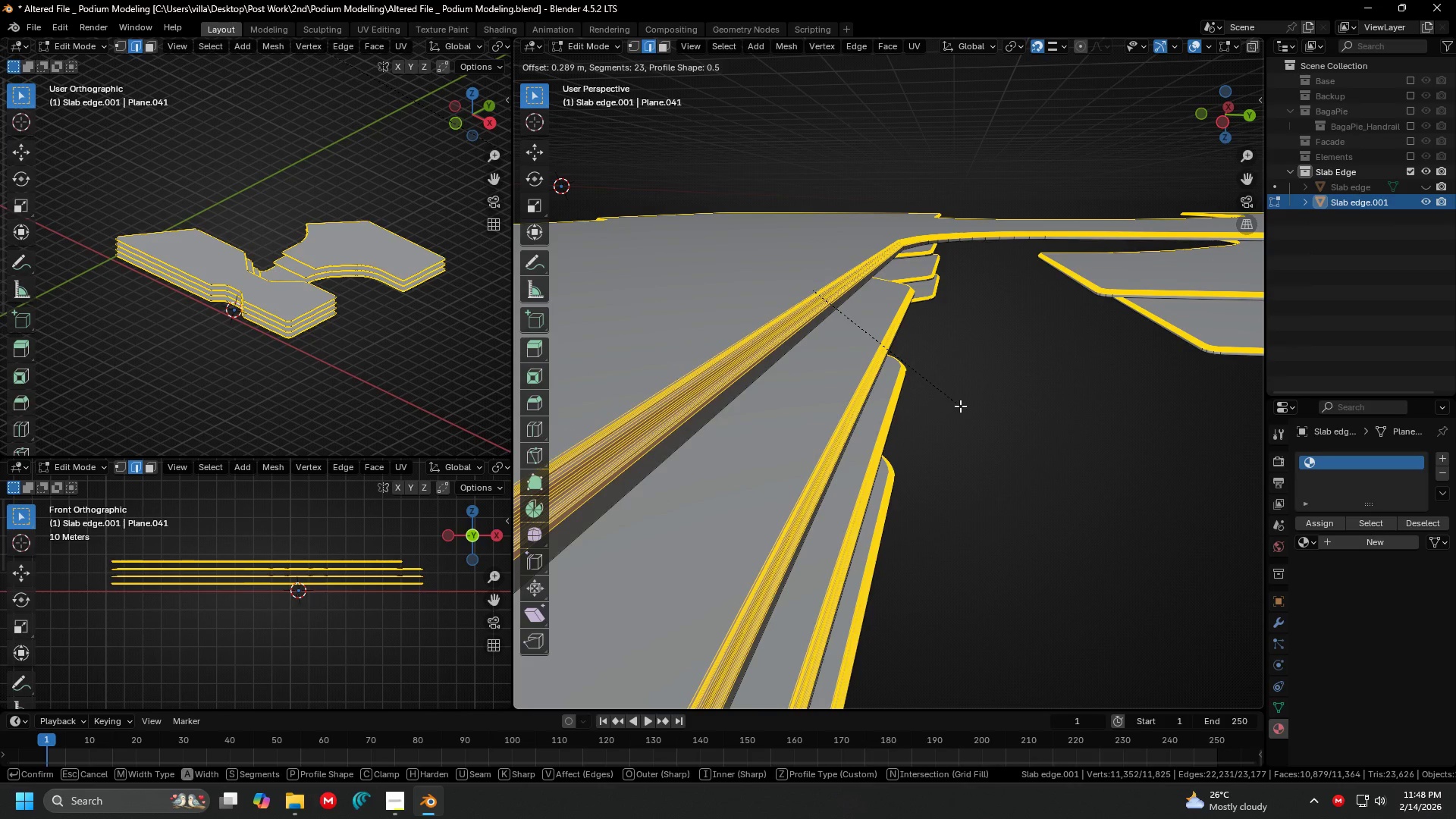 
wait(8.67)
 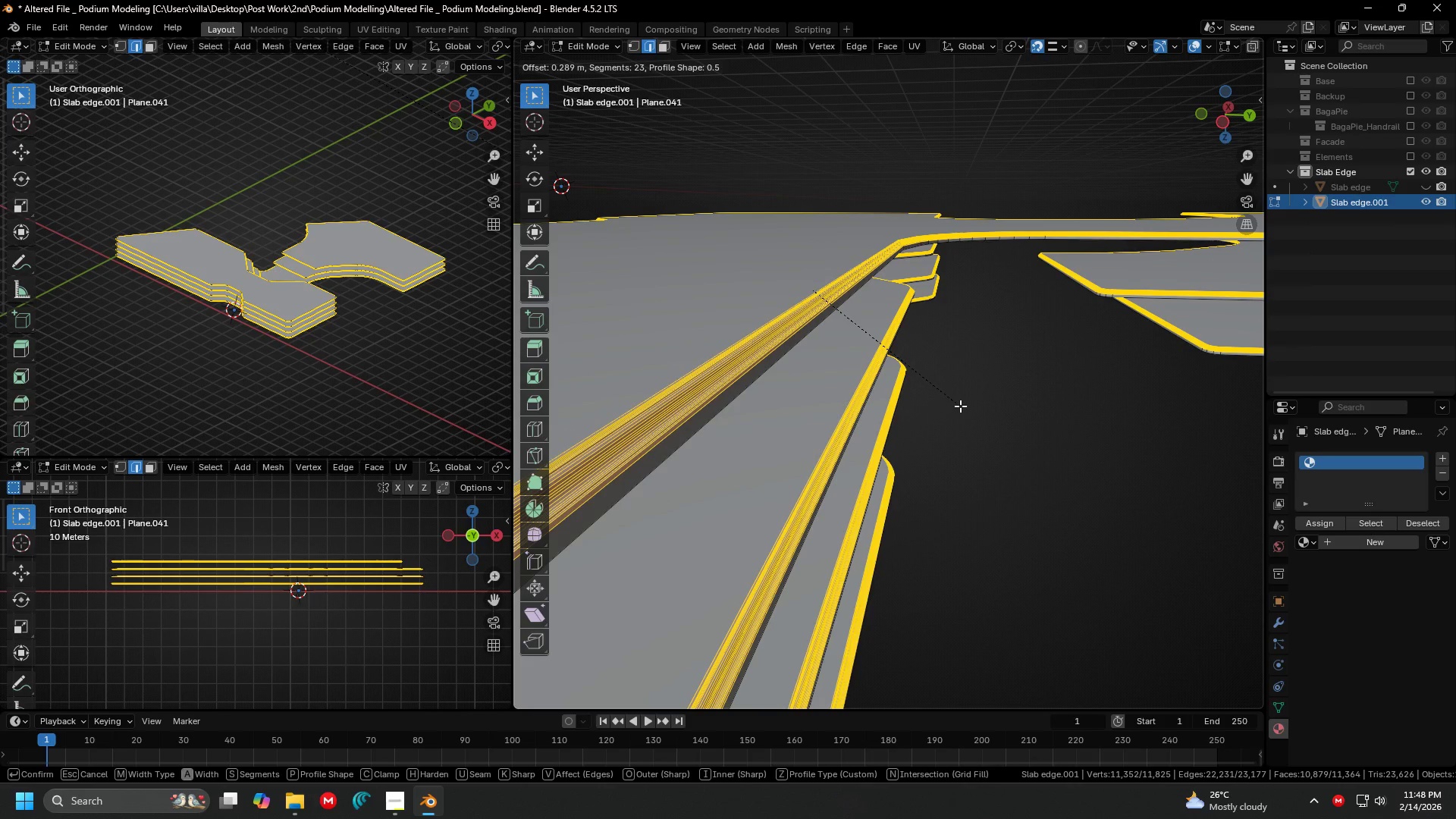 
left_click([958, 410])
 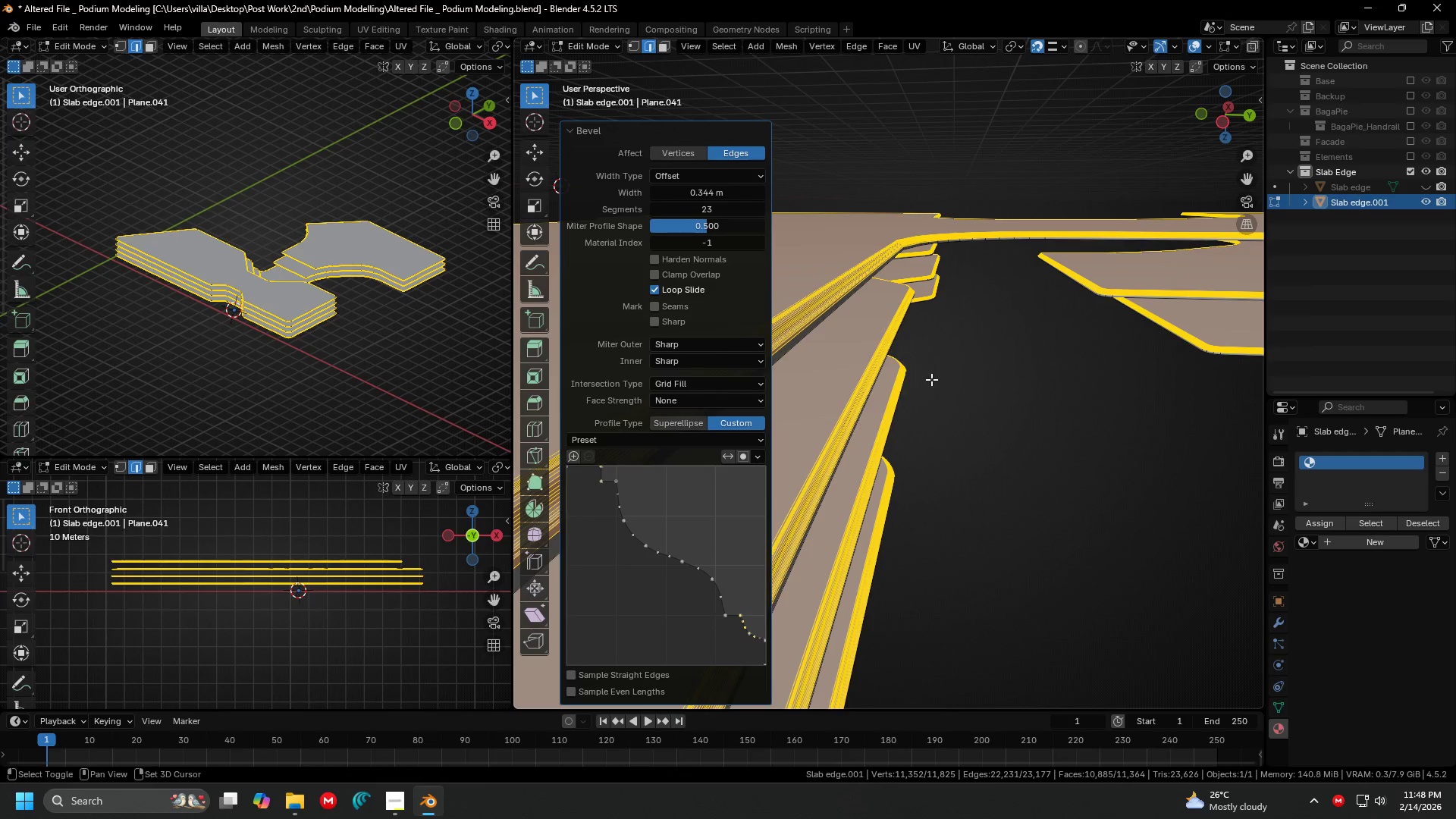 
hold_key(key=ShiftLeft, duration=0.92)
 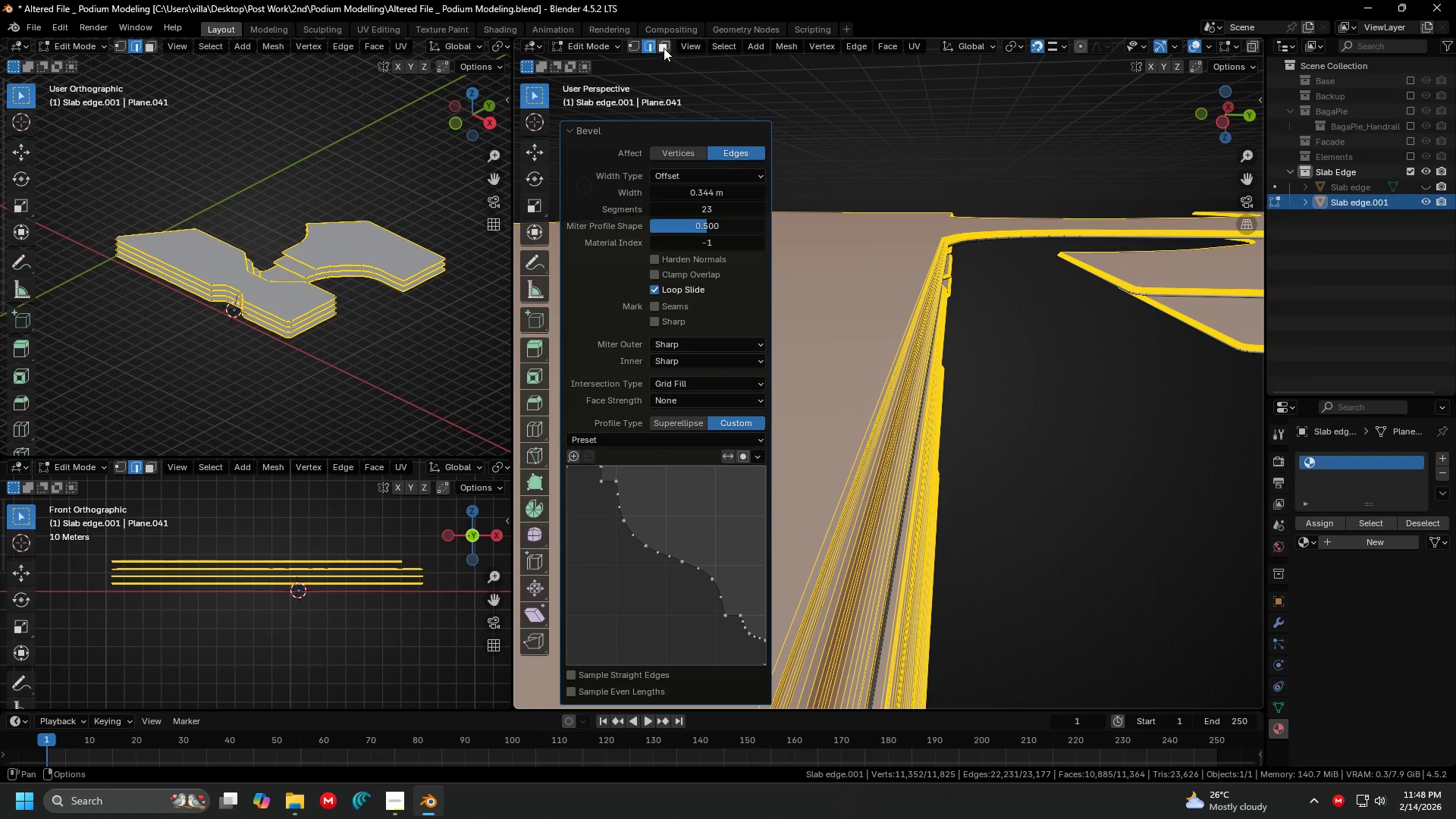 
left_click([664, 48])
 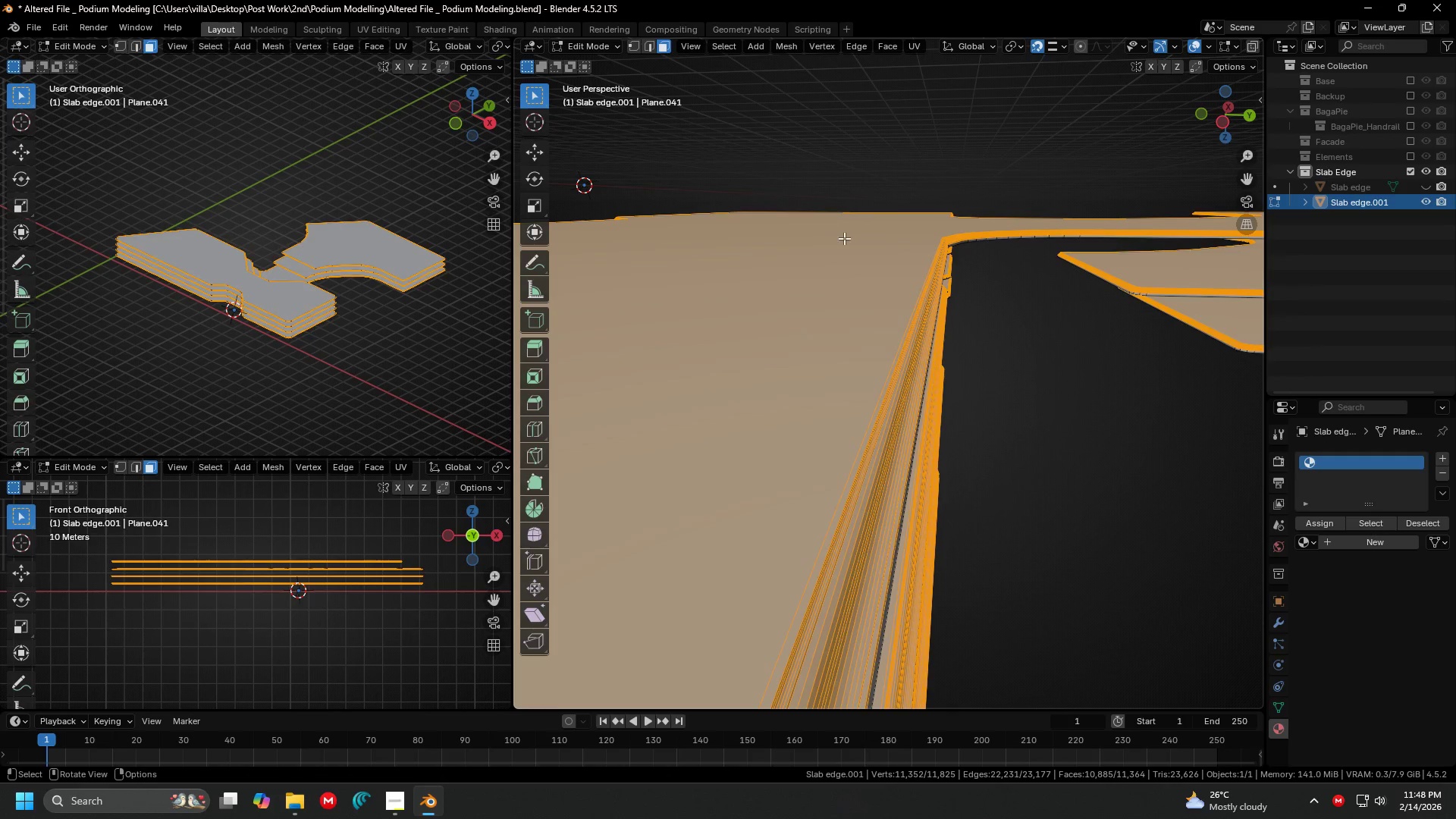 
double_click([845, 239])
 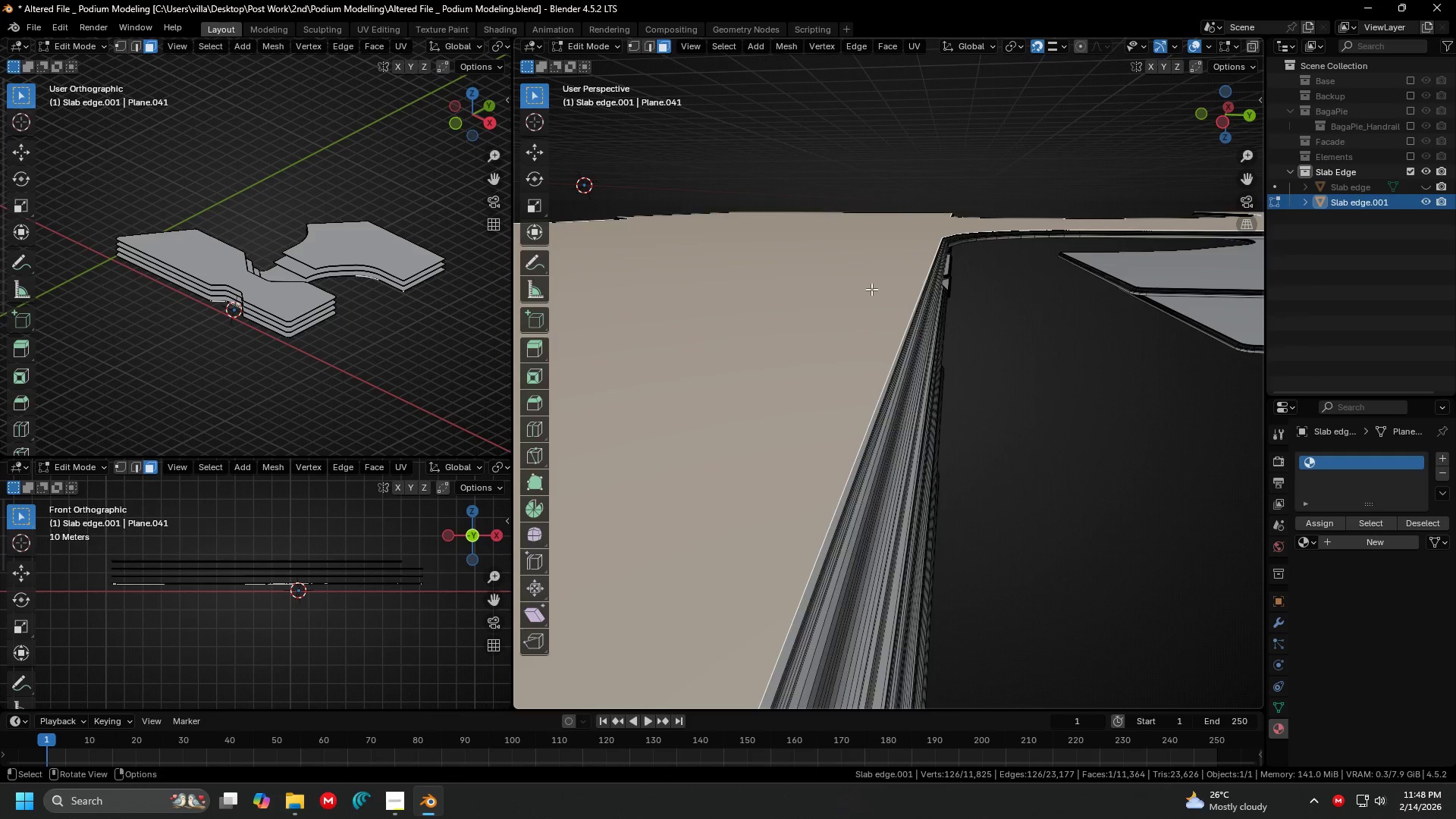 
key(Shift+ShiftLeft)
 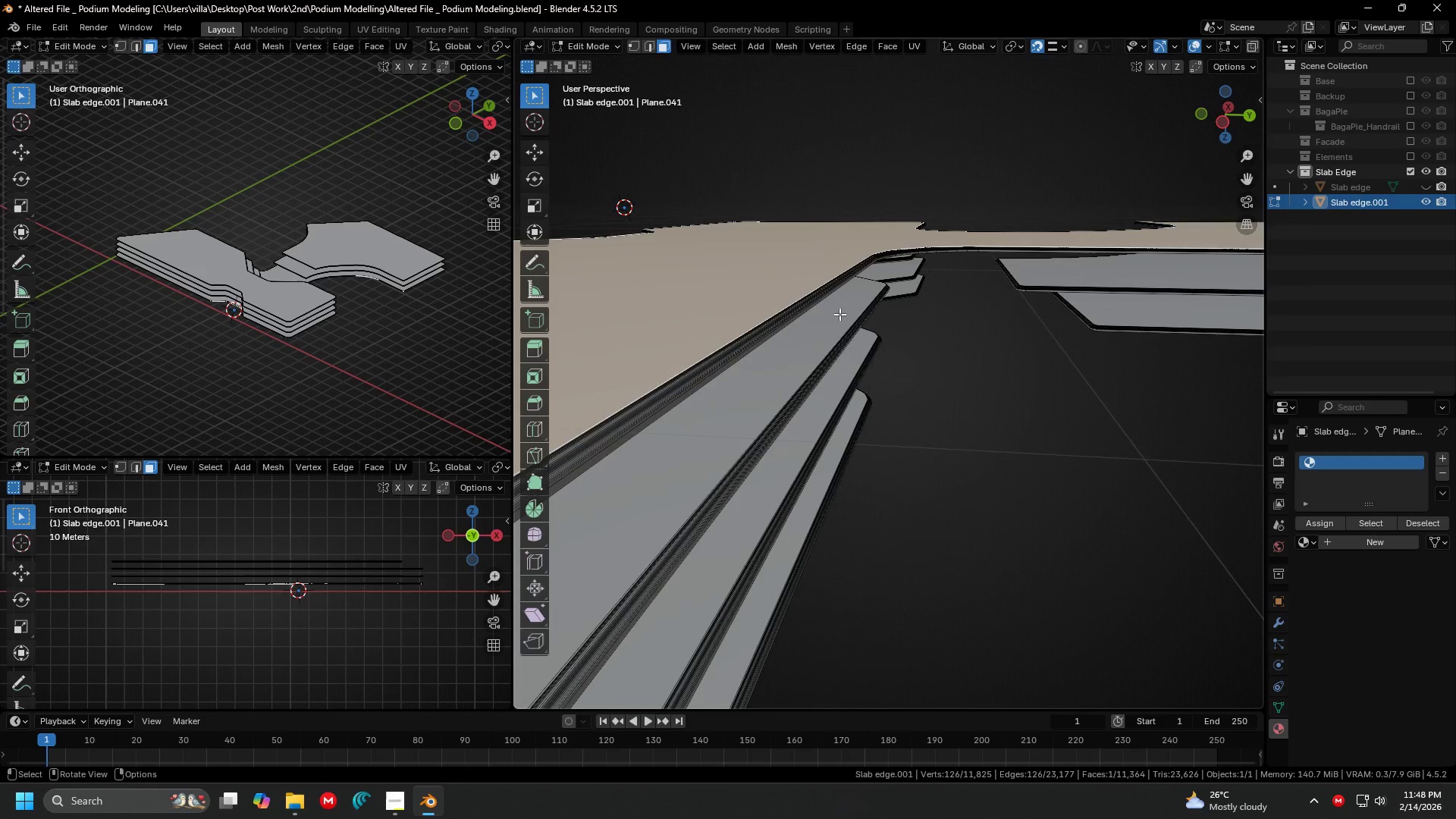 
scroll: coordinate [871, 290], scroll_direction: down, amount: 1.0
 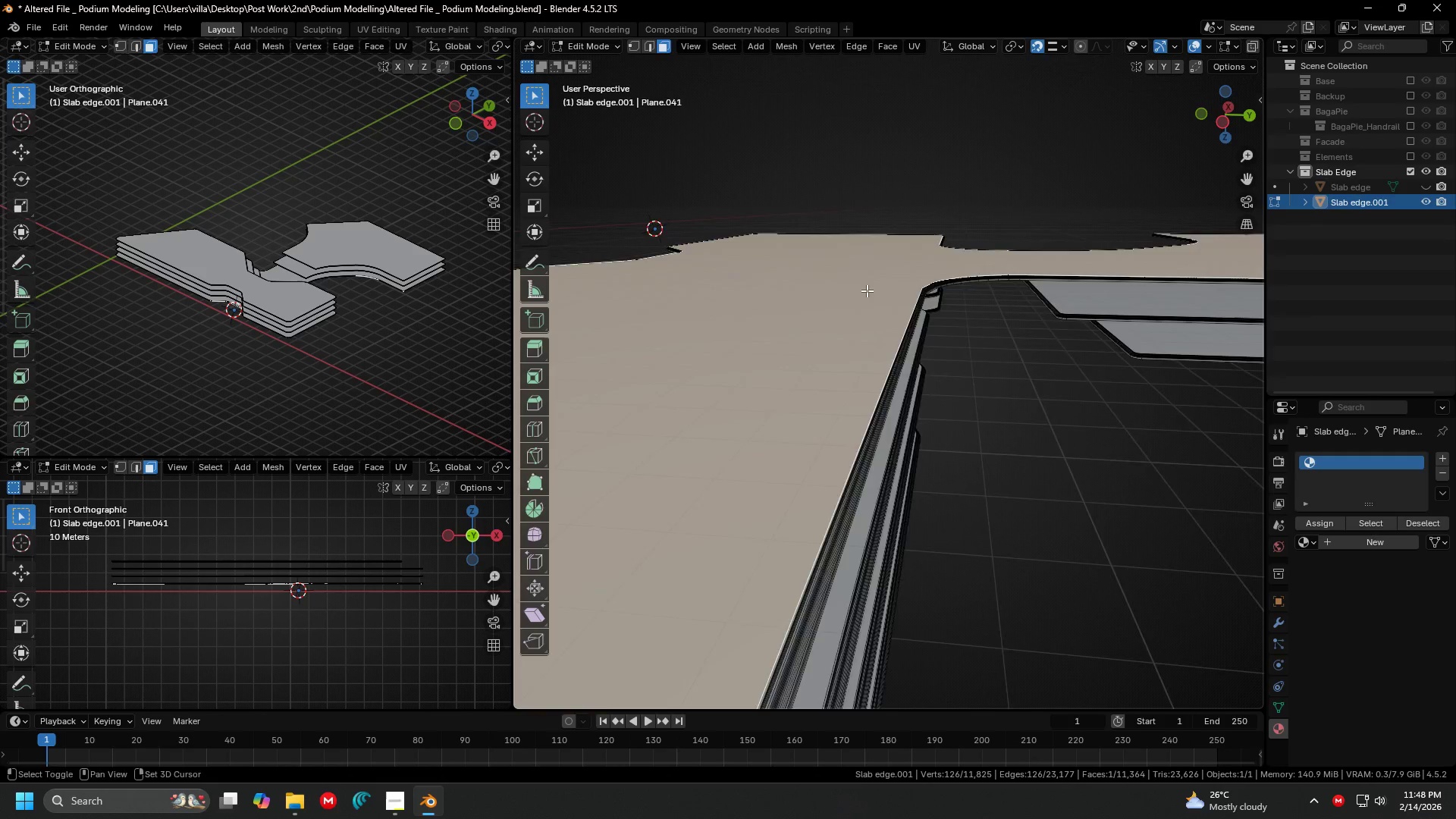 
hold_key(key=ShiftLeft, duration=1.5)
left_click([836, 323])
 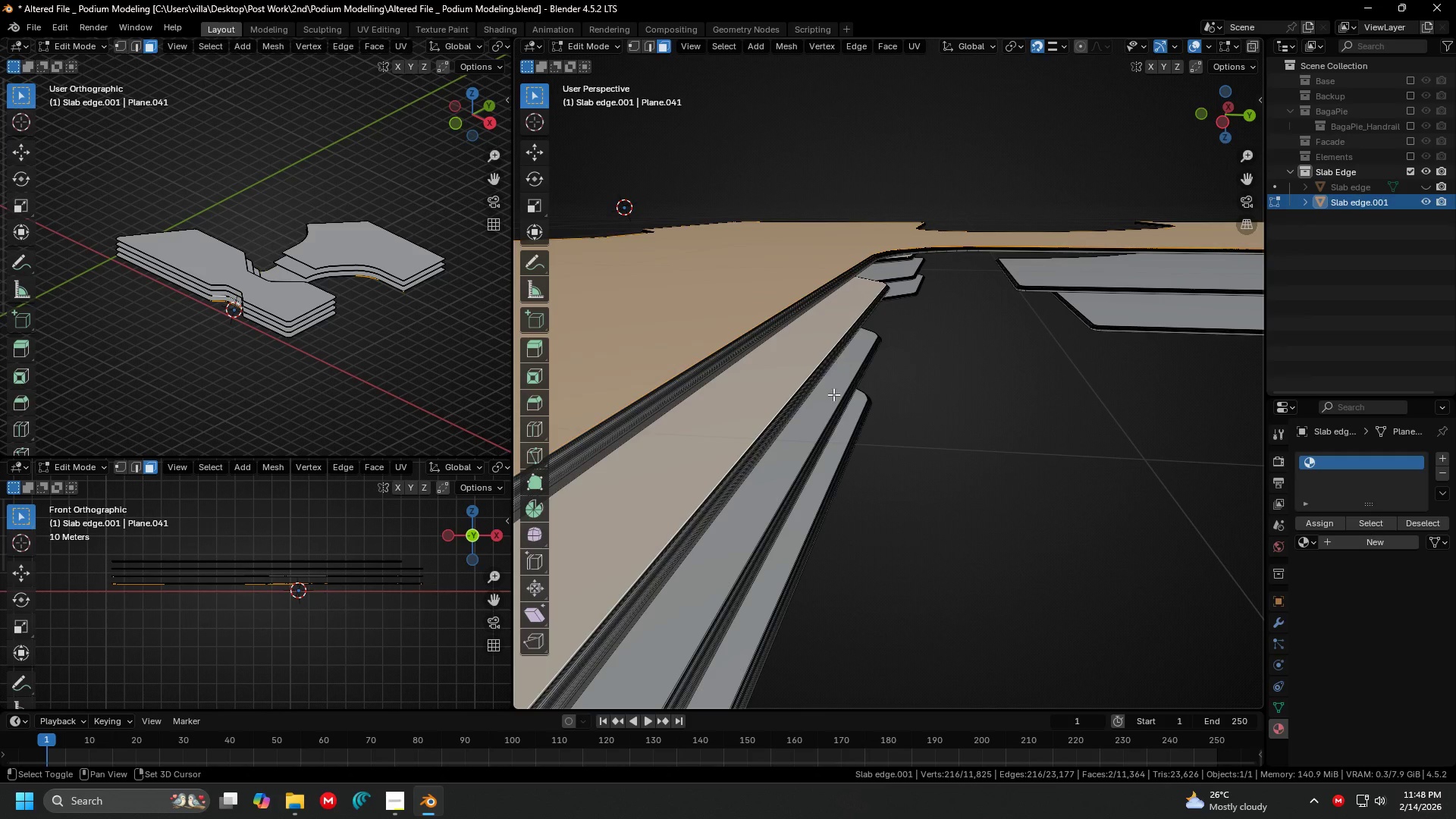 
double_click([833, 395])
 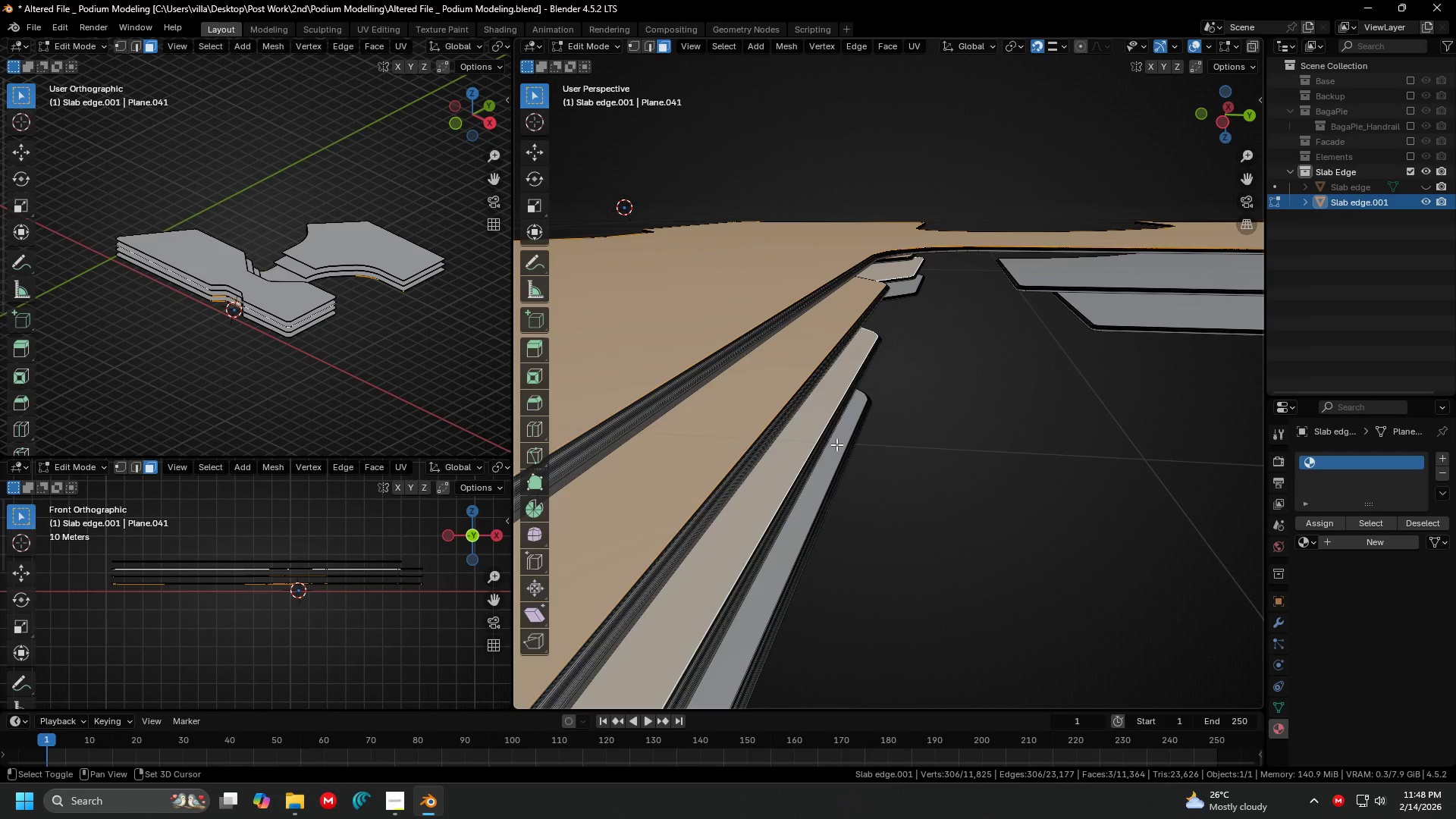 
triple_click([836, 444])
 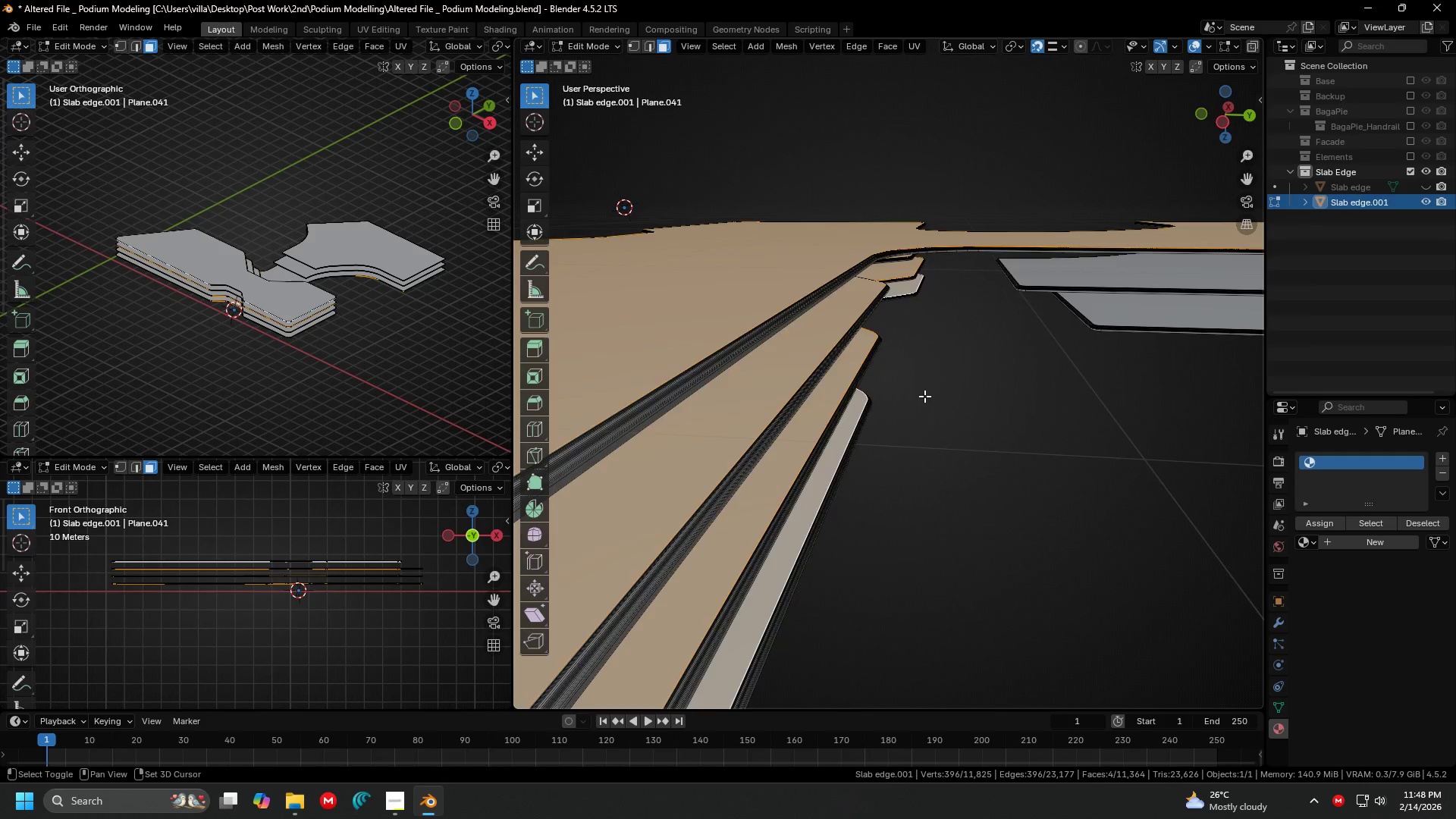 
hold_key(key=ShiftLeft, duration=1.19)
double_click([1023, 438])
 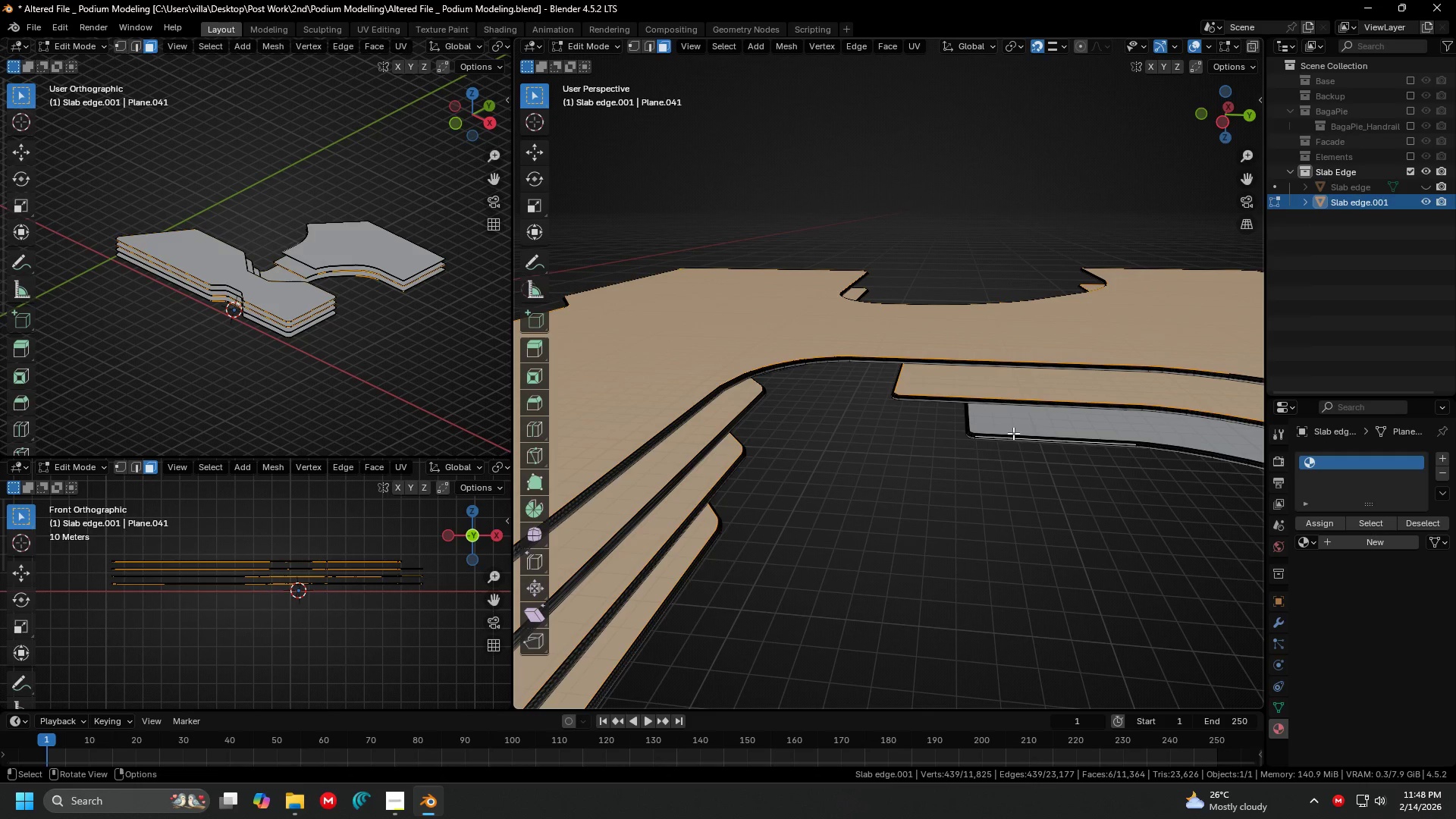 
key(Control+ControlLeft)
 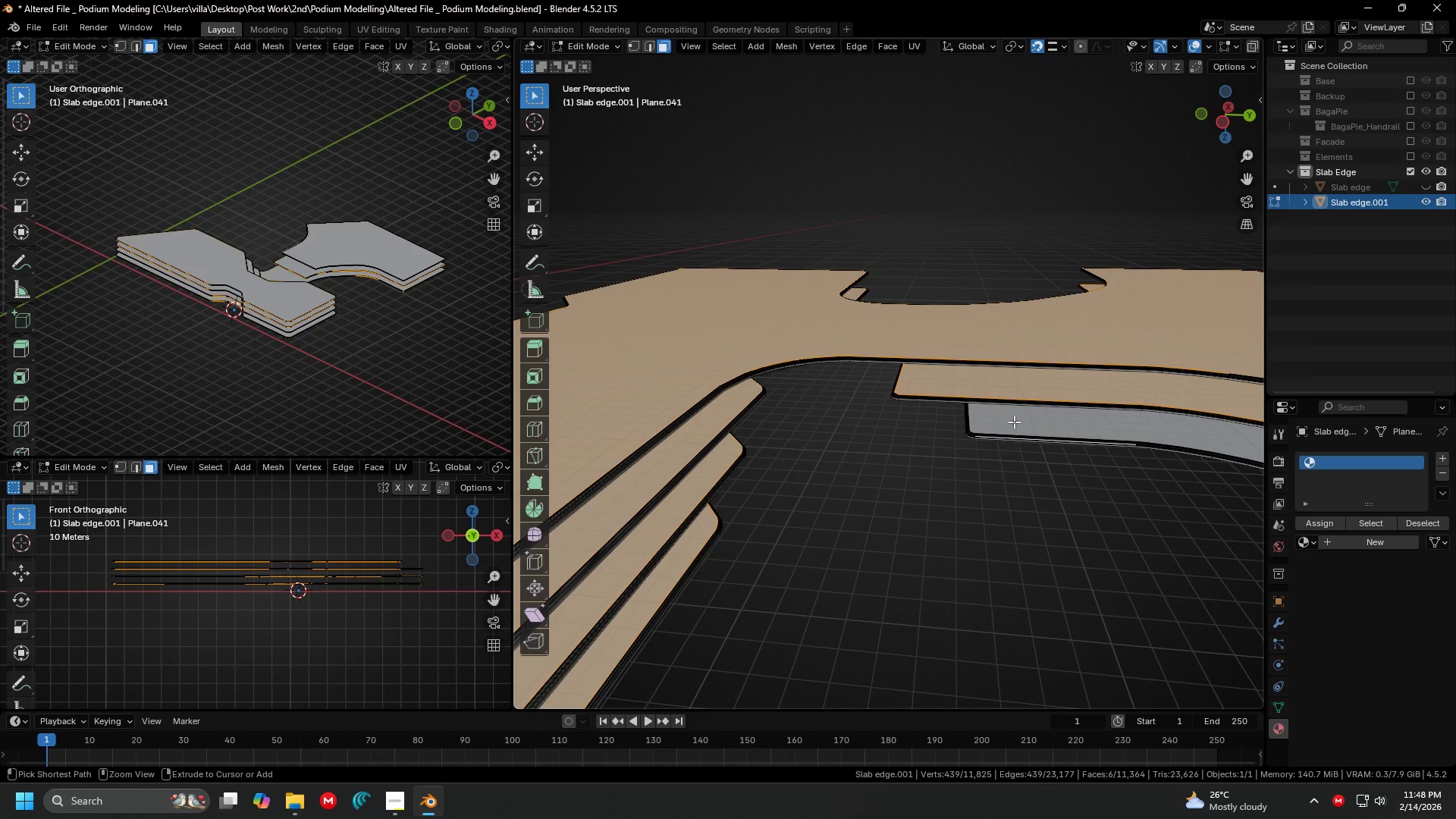 
key(Control+Z)
 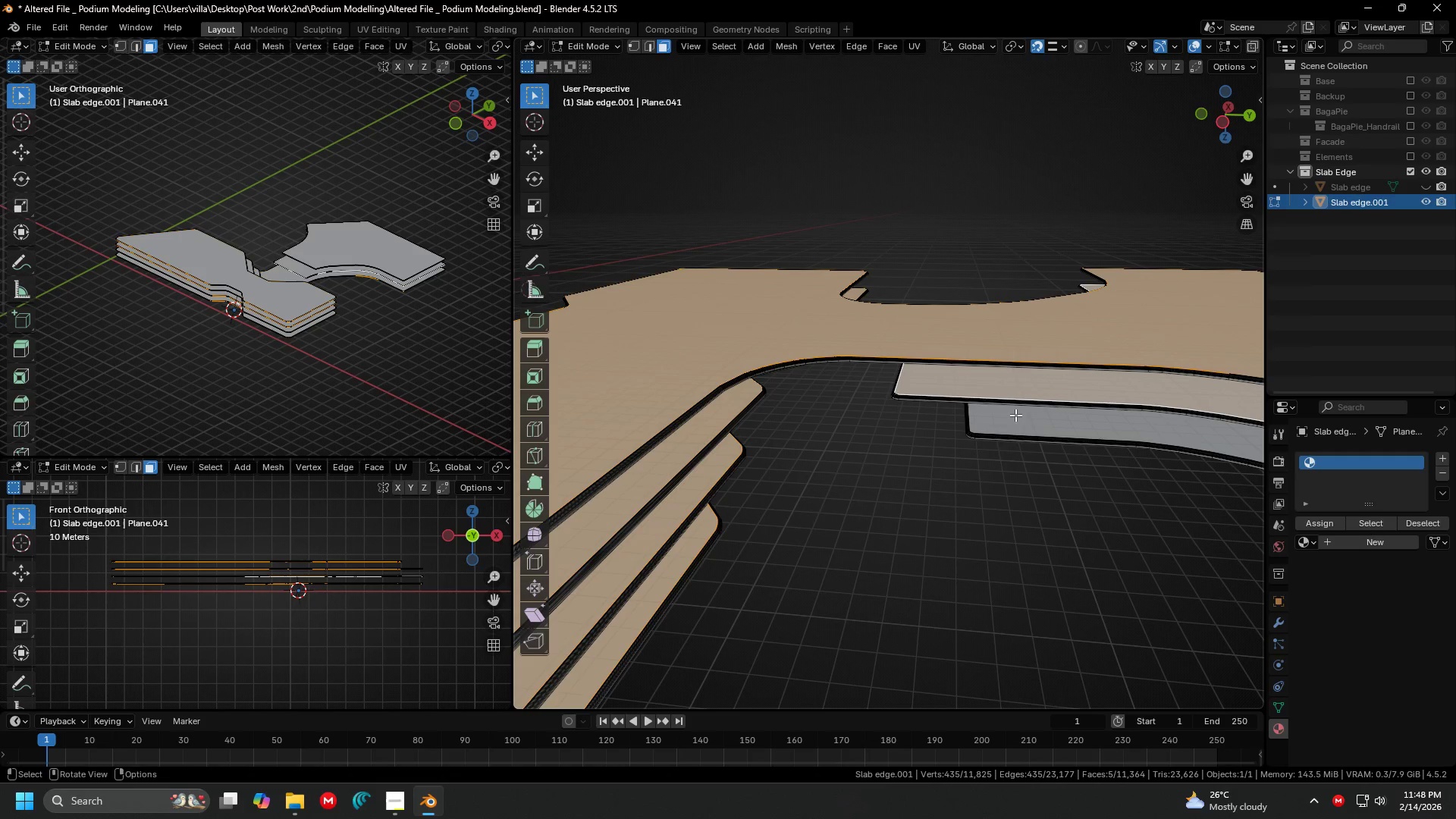 
key(Shift+ShiftLeft)
 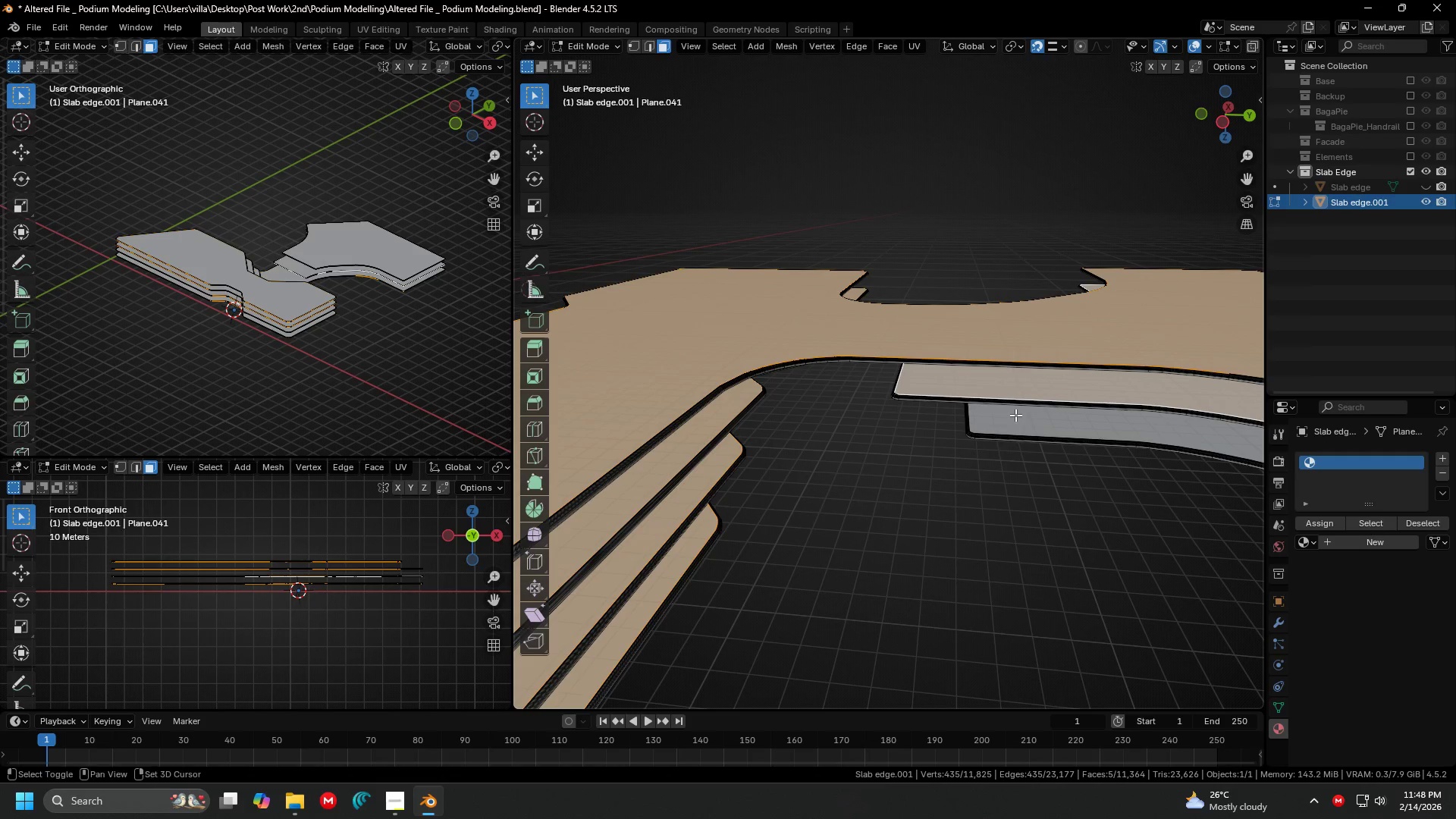 
left_click([1015, 415])
 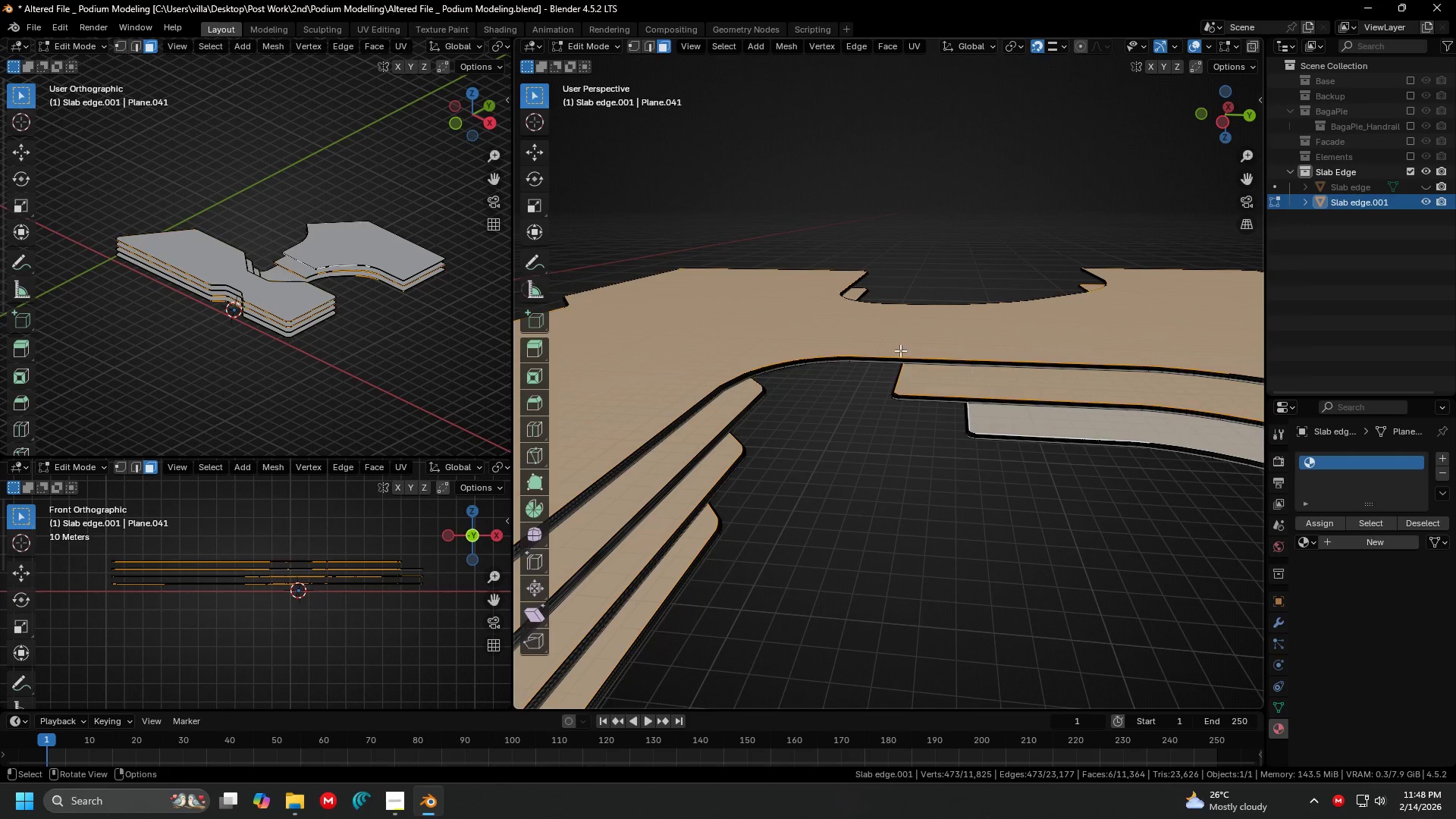 
key(Shift+ShiftLeft)
 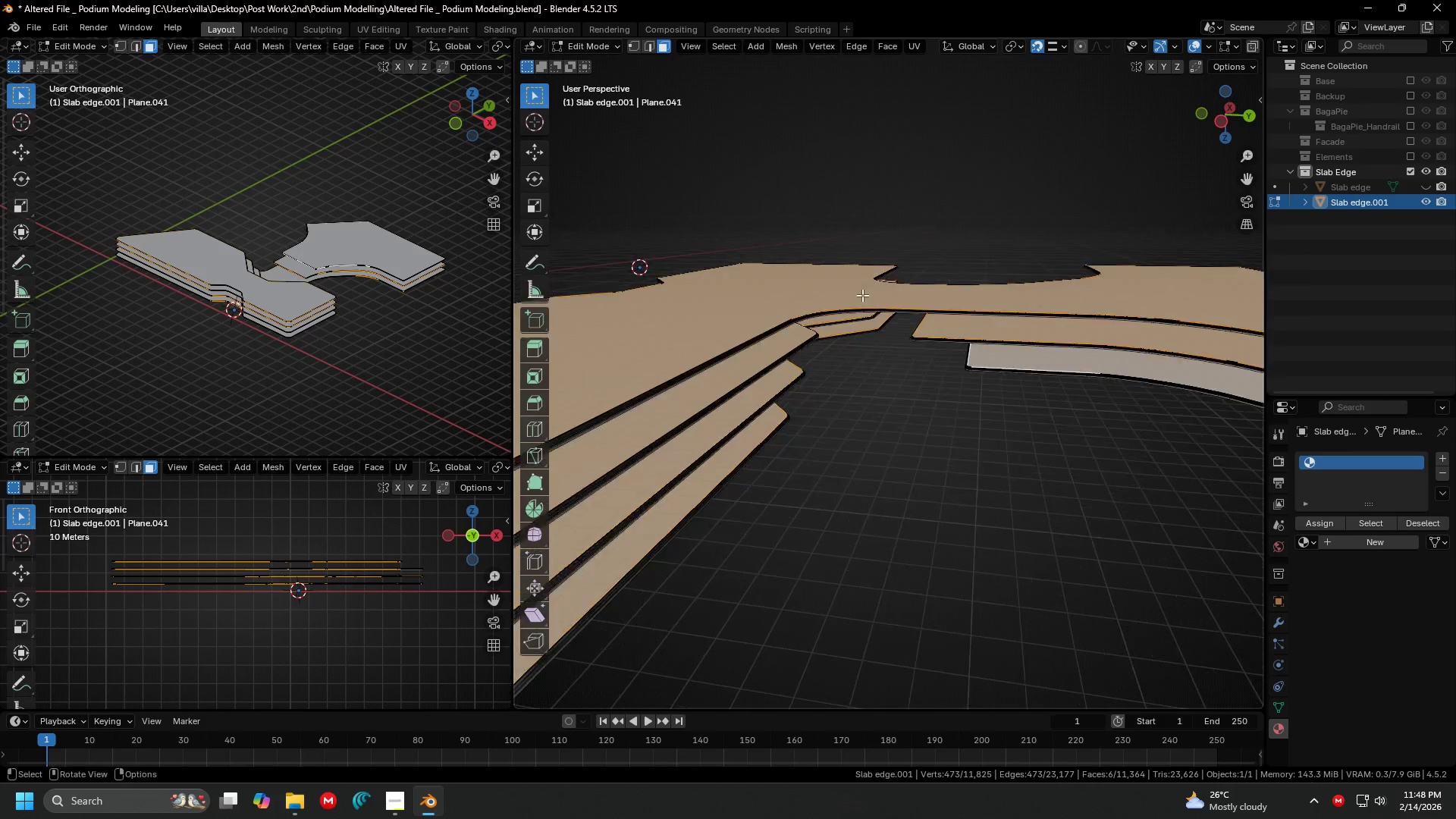 
key(Shift+ShiftLeft)
 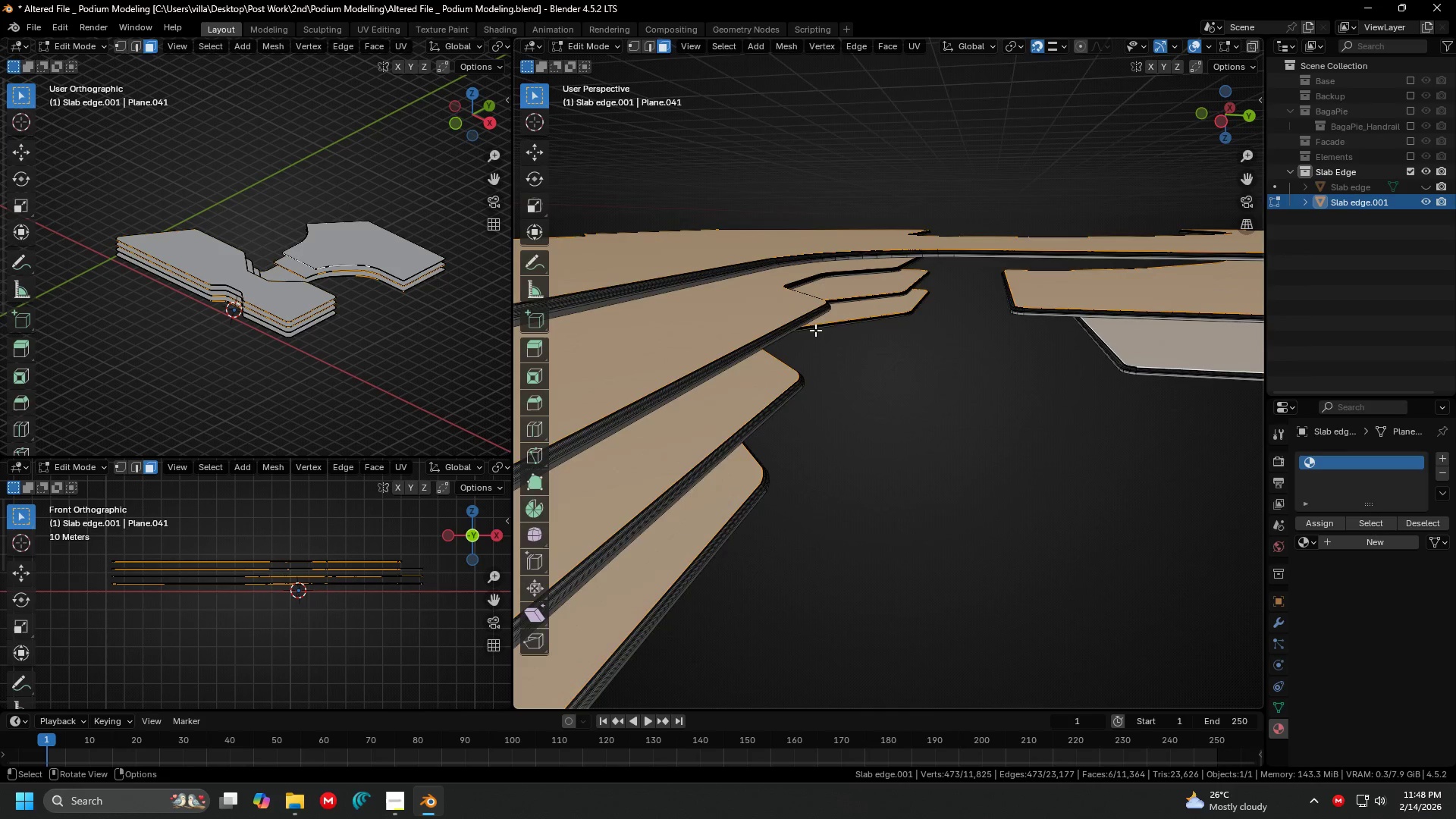 
key(Shift+ShiftLeft)
 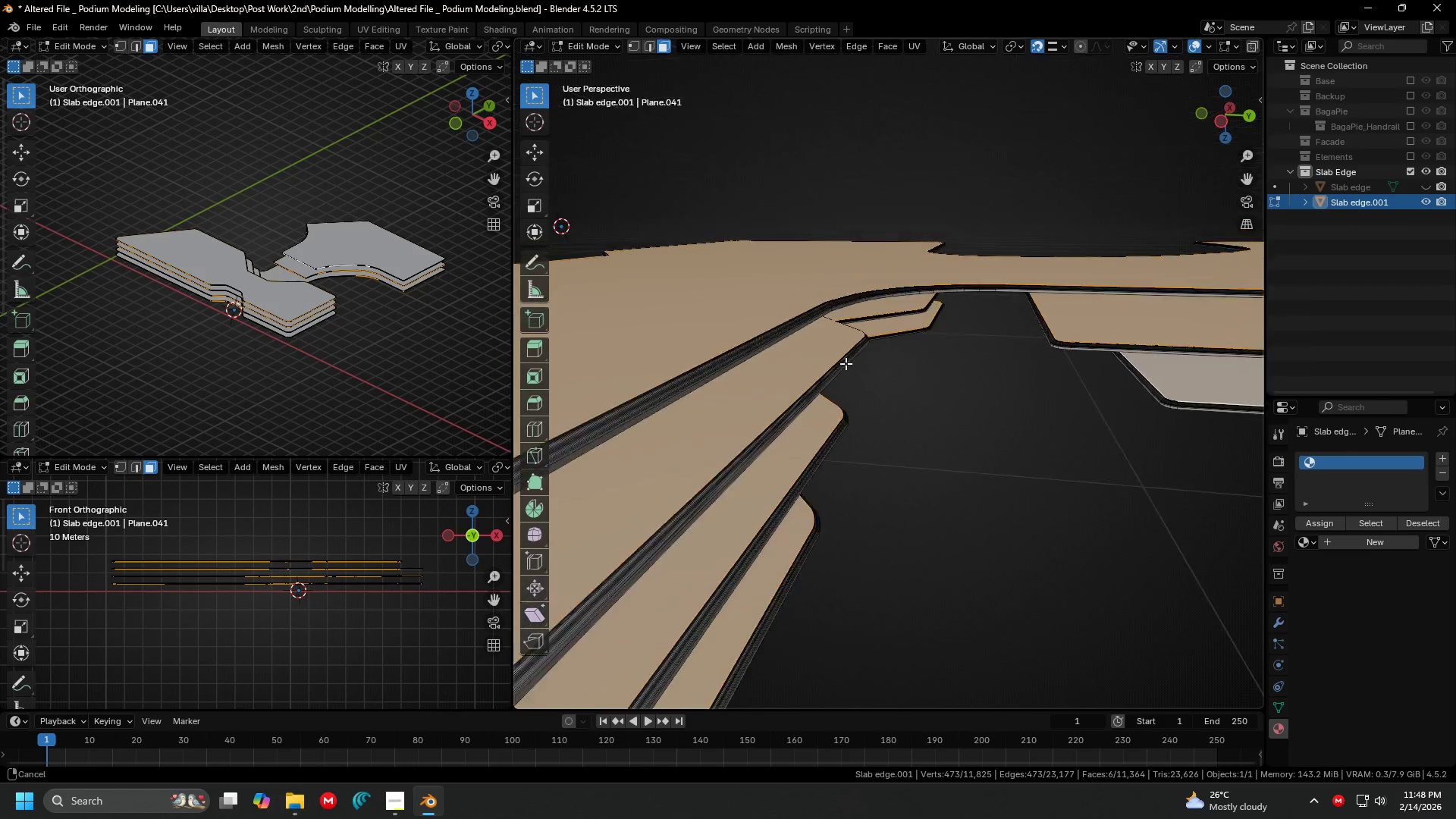 
scroll: coordinate [810, 329], scroll_direction: up, amount: 1.0
 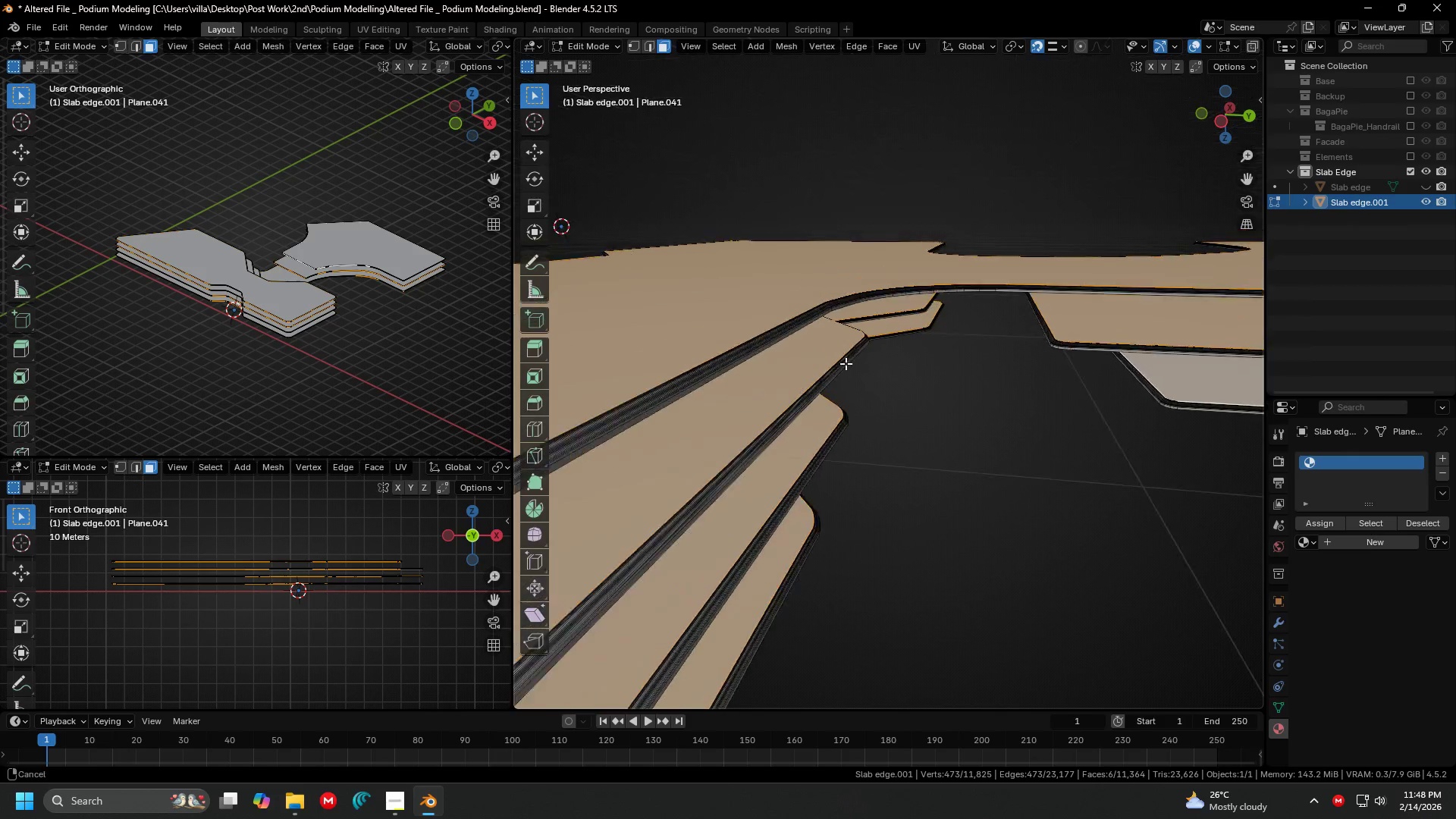 
hold_key(key=ShiftLeft, duration=1.06)
 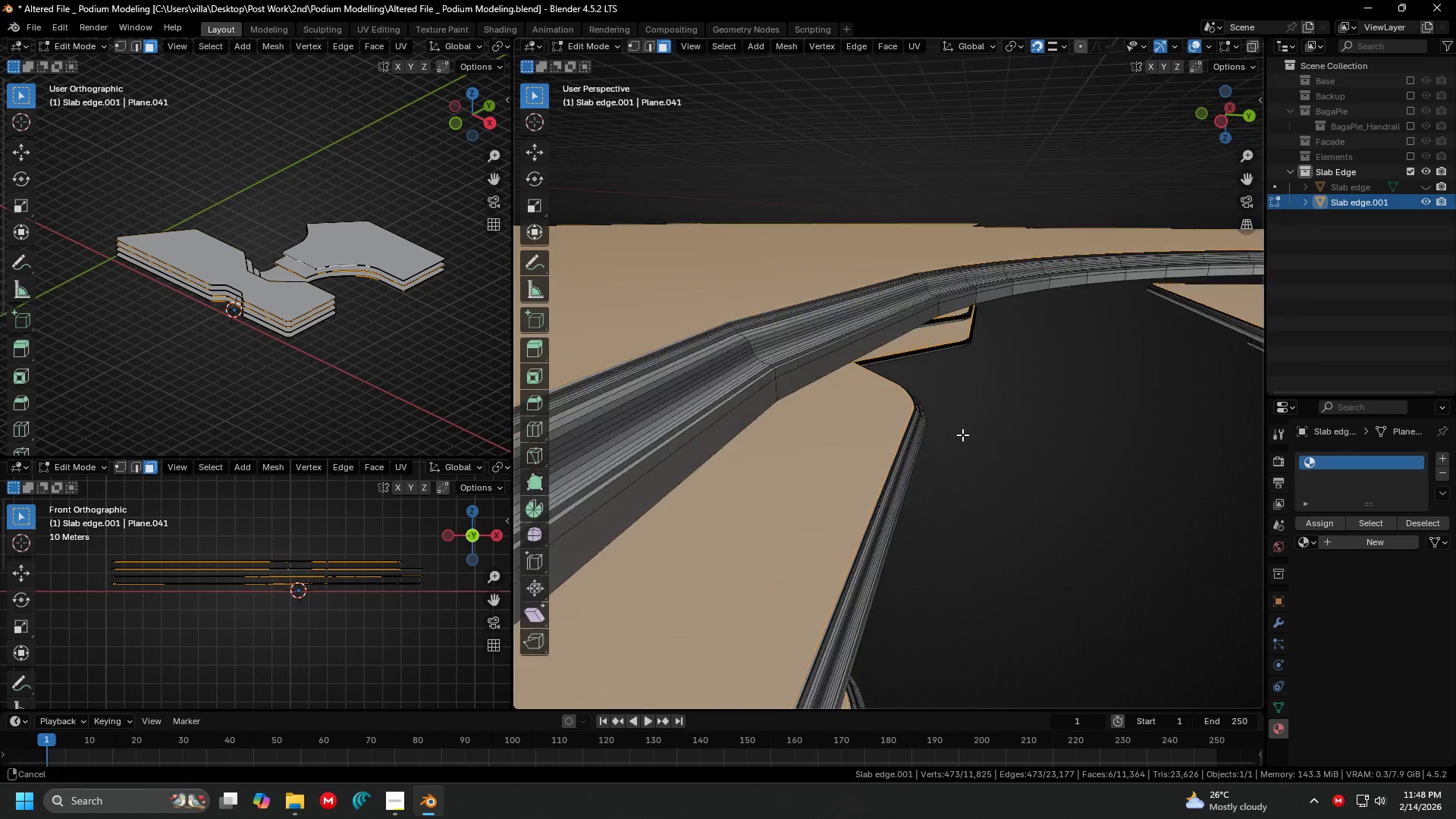 
scroll: coordinate [846, 363], scroll_direction: up, amount: 2.0
 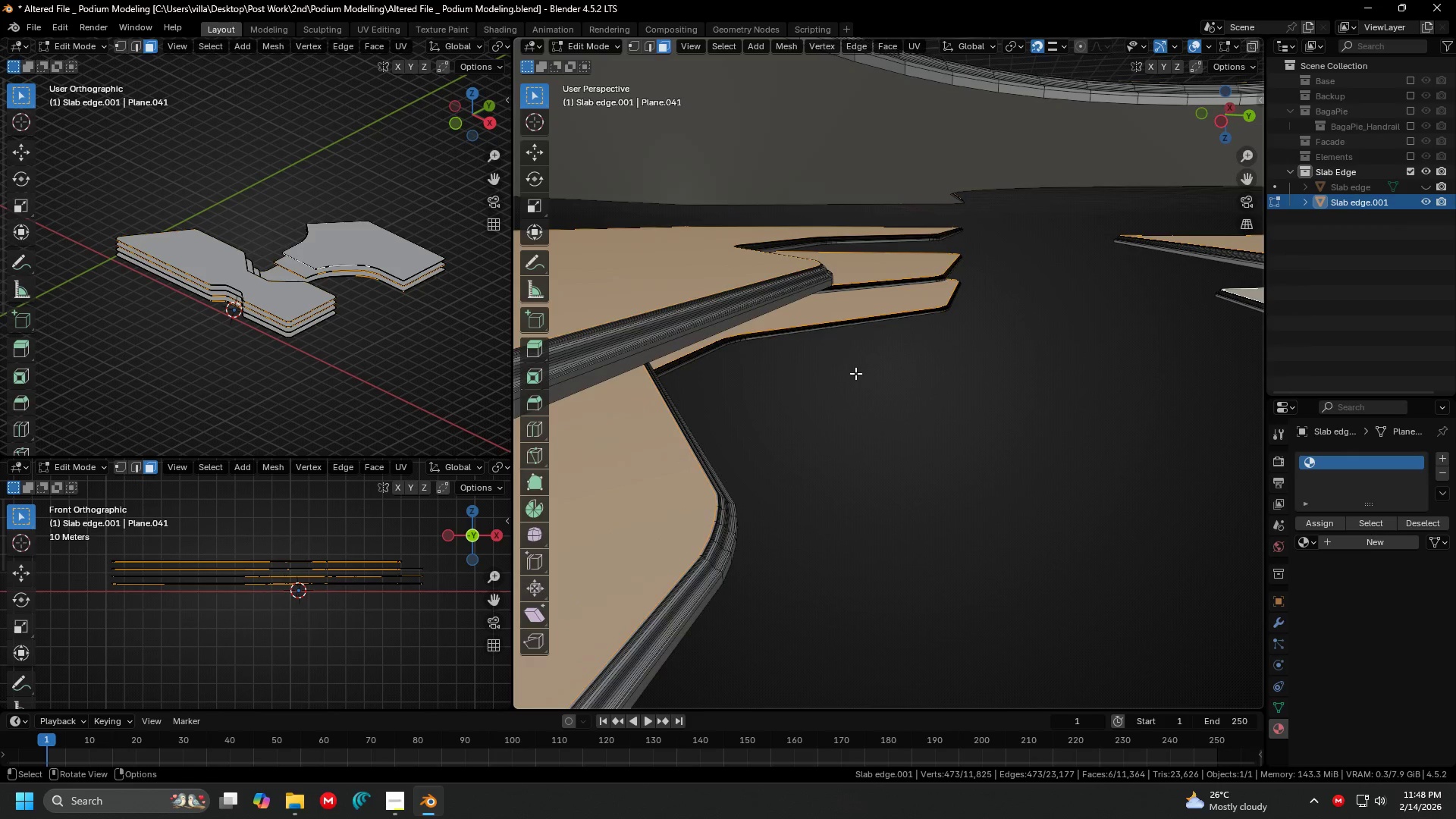 
hold_key(key=ShiftLeft, duration=0.53)
 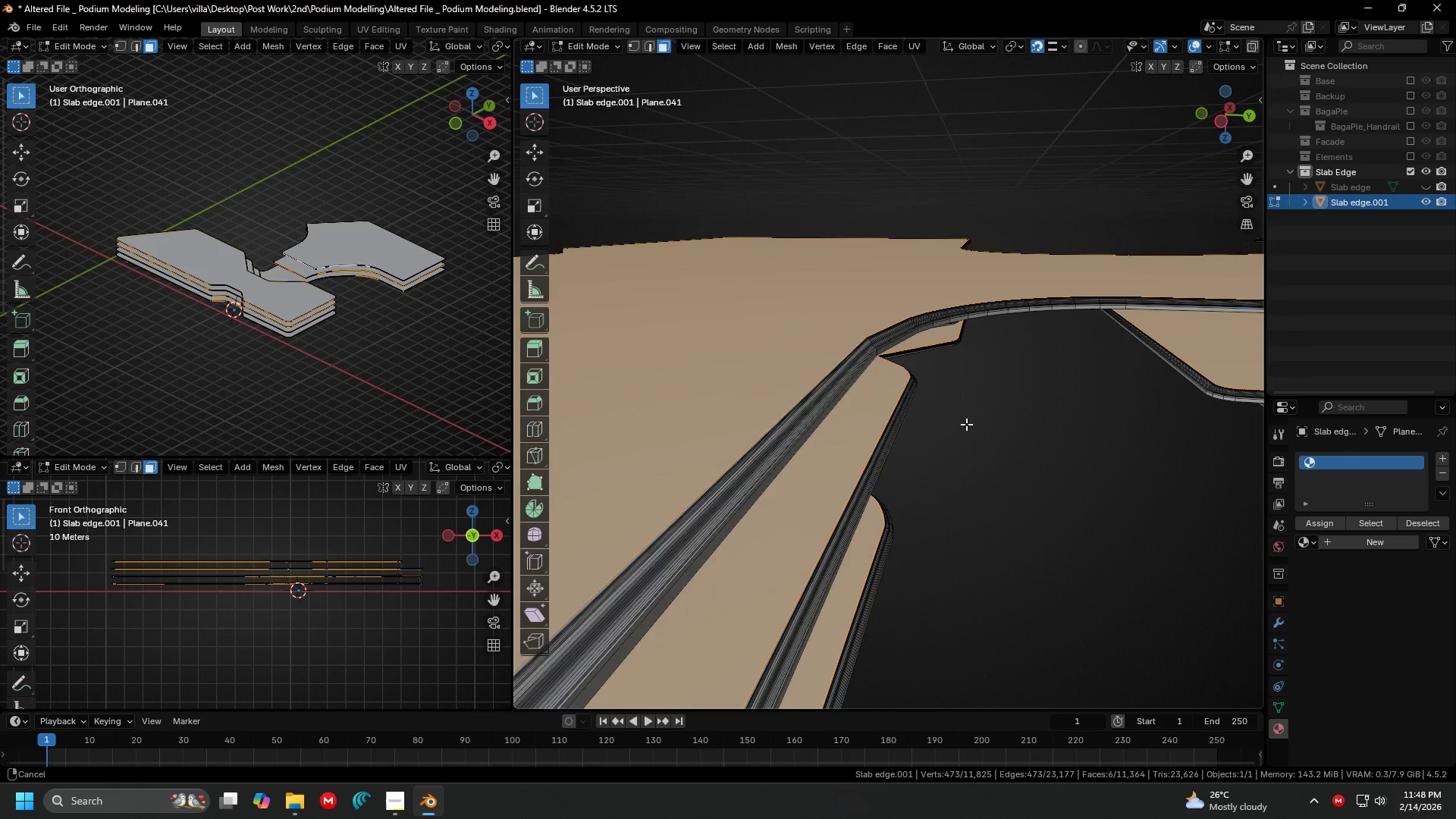 
hold_key(key=ShiftLeft, duration=0.61)
 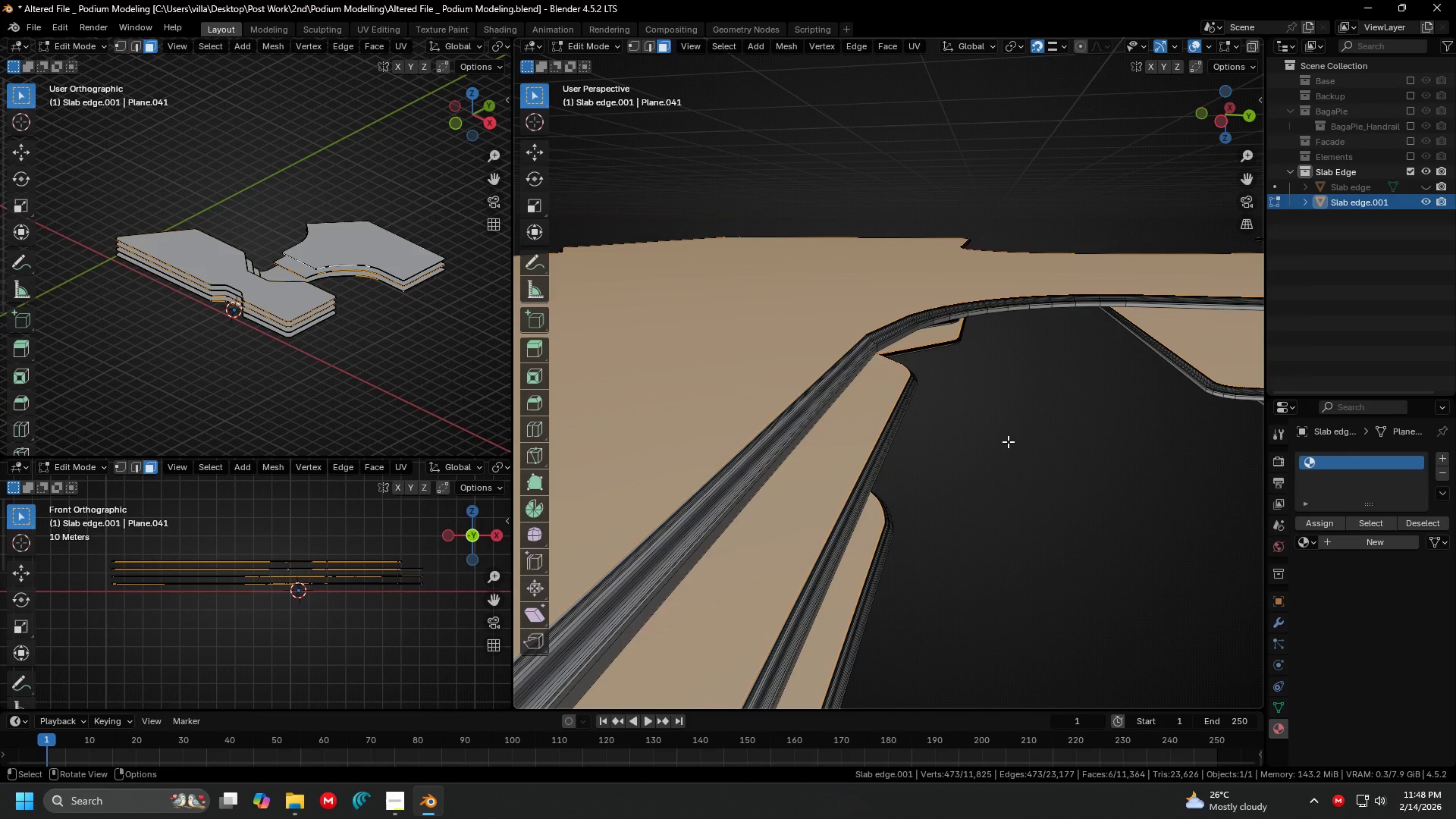 
scroll: coordinate [964, 431], scroll_direction: down, amount: 1.0
 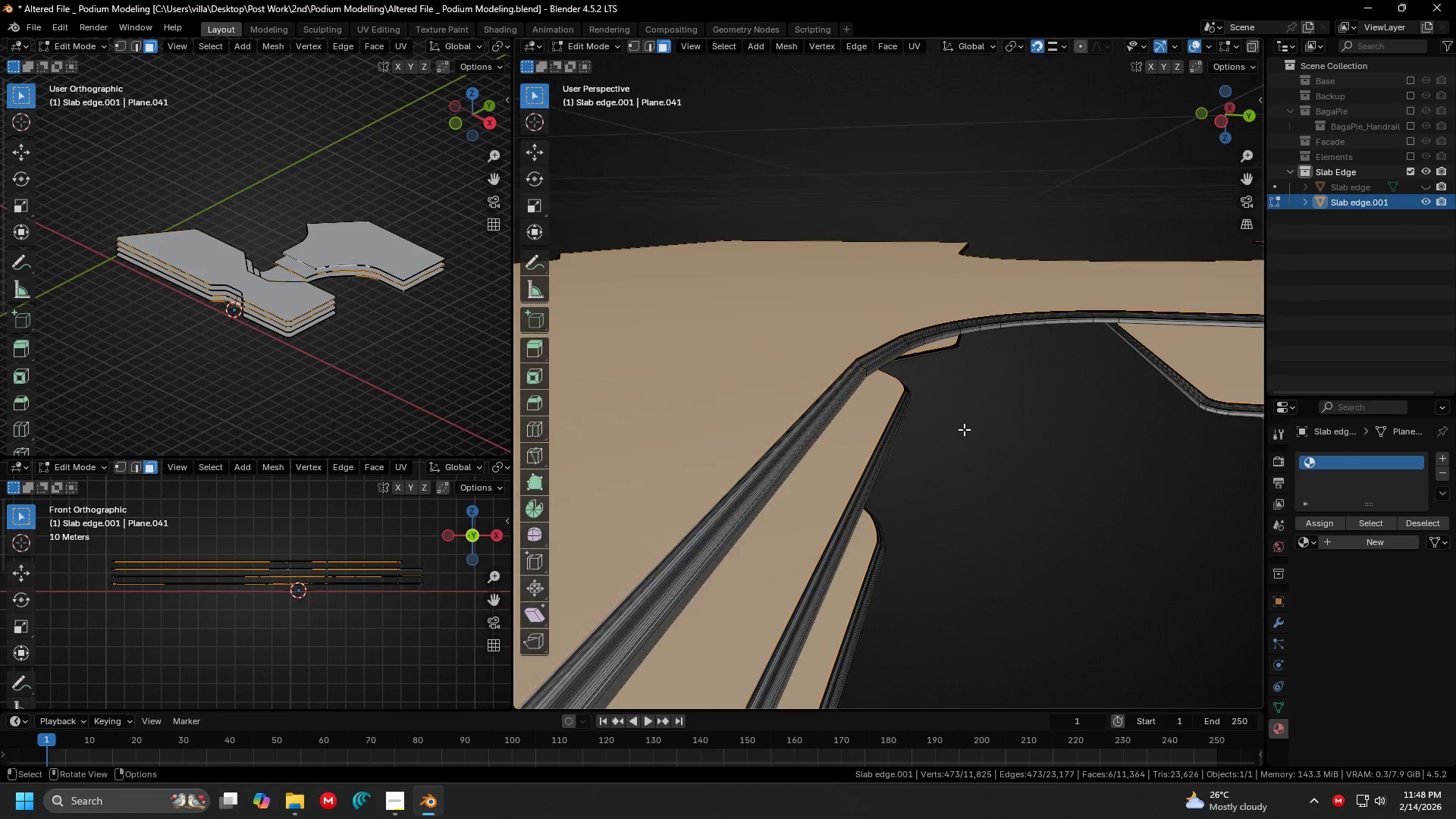 
key(I)
 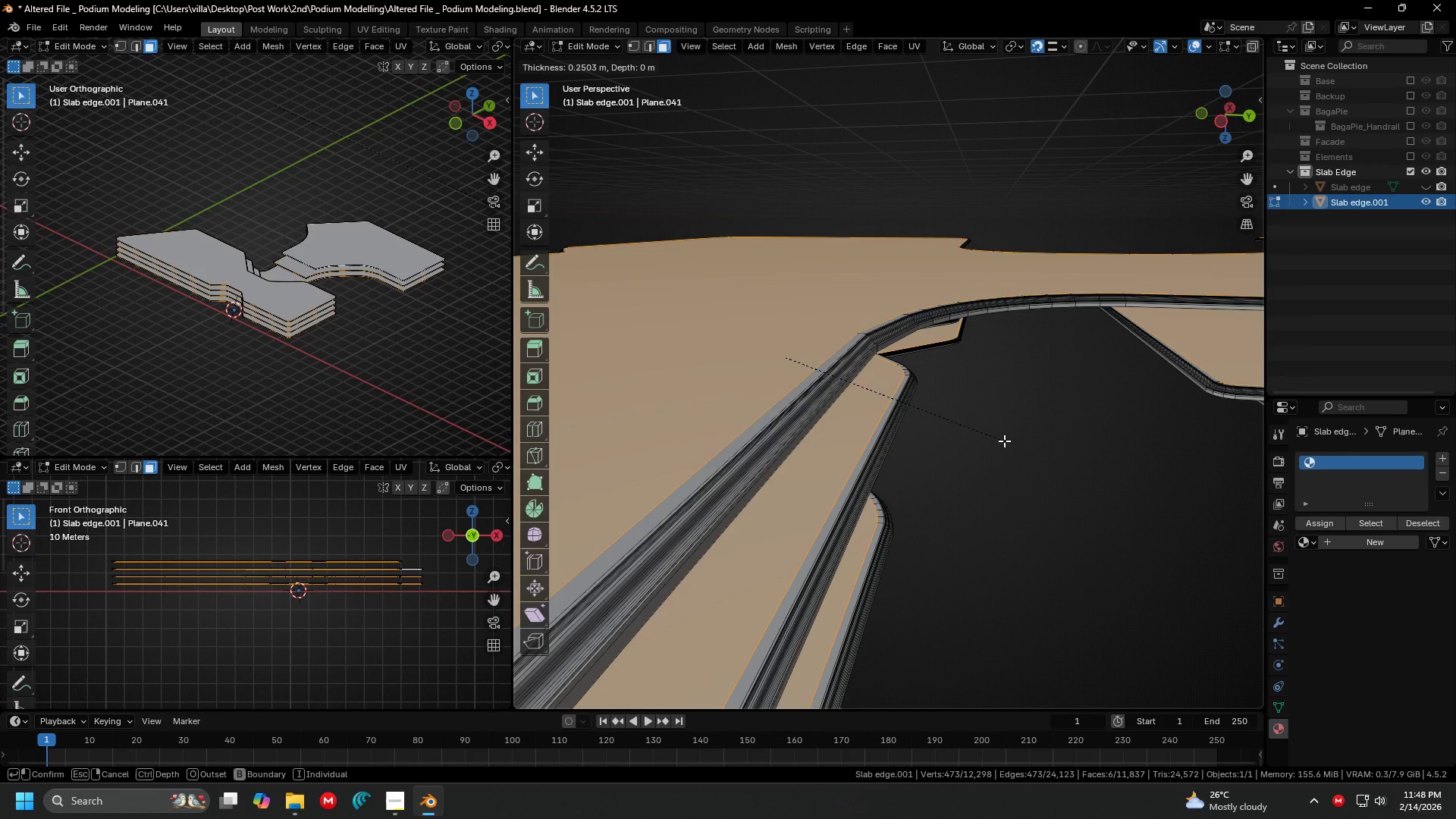 
key(Period)
 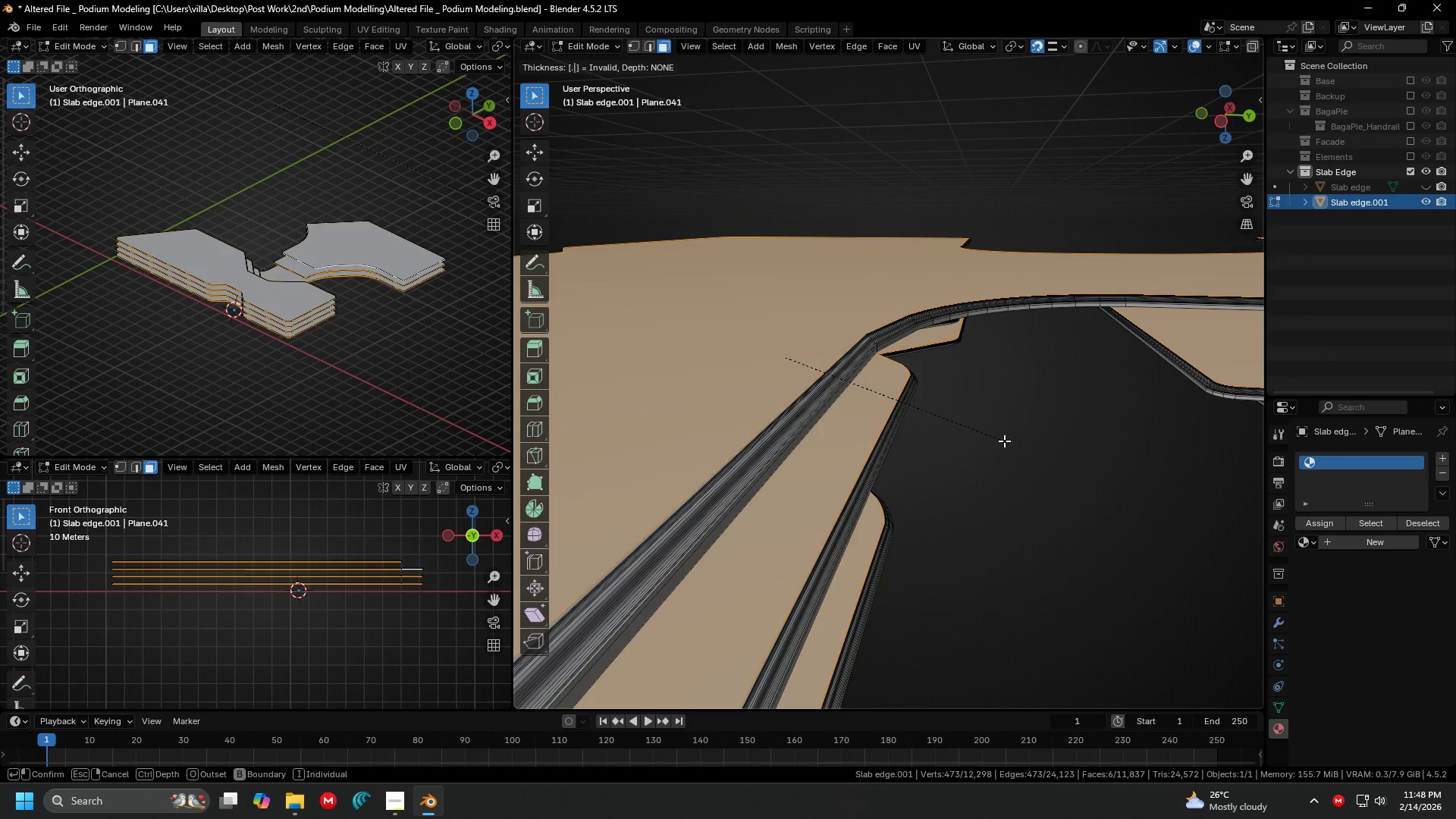 
key(3)
 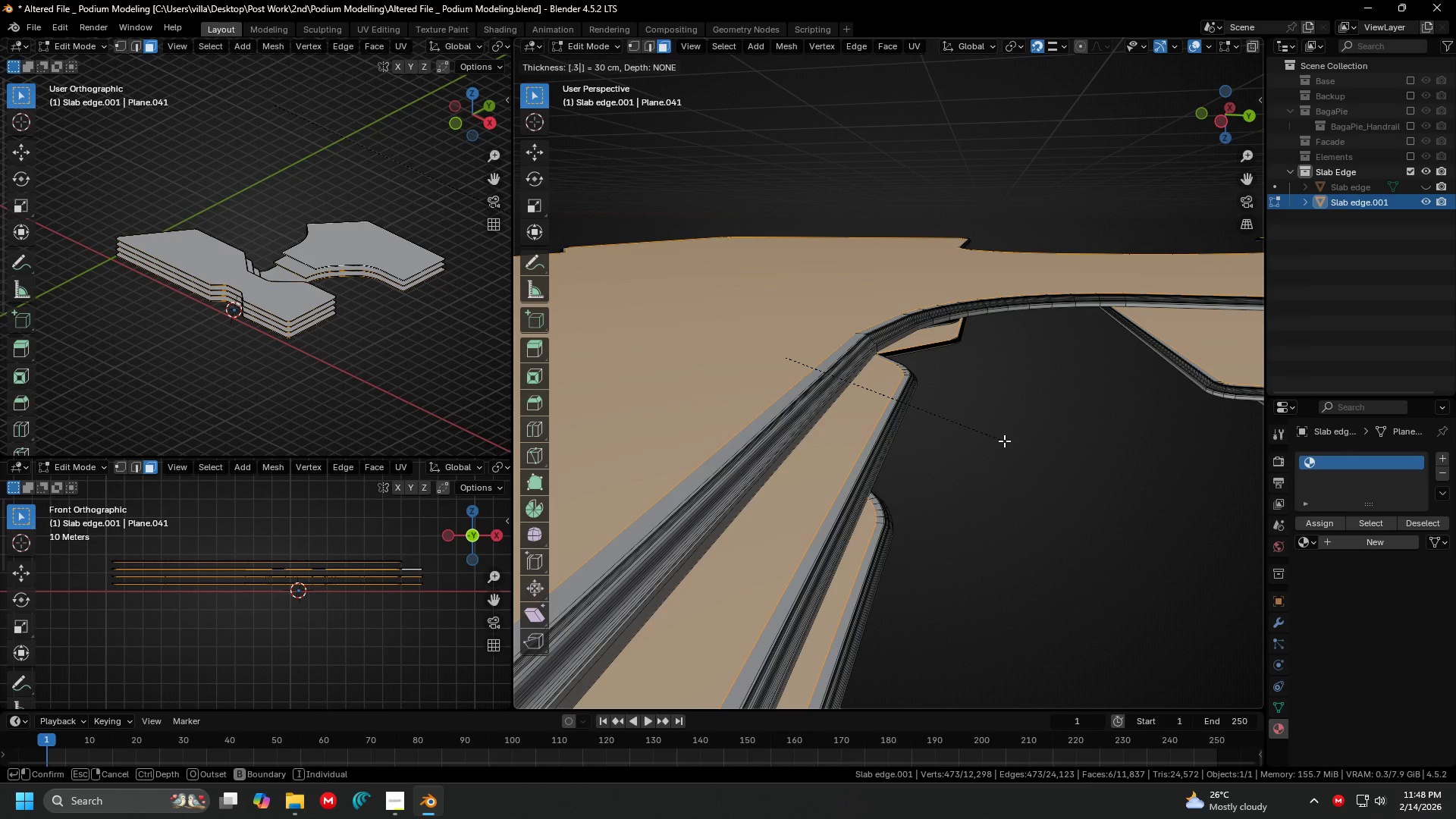 
key(Backspace)
 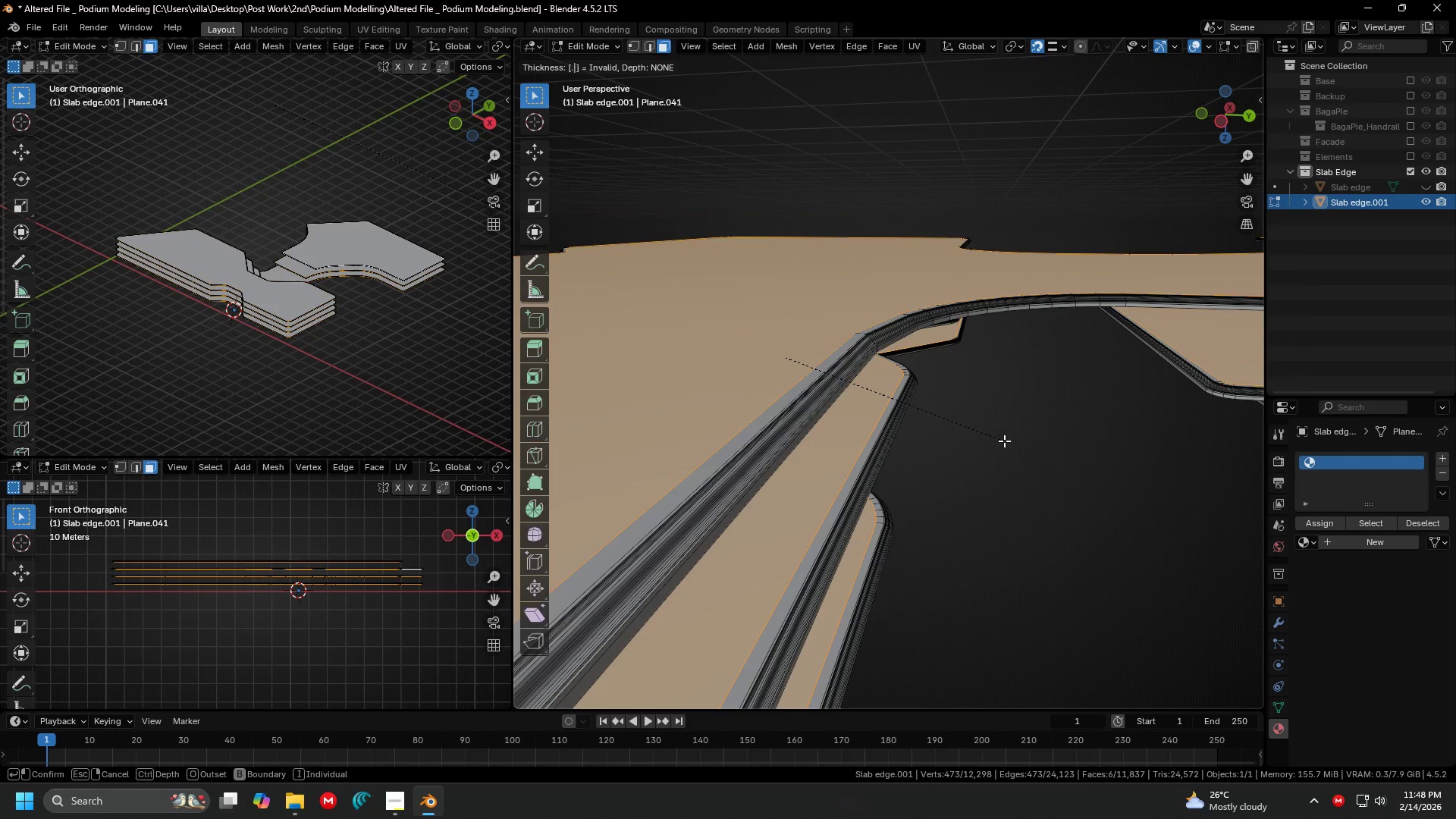 
key(5)
 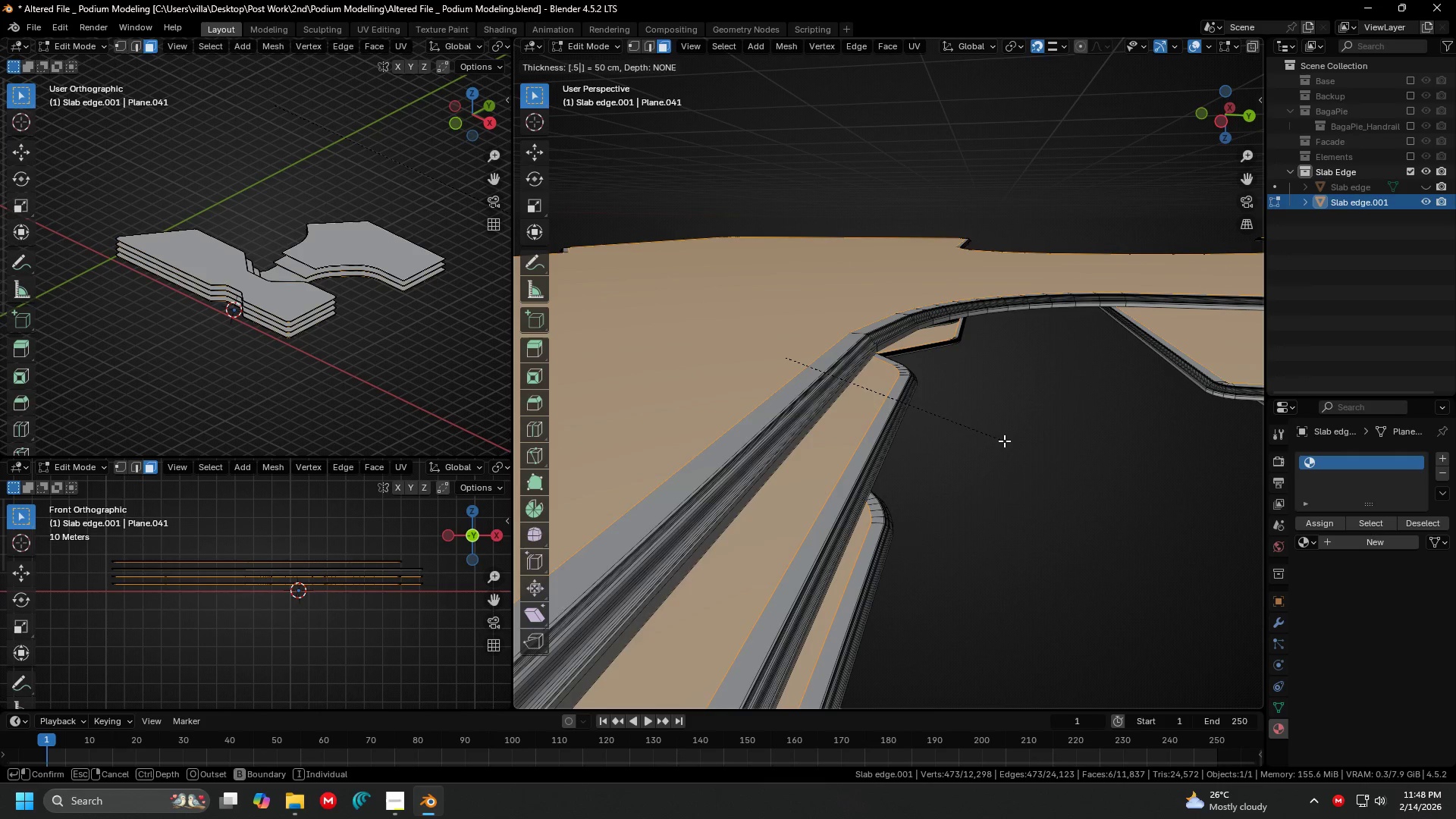 
key(Enter)
 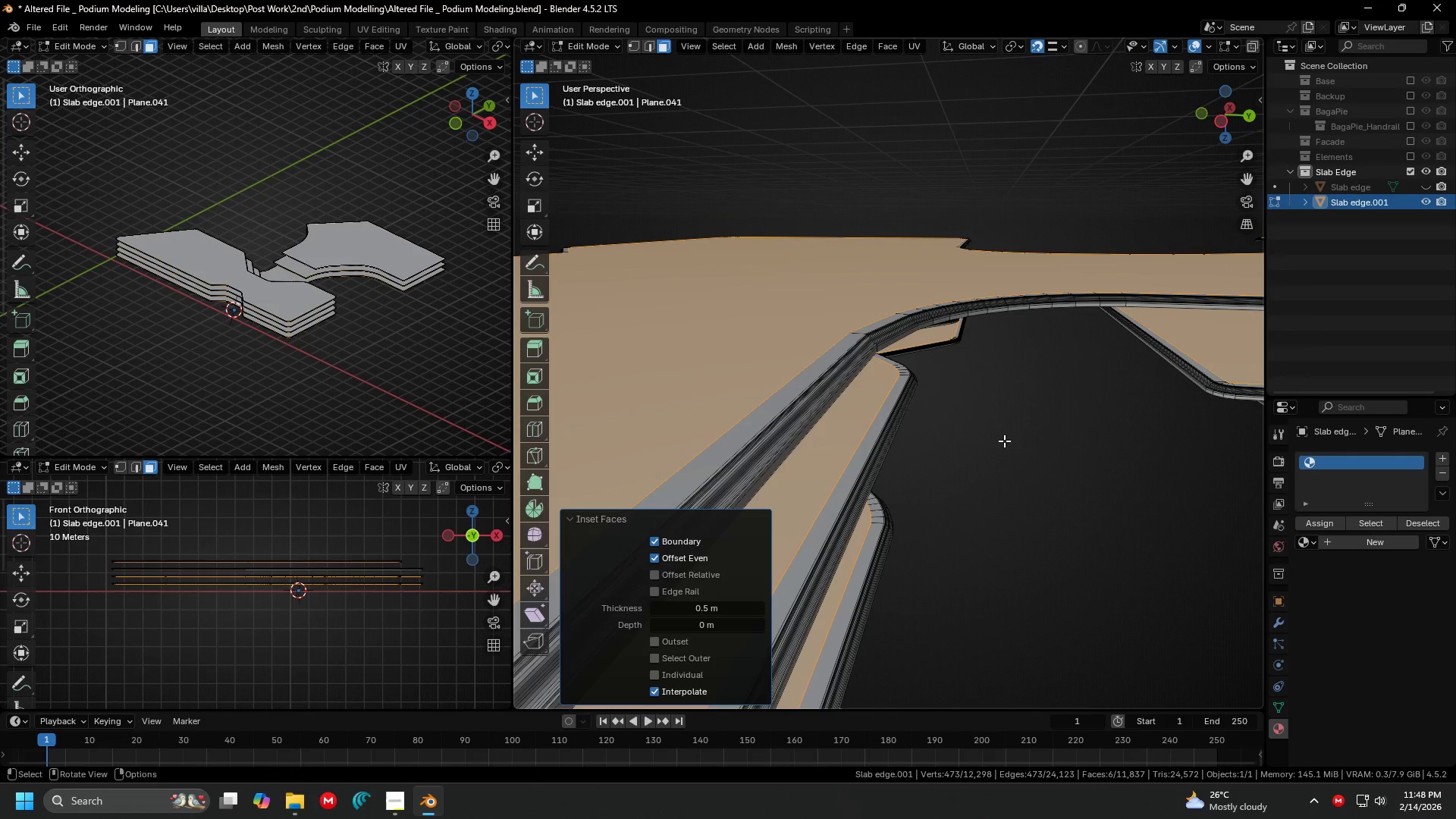 
hold_key(key=ShiftLeft, duration=0.72)
 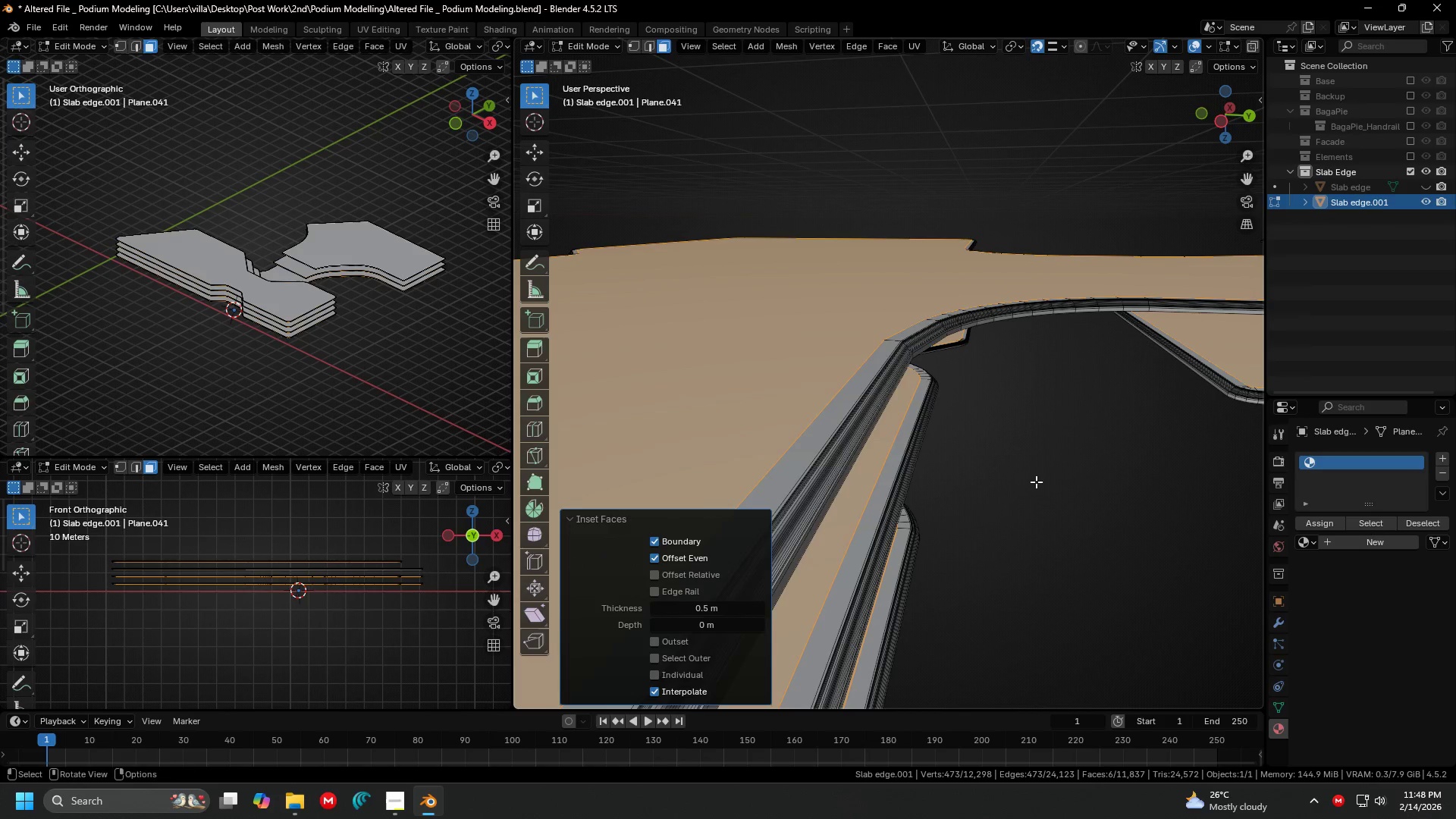 
hold_key(key=ShiftLeft, duration=0.38)
 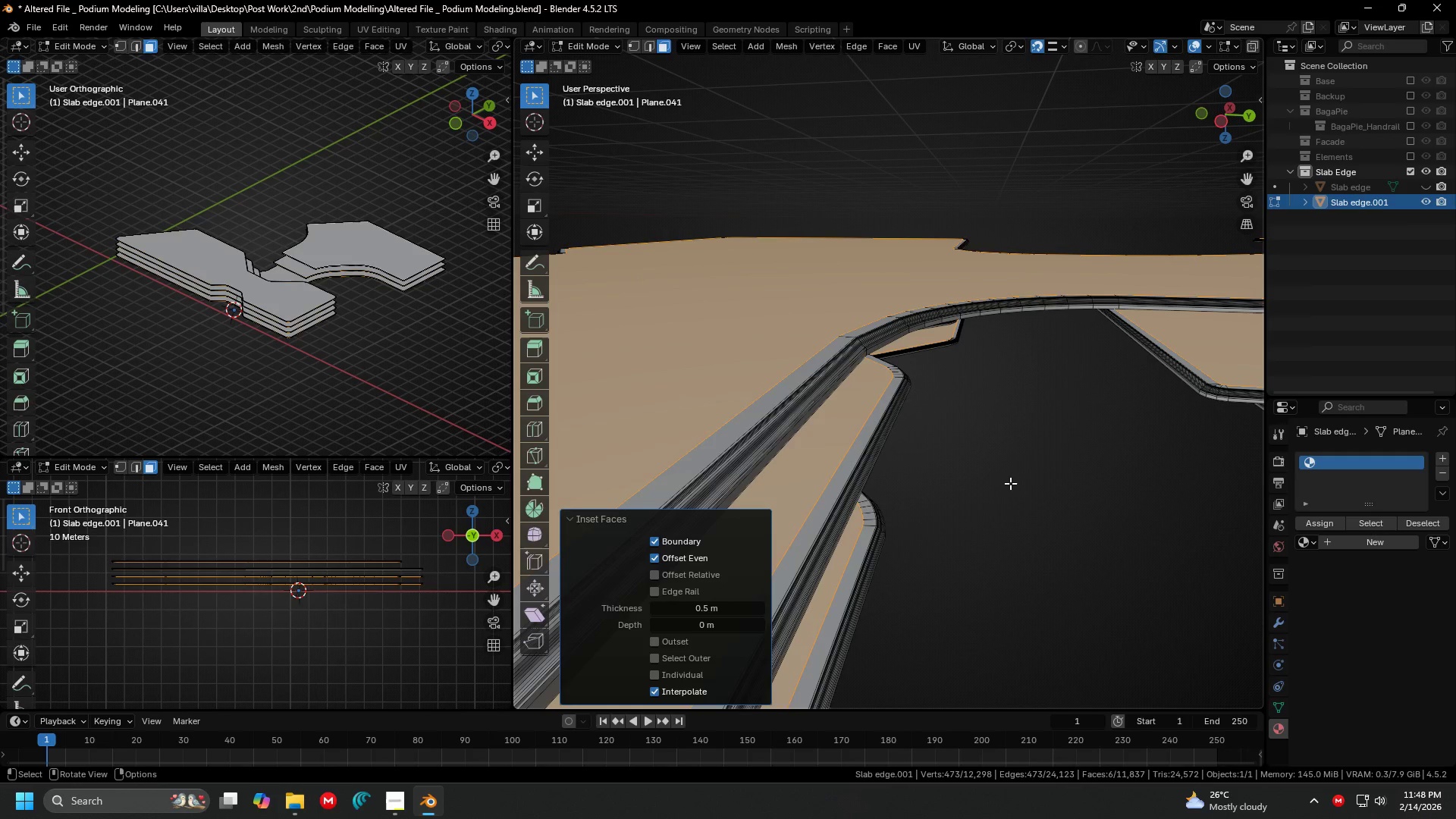 
key(E)
 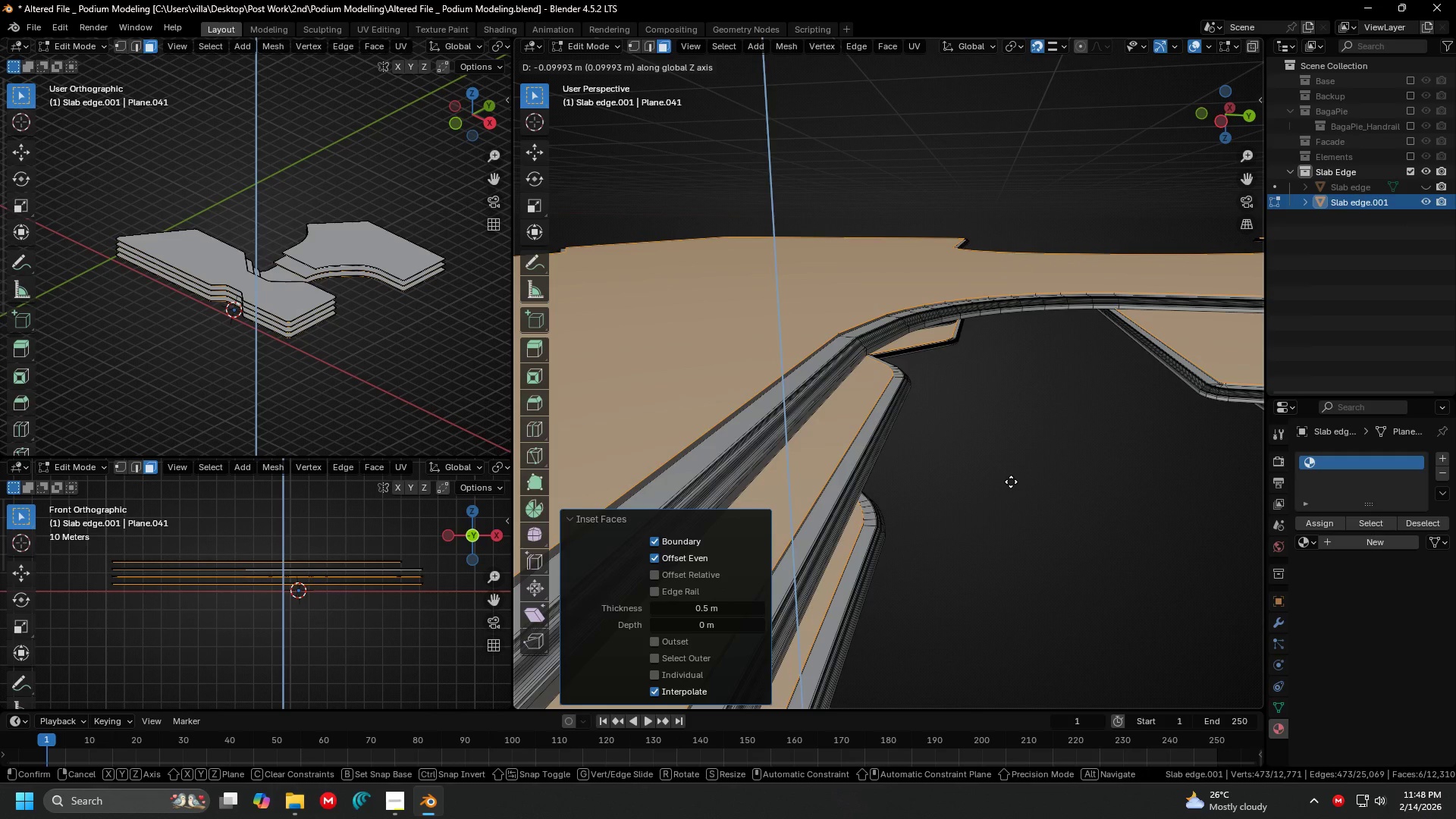 
key(Period)
 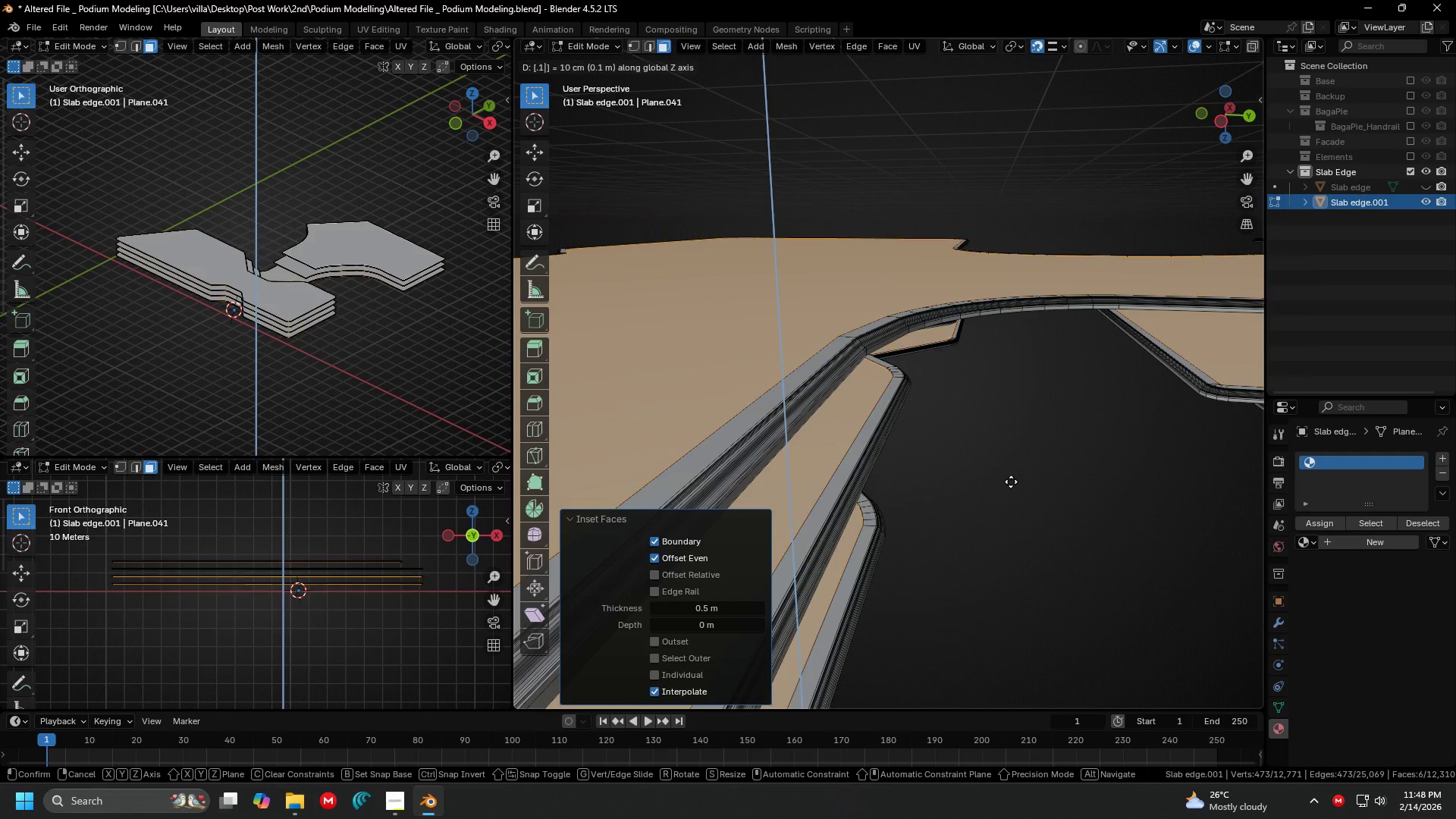 
key(1)
 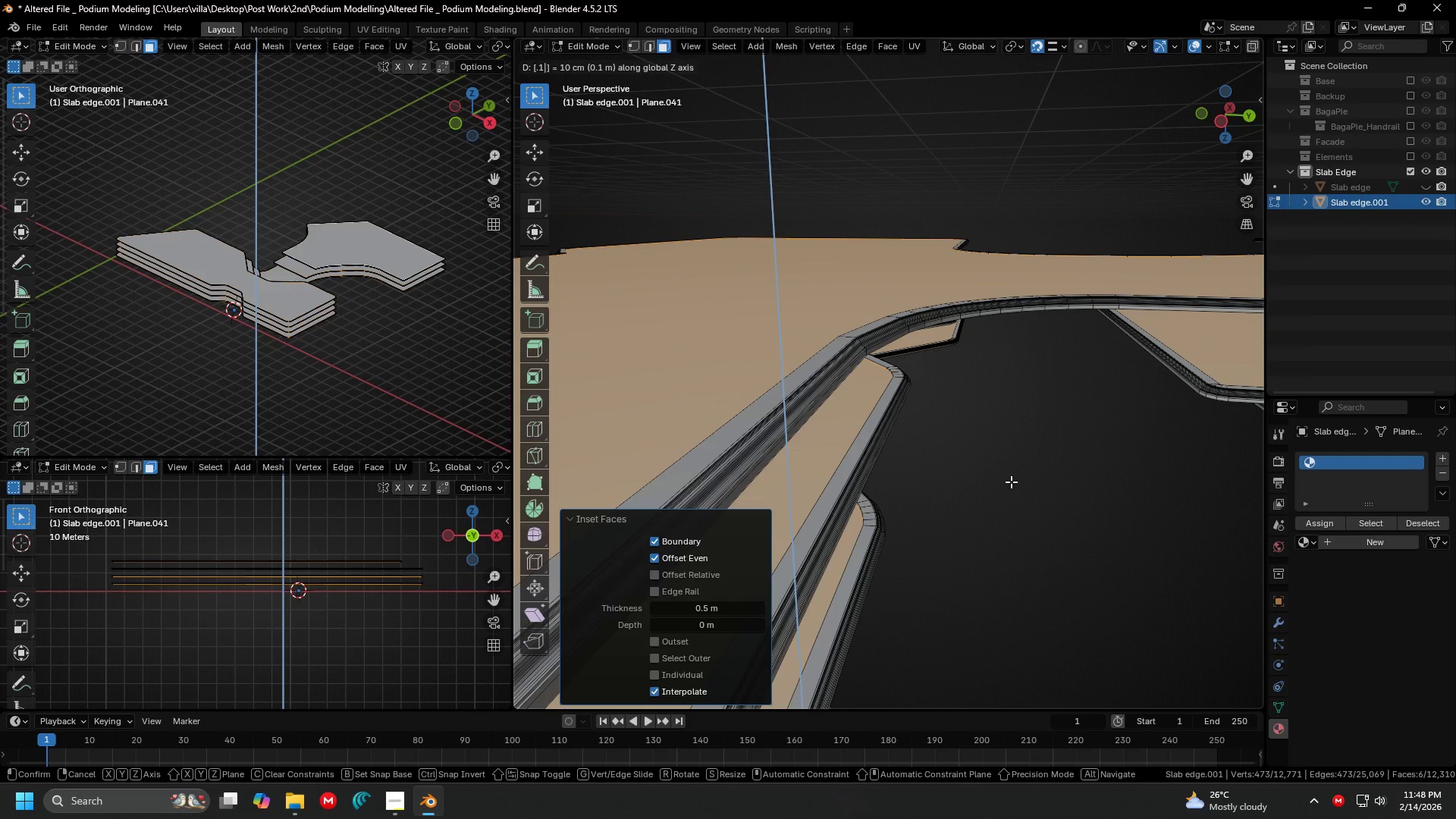 
key(Enter)
 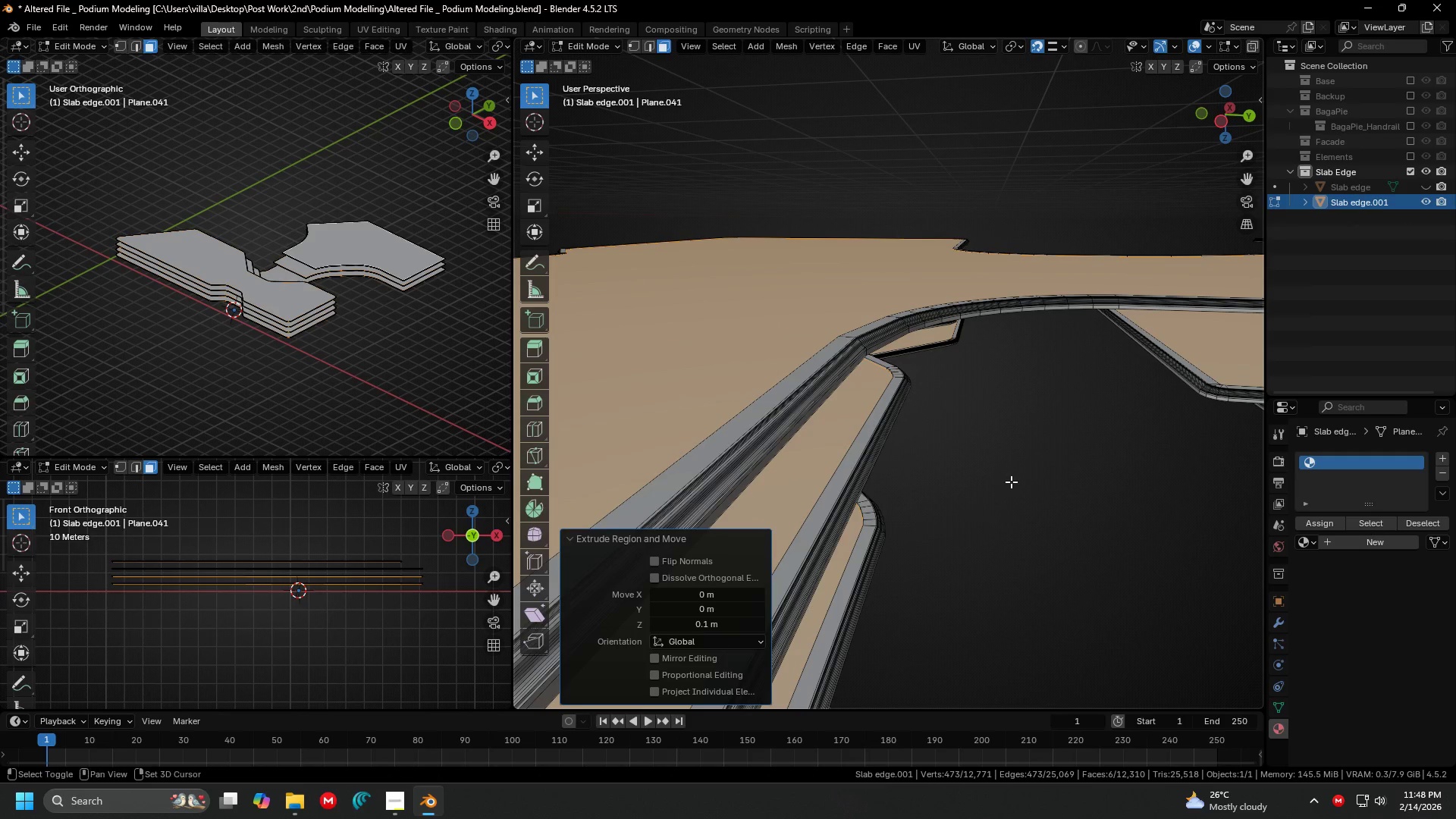 
hold_key(key=ShiftLeft, duration=0.44)
 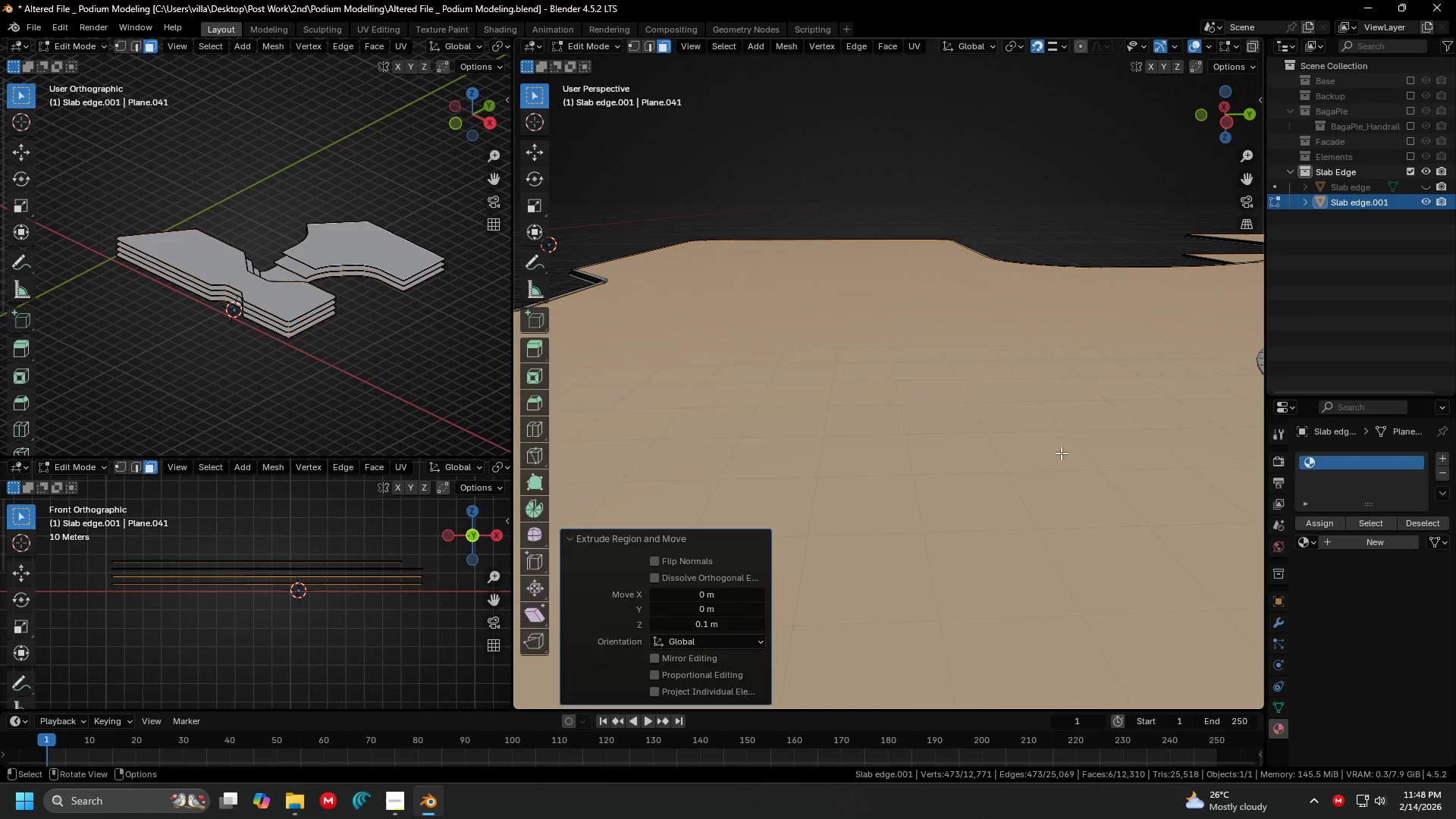 
key(Shift+ShiftLeft)
 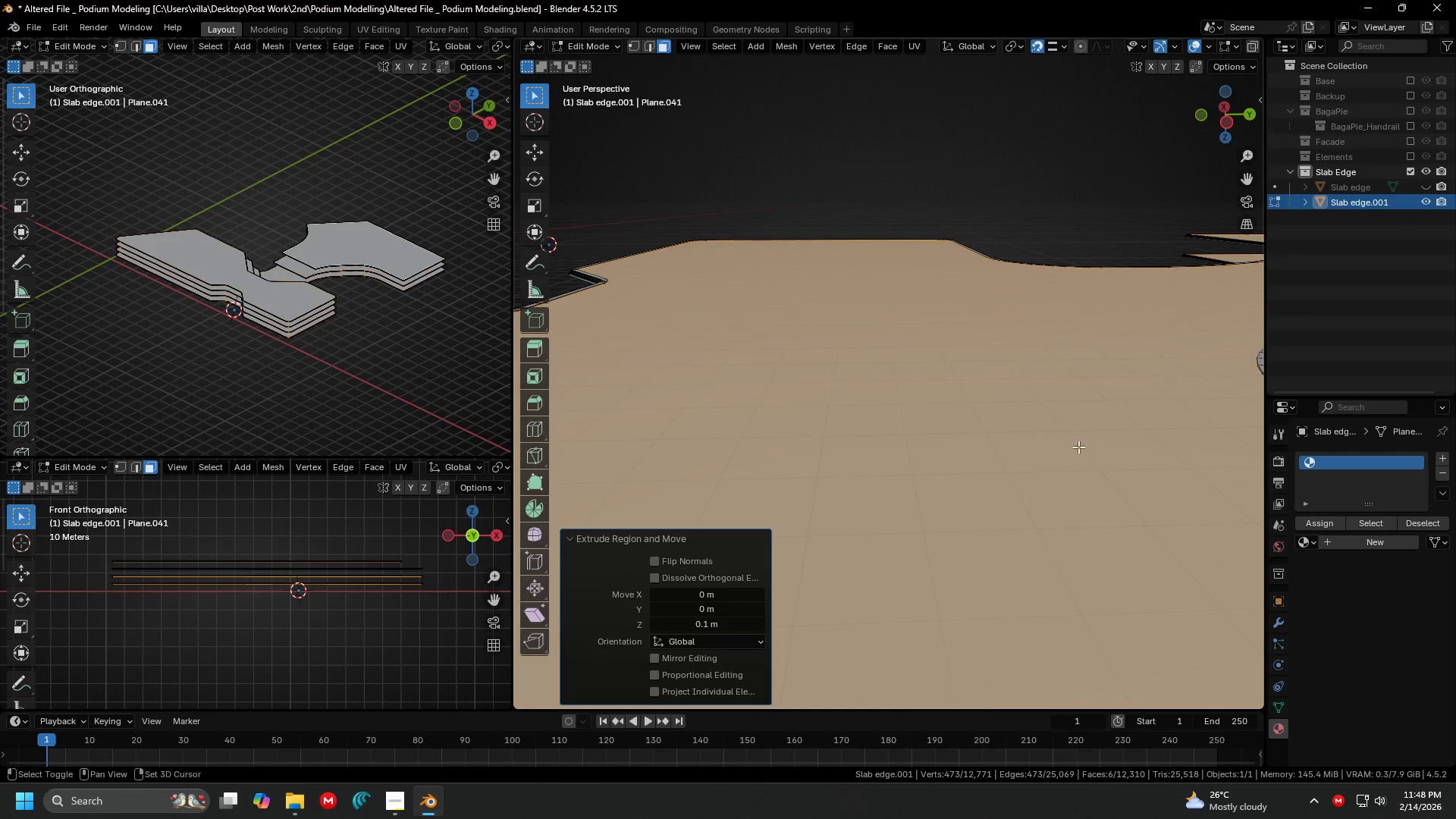 
key(Shift+ShiftLeft)
 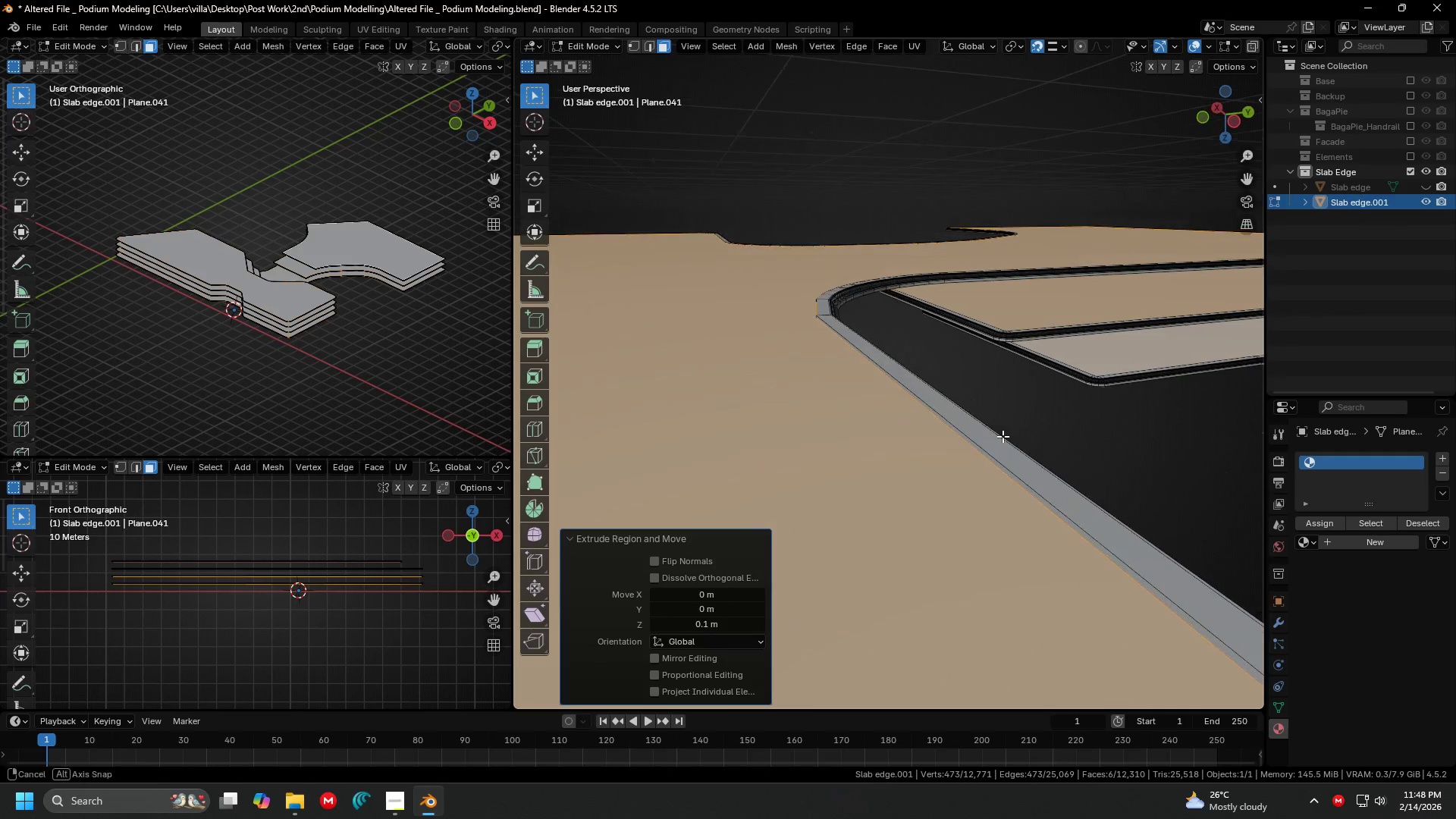 
scroll: coordinate [986, 442], scroll_direction: up, amount: 2.0
 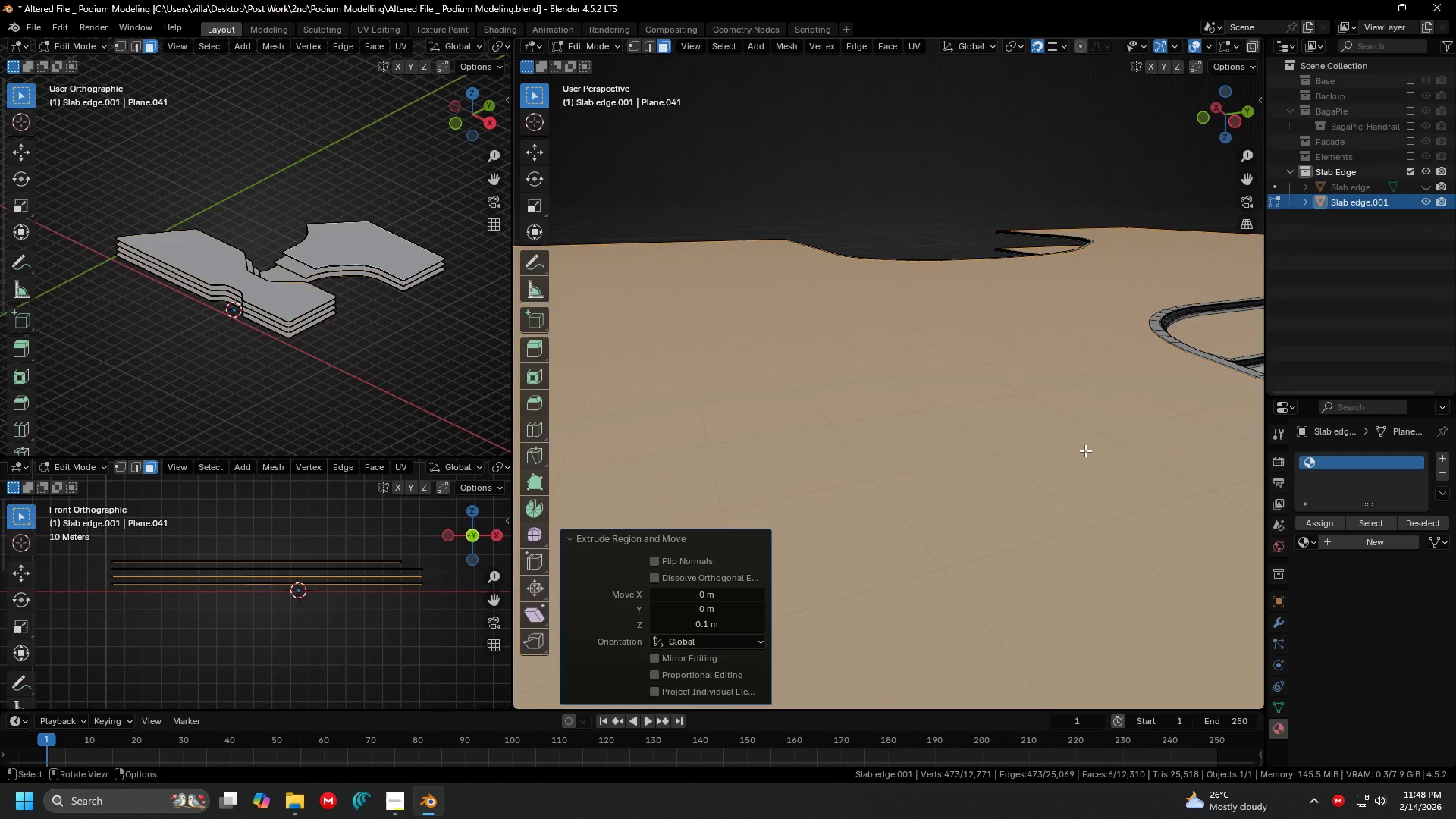 
key(Shift+ShiftLeft)
 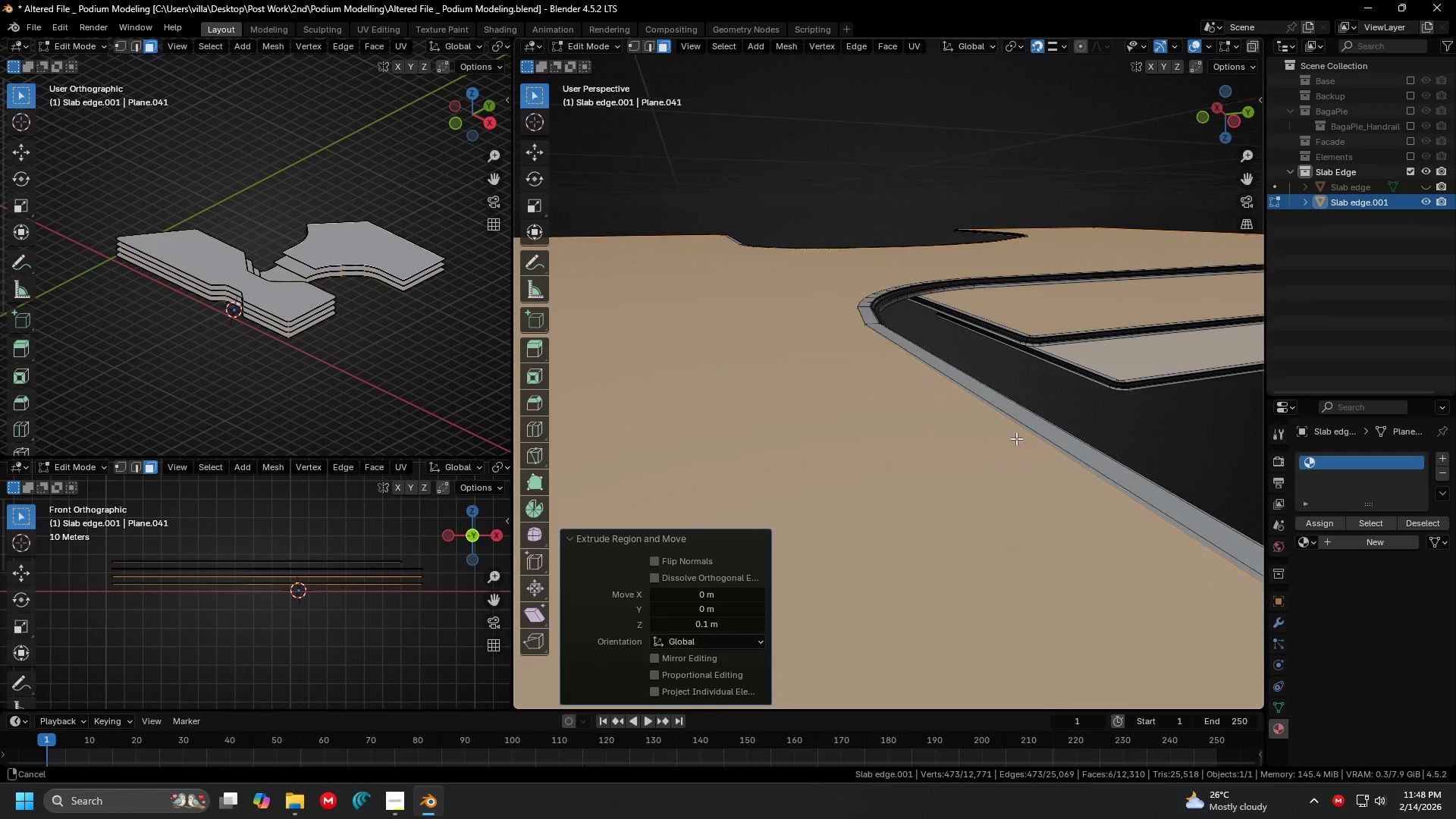 
hold_key(key=ShiftLeft, duration=0.31)
 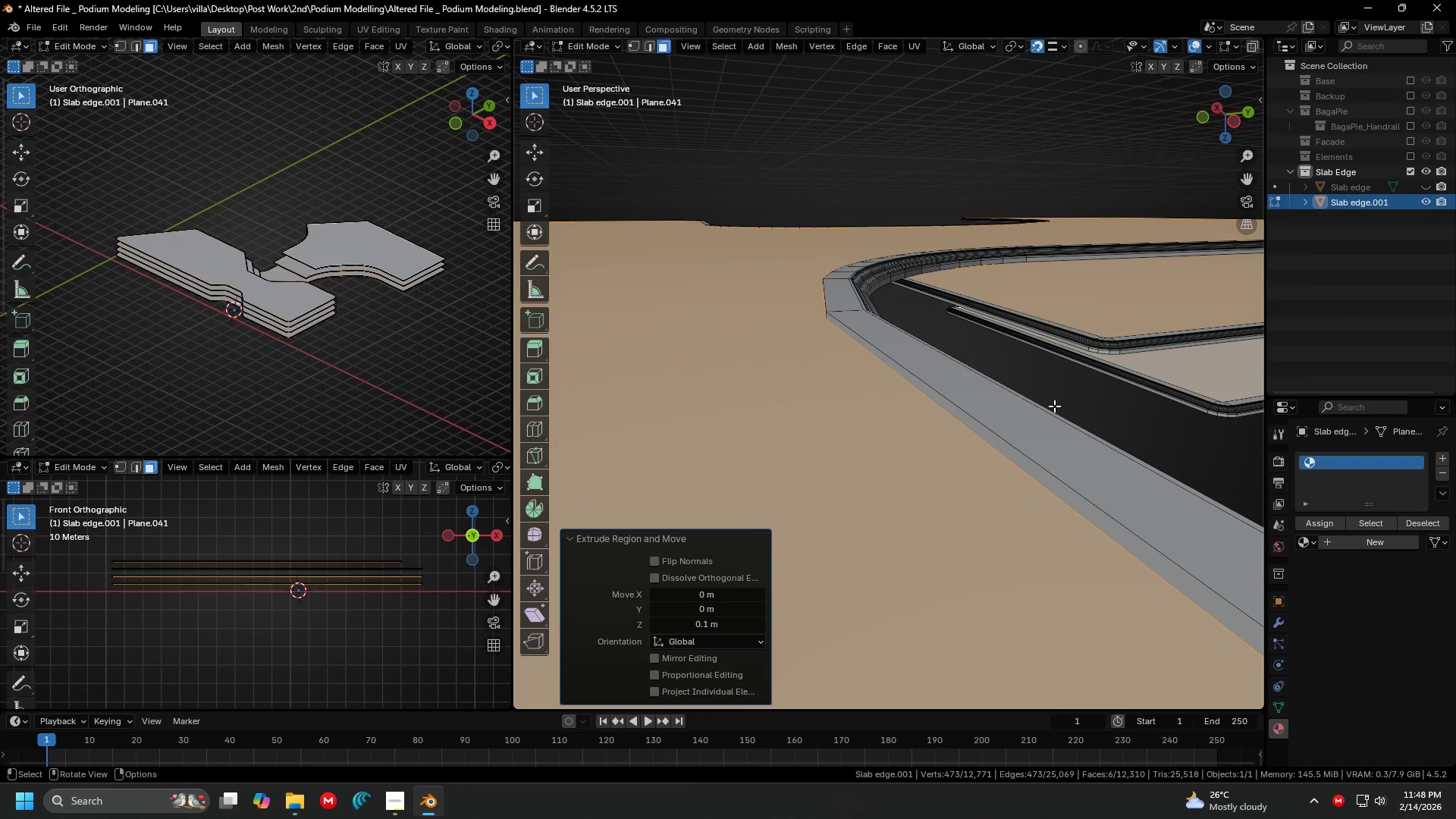 
scroll: coordinate [1017, 438], scroll_direction: up, amount: 1.0
 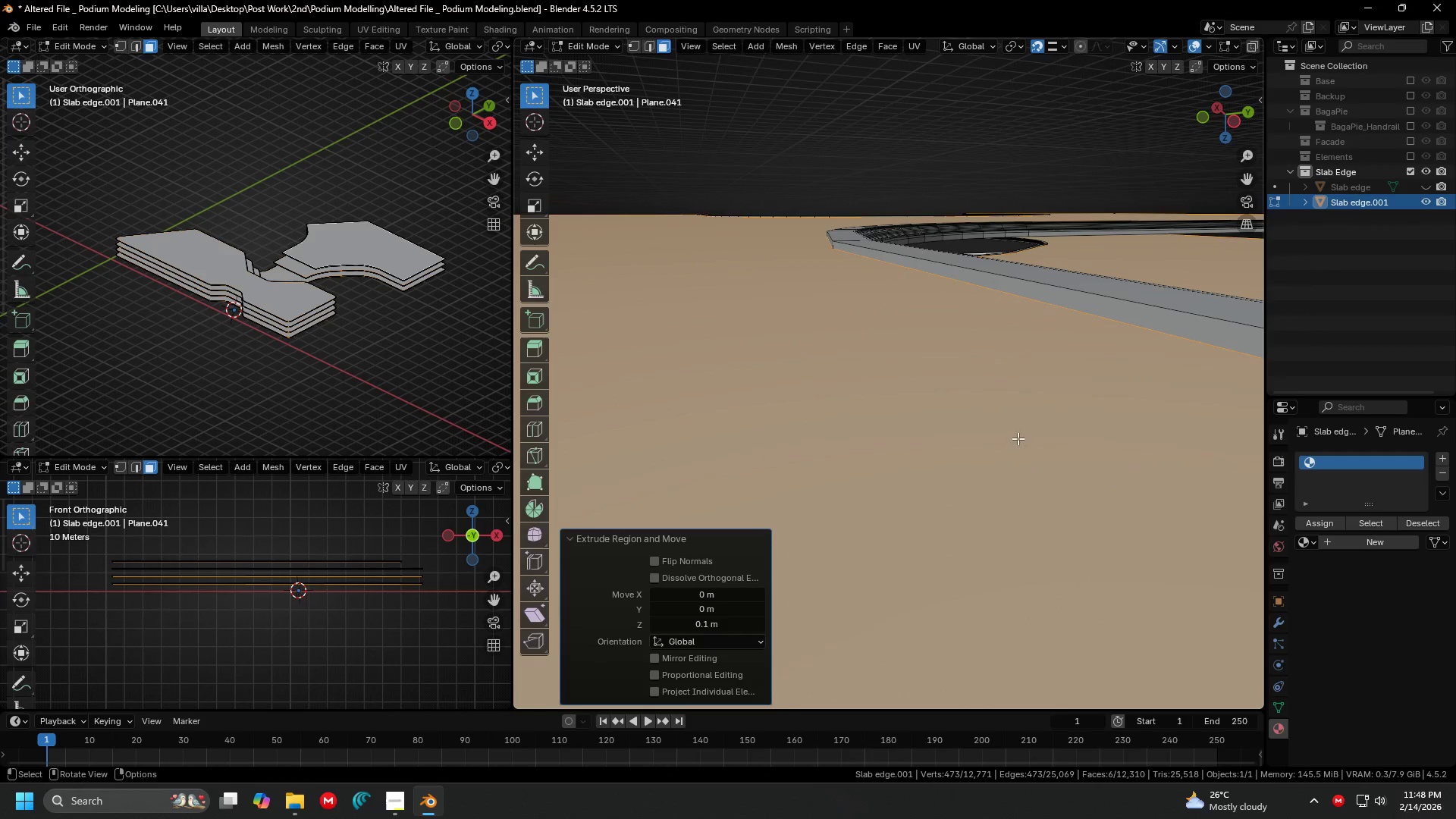 
key(I)
 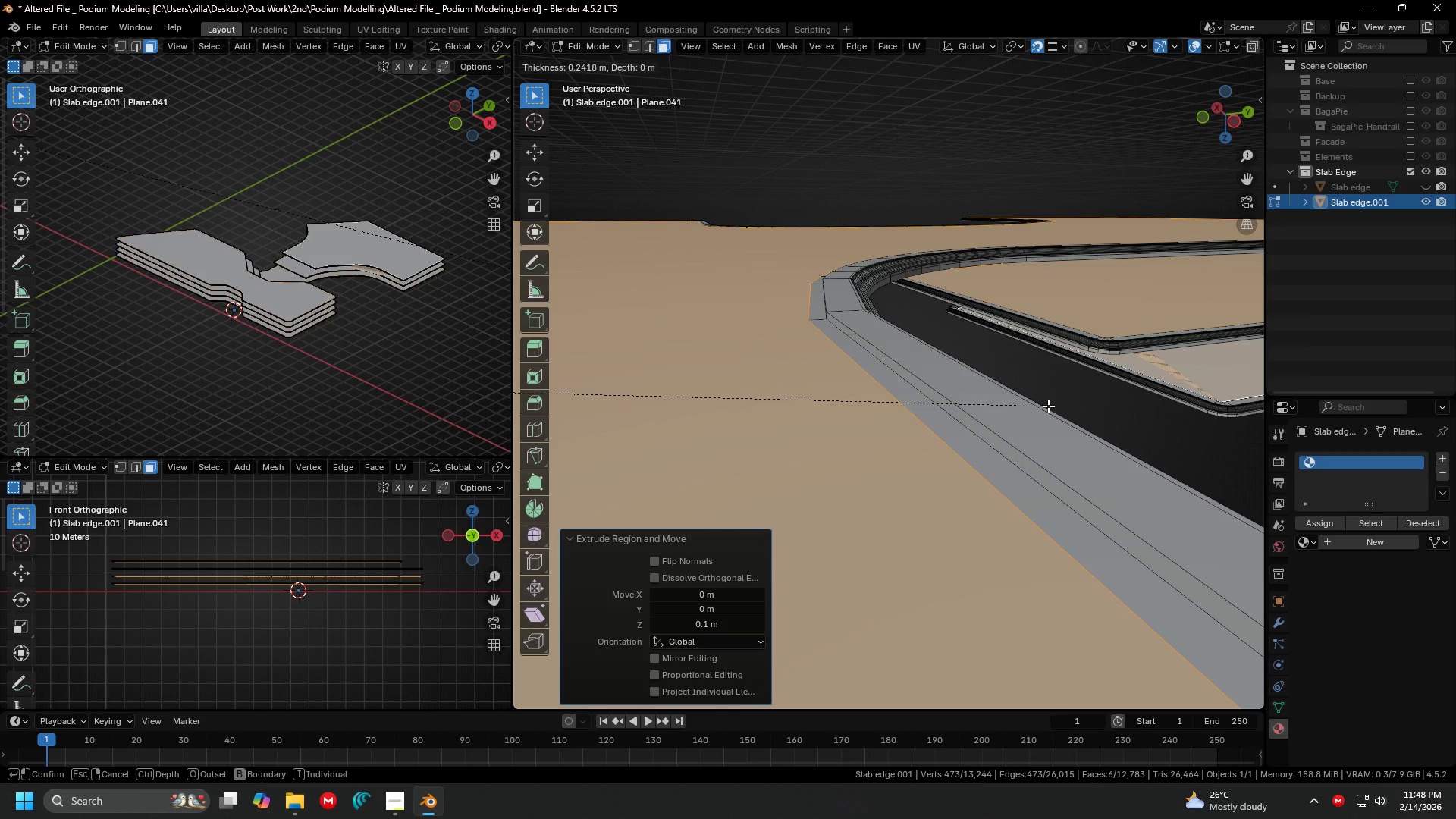 
key(Period)
 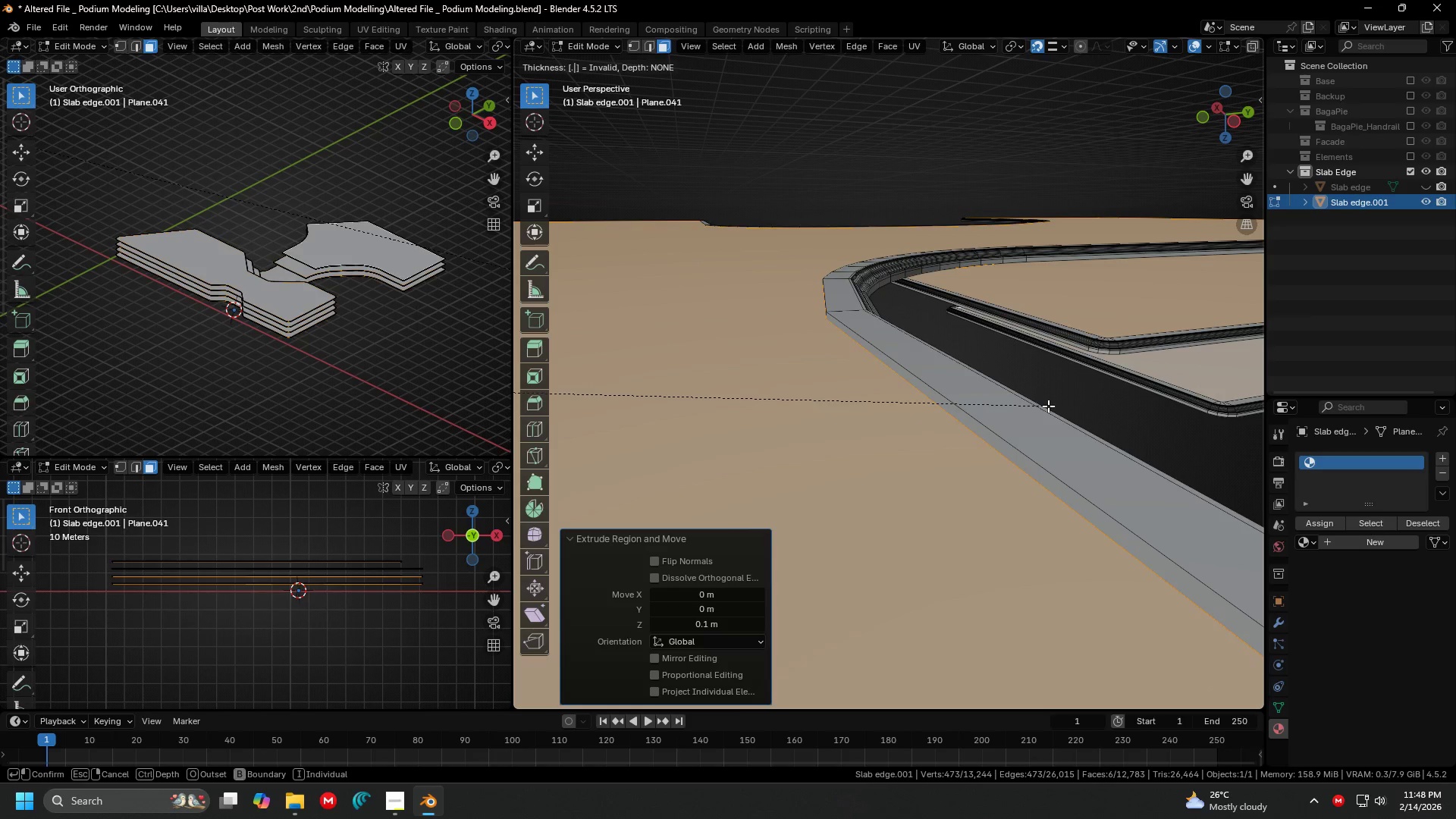 
key(3)
 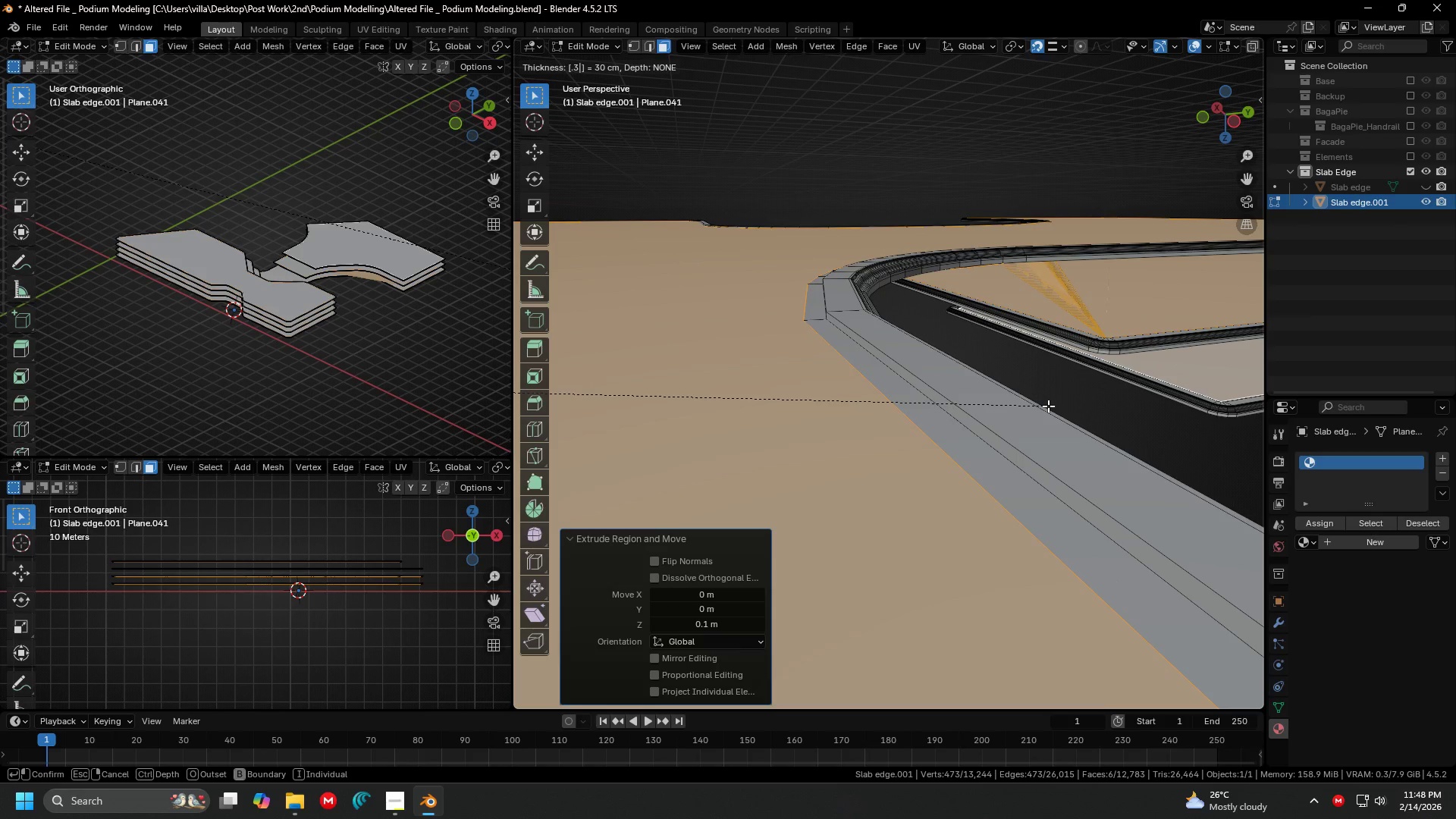 
key(Enter)
 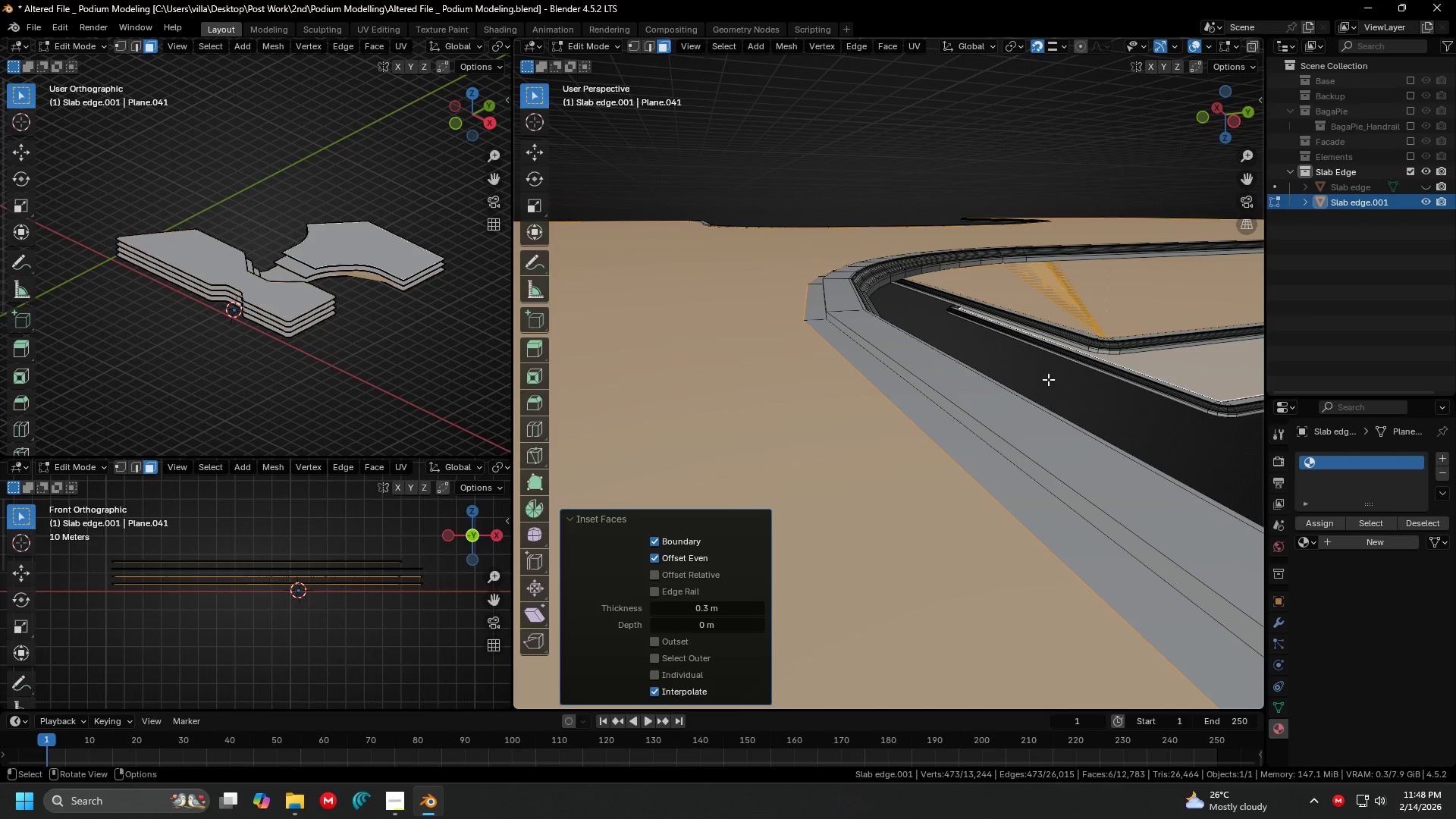 
hold_key(key=ShiftLeft, duration=0.34)
 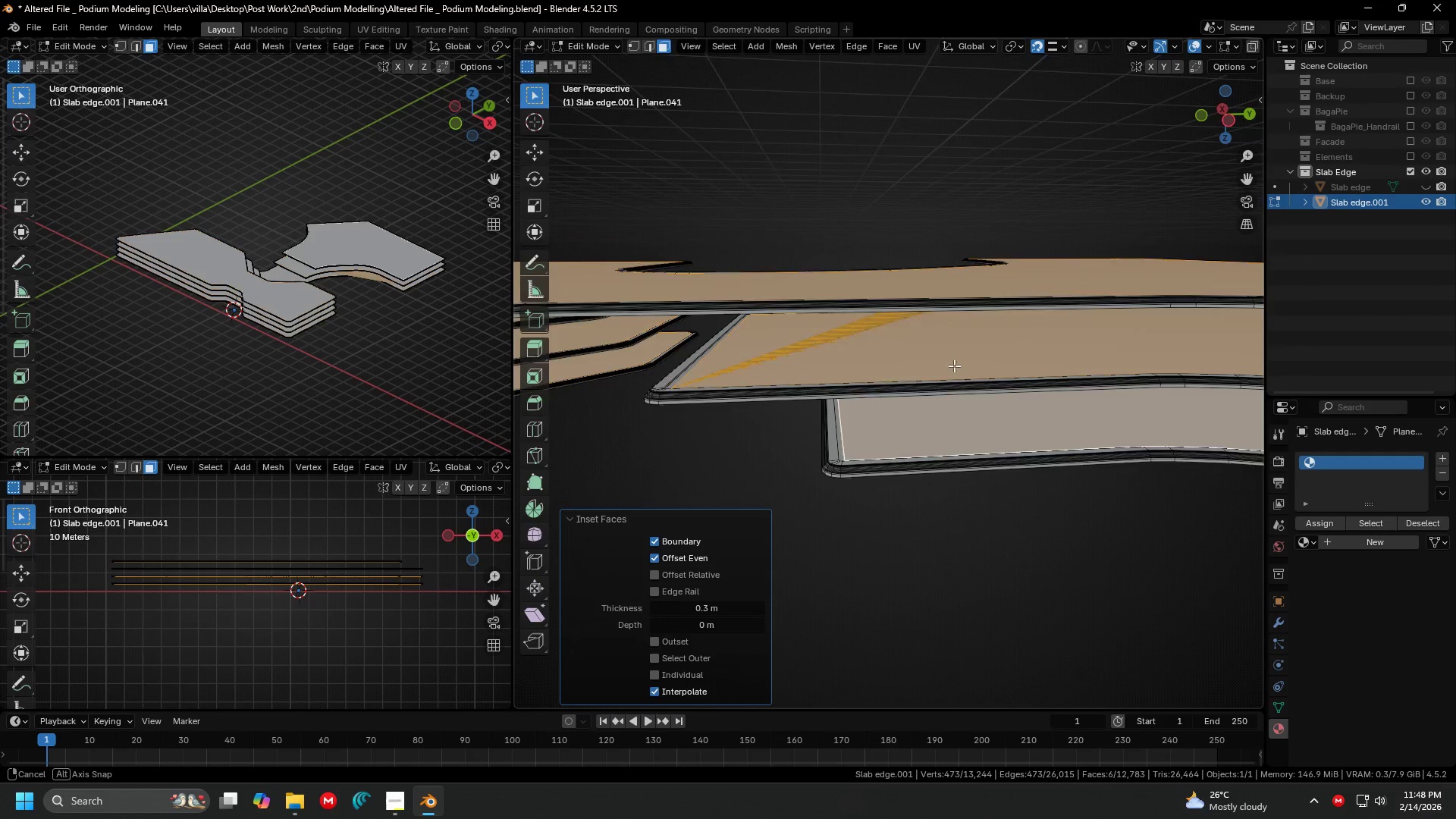 
key(Control+Z)
 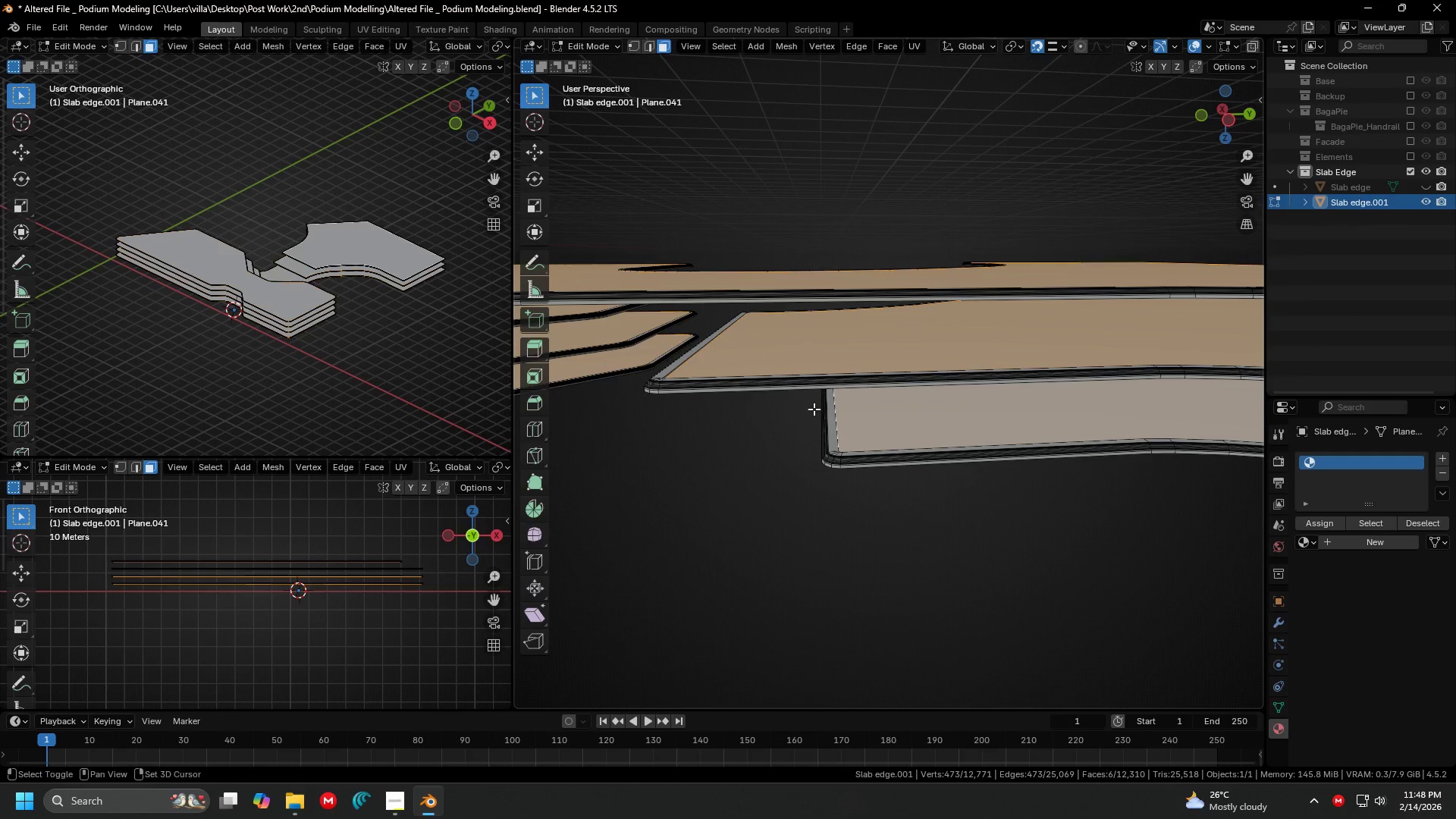 
key(Shift+ShiftLeft)
 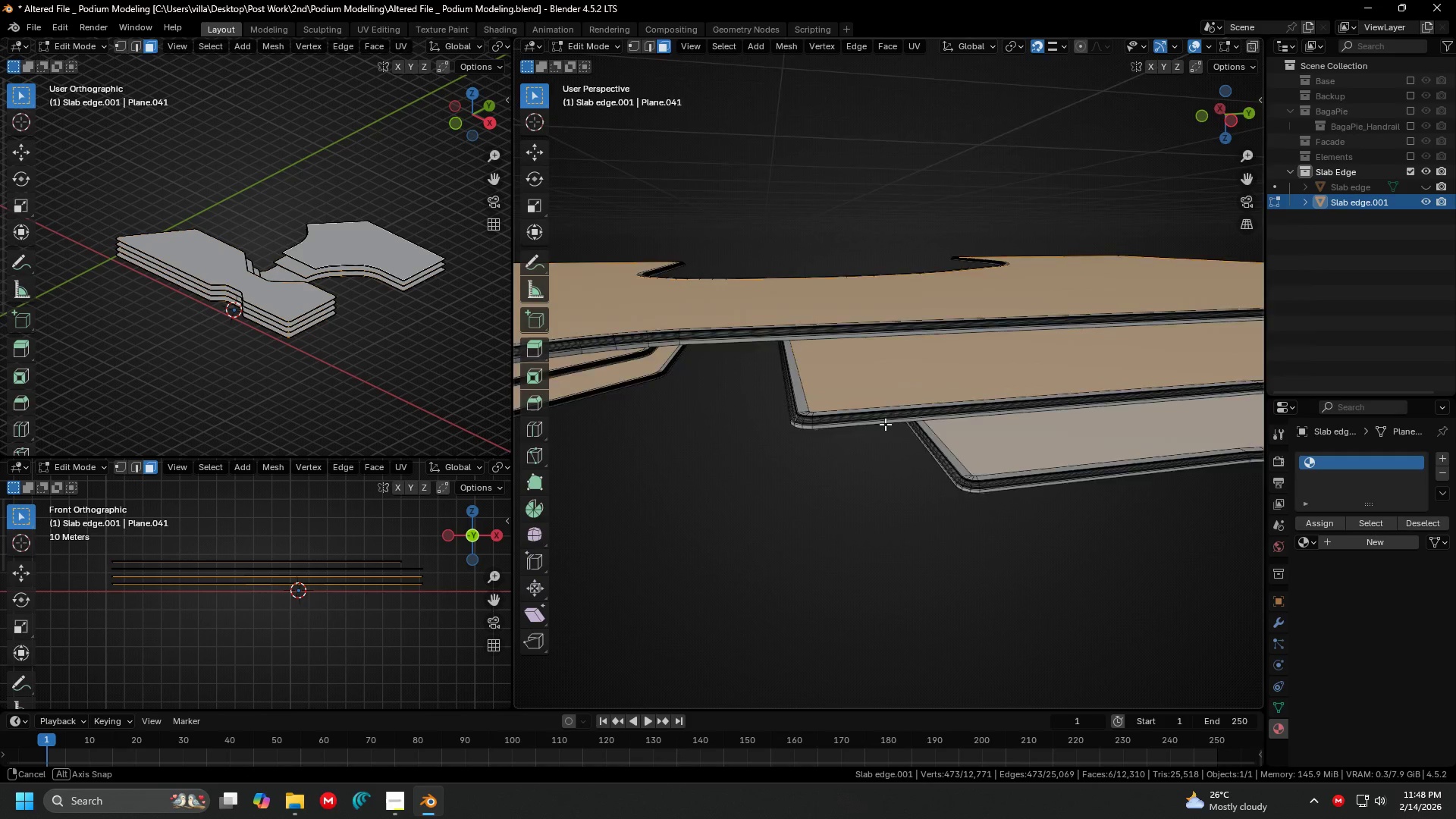 
key(Shift+ShiftLeft)
 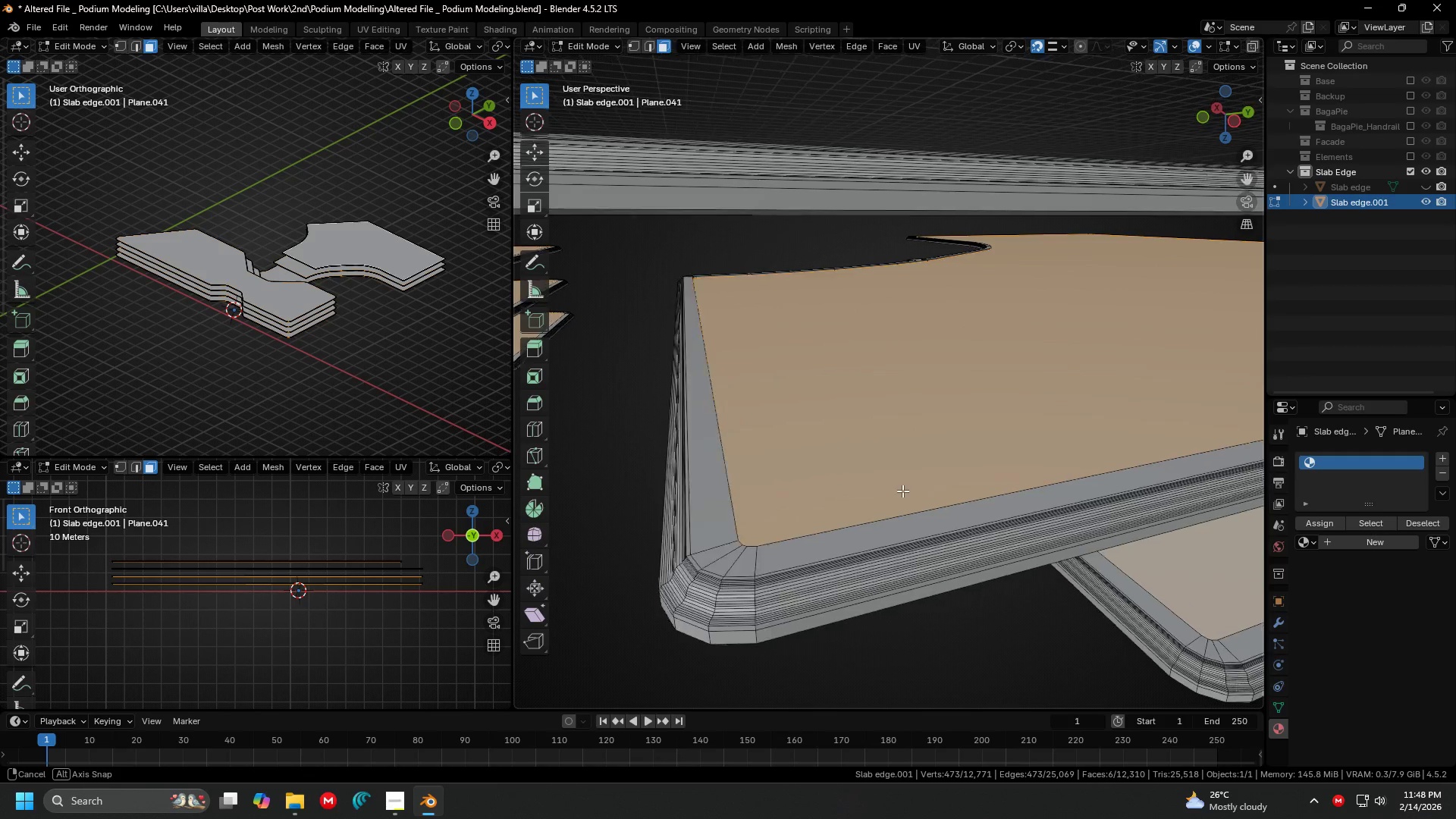 
scroll: coordinate [901, 429], scroll_direction: up, amount: 3.0
 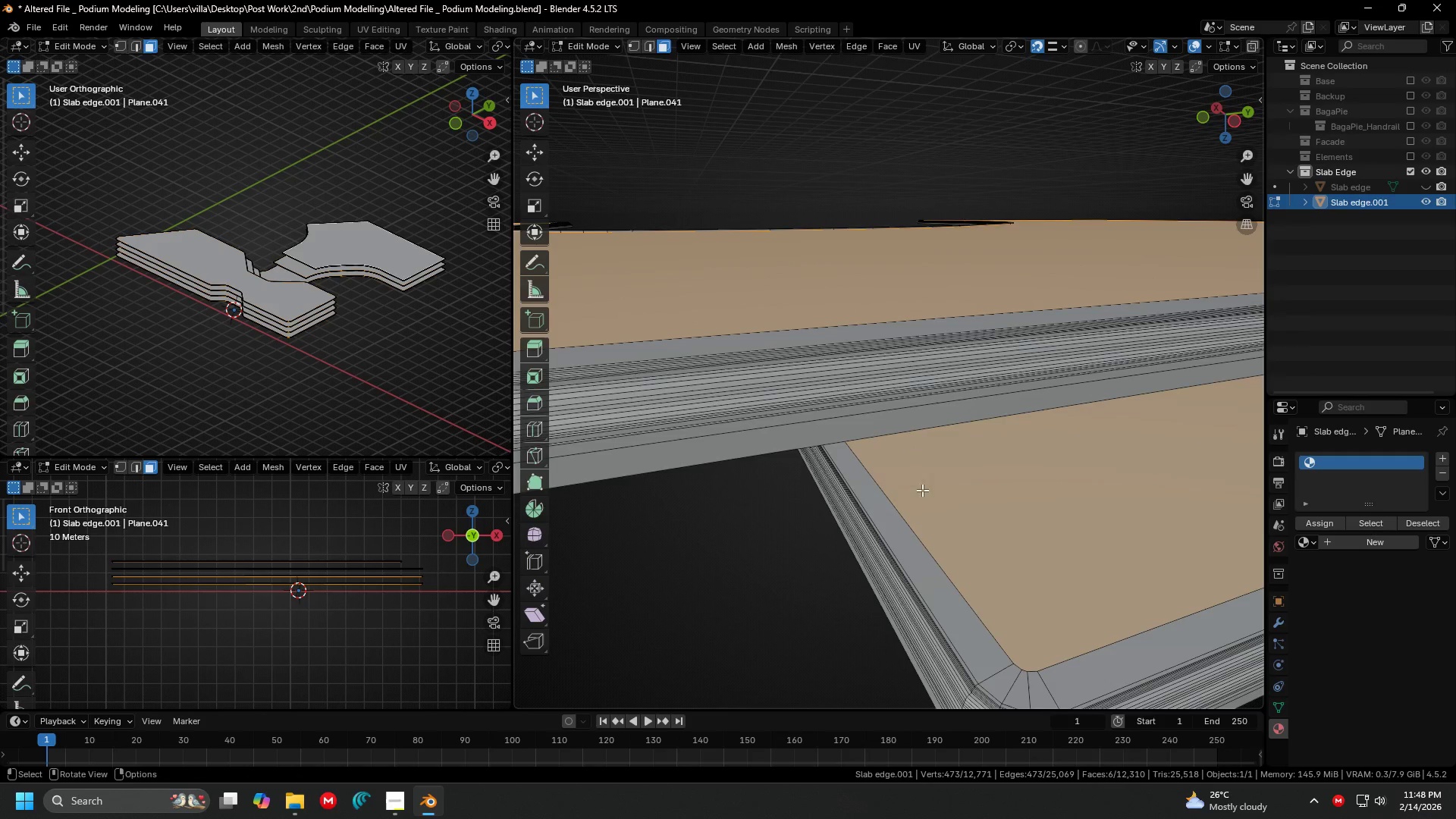 
hold_key(key=ShiftLeft, duration=0.41)
 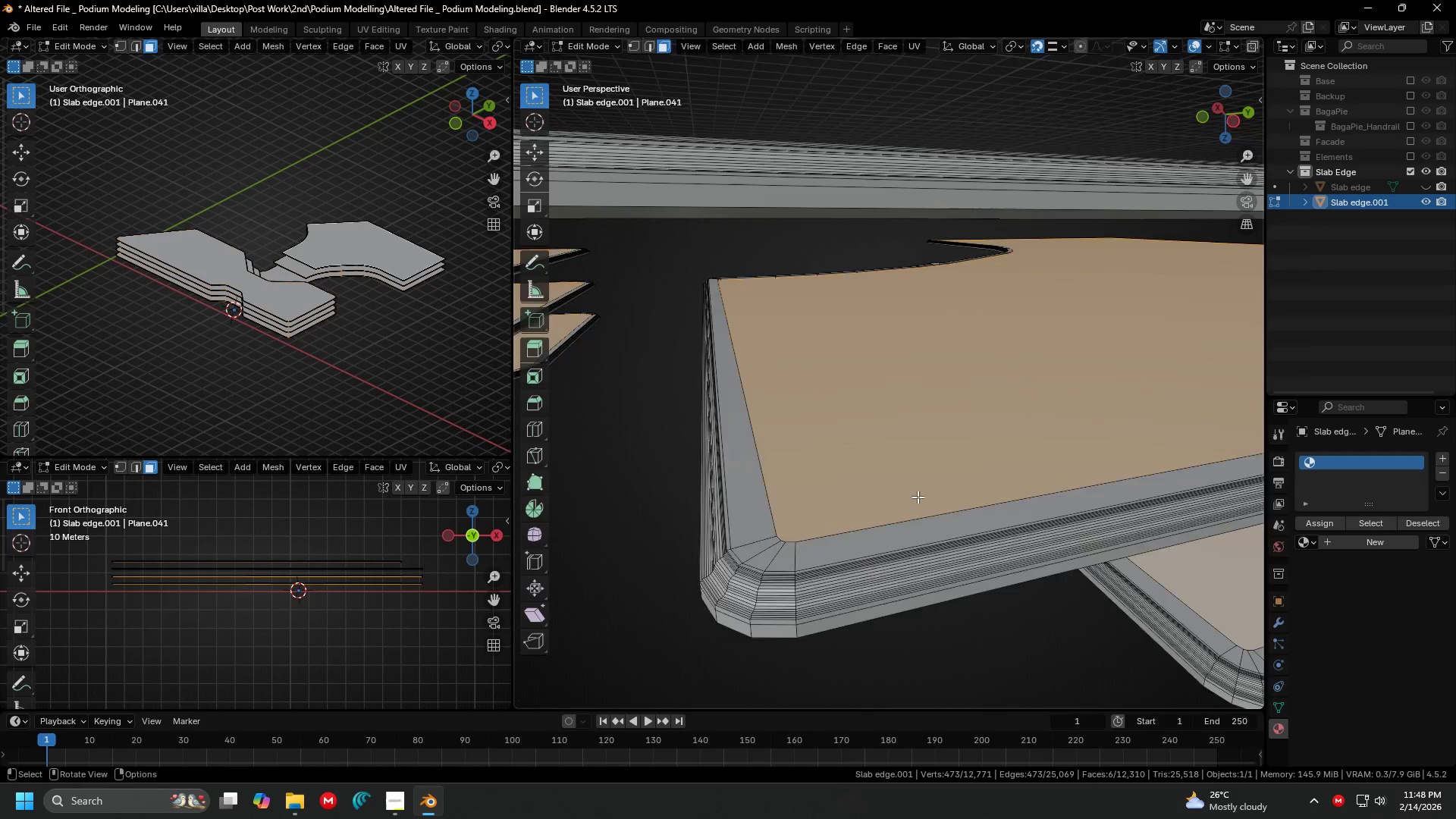 
hold_key(key=ShiftLeft, duration=0.39)
 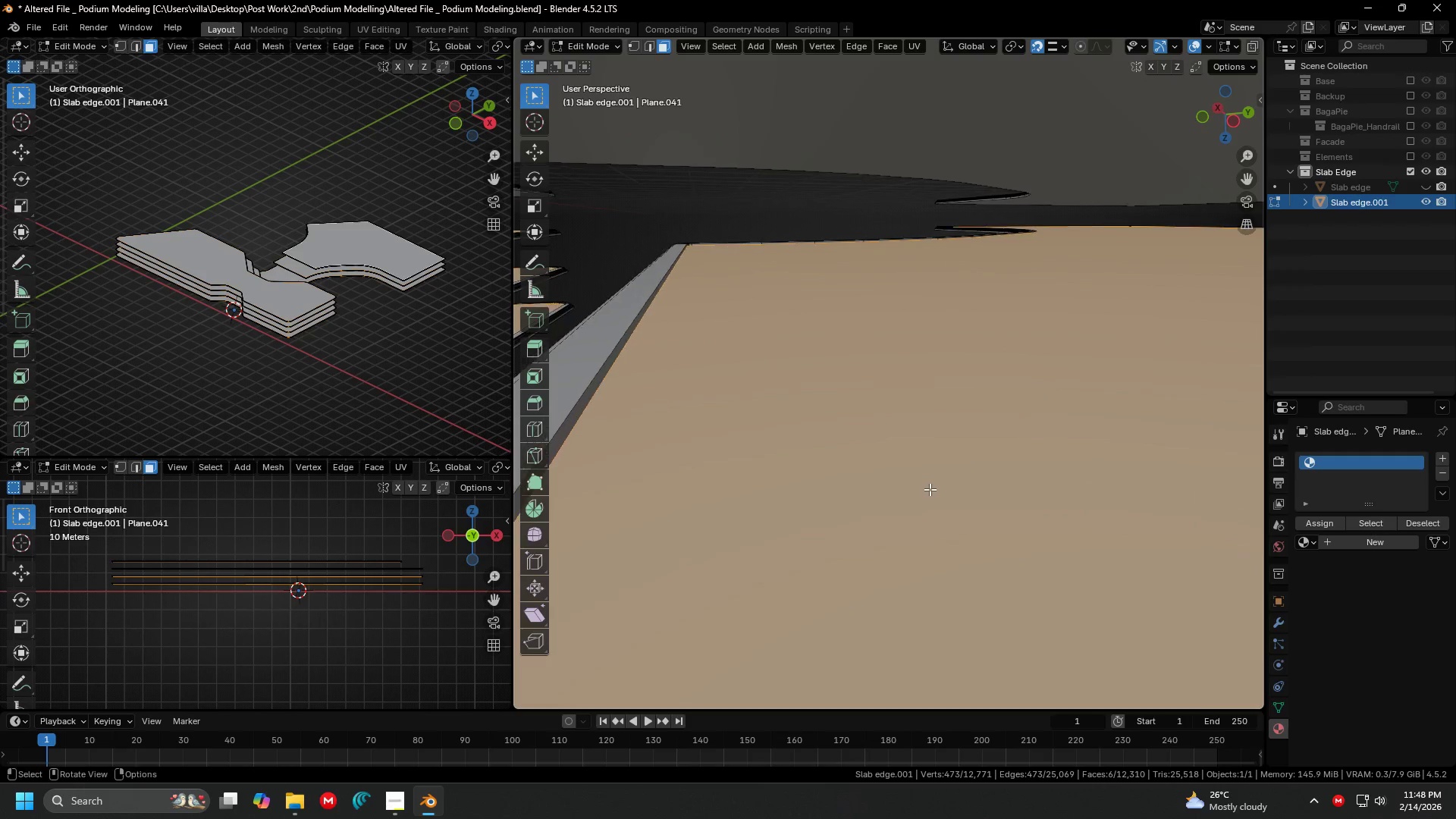 
scroll: coordinate [918, 497], scroll_direction: up, amount: 1.0
 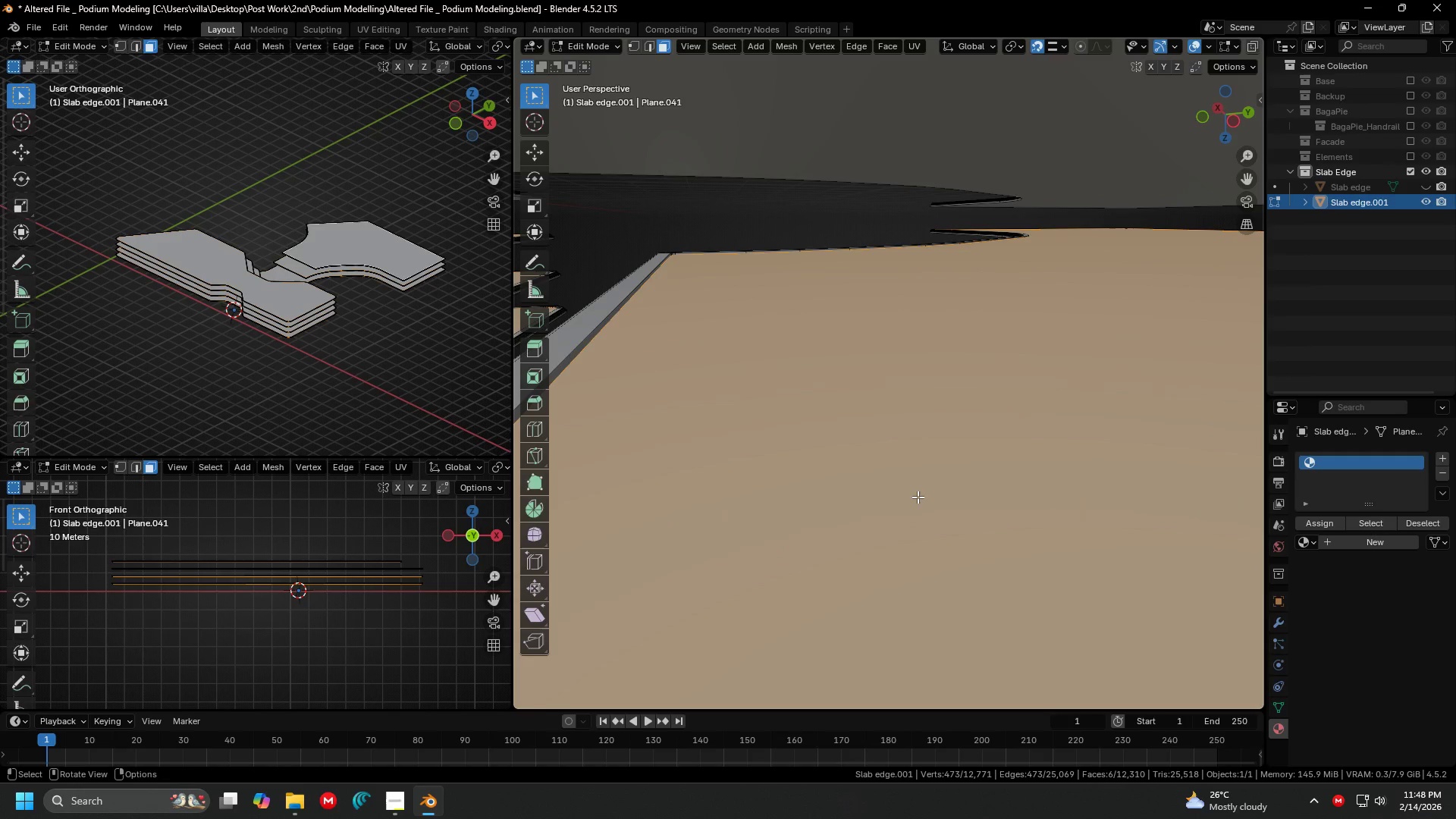 
scroll: coordinate [930, 489], scroll_direction: down, amount: 1.0
 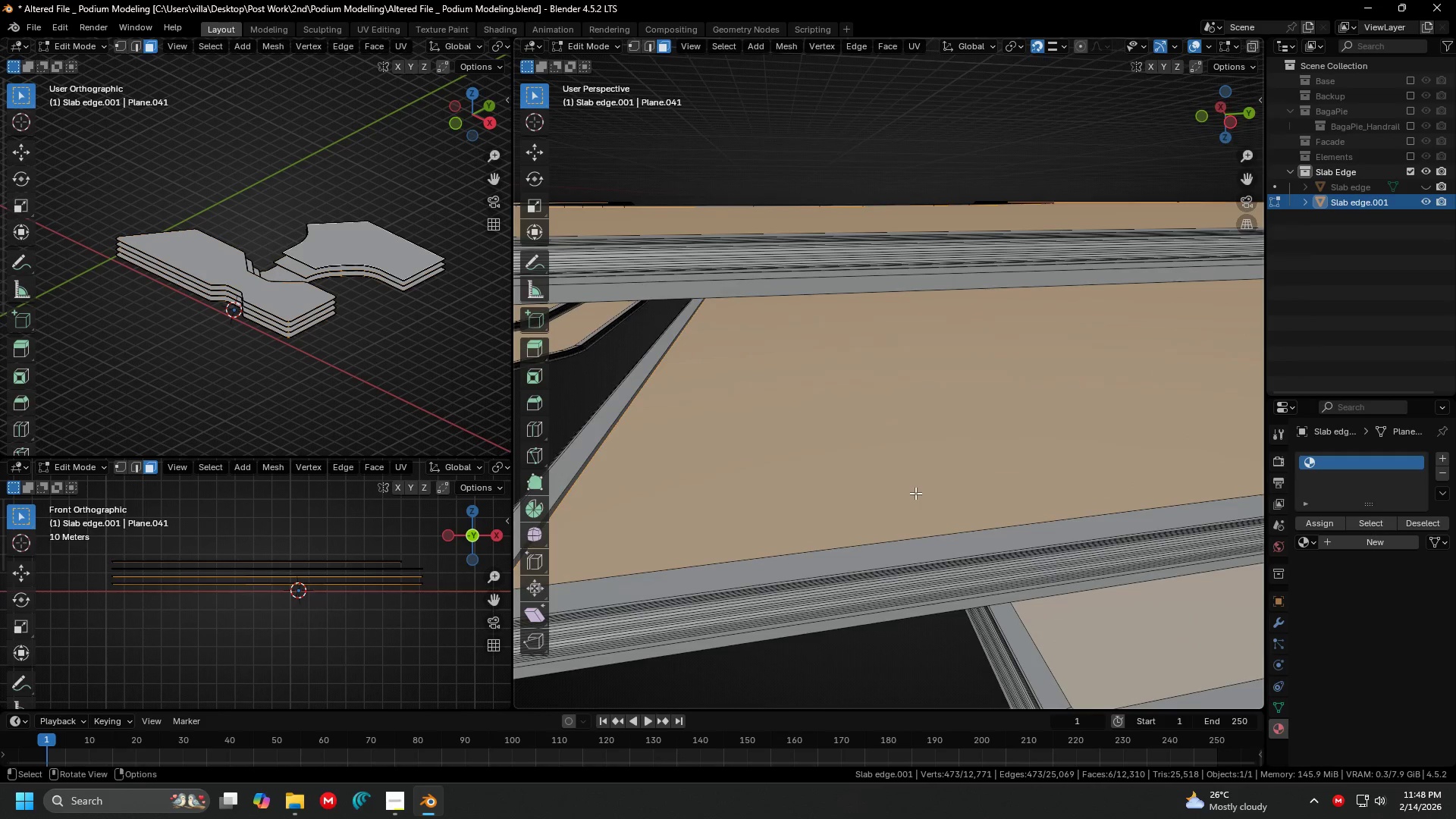 
key(Shift+ShiftLeft)
 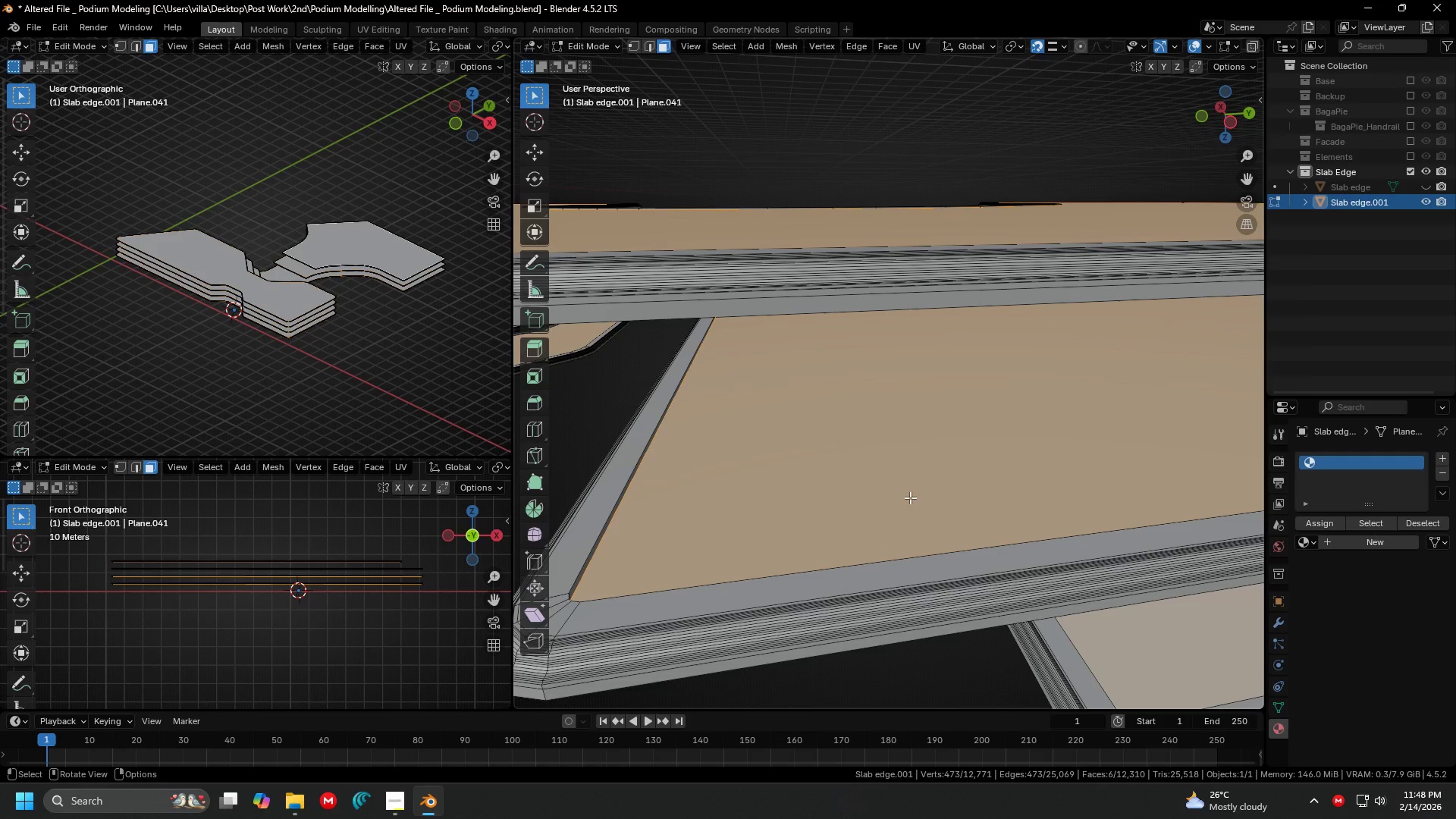 
scroll: coordinate [934, 494], scroll_direction: none, amount: 0.0
 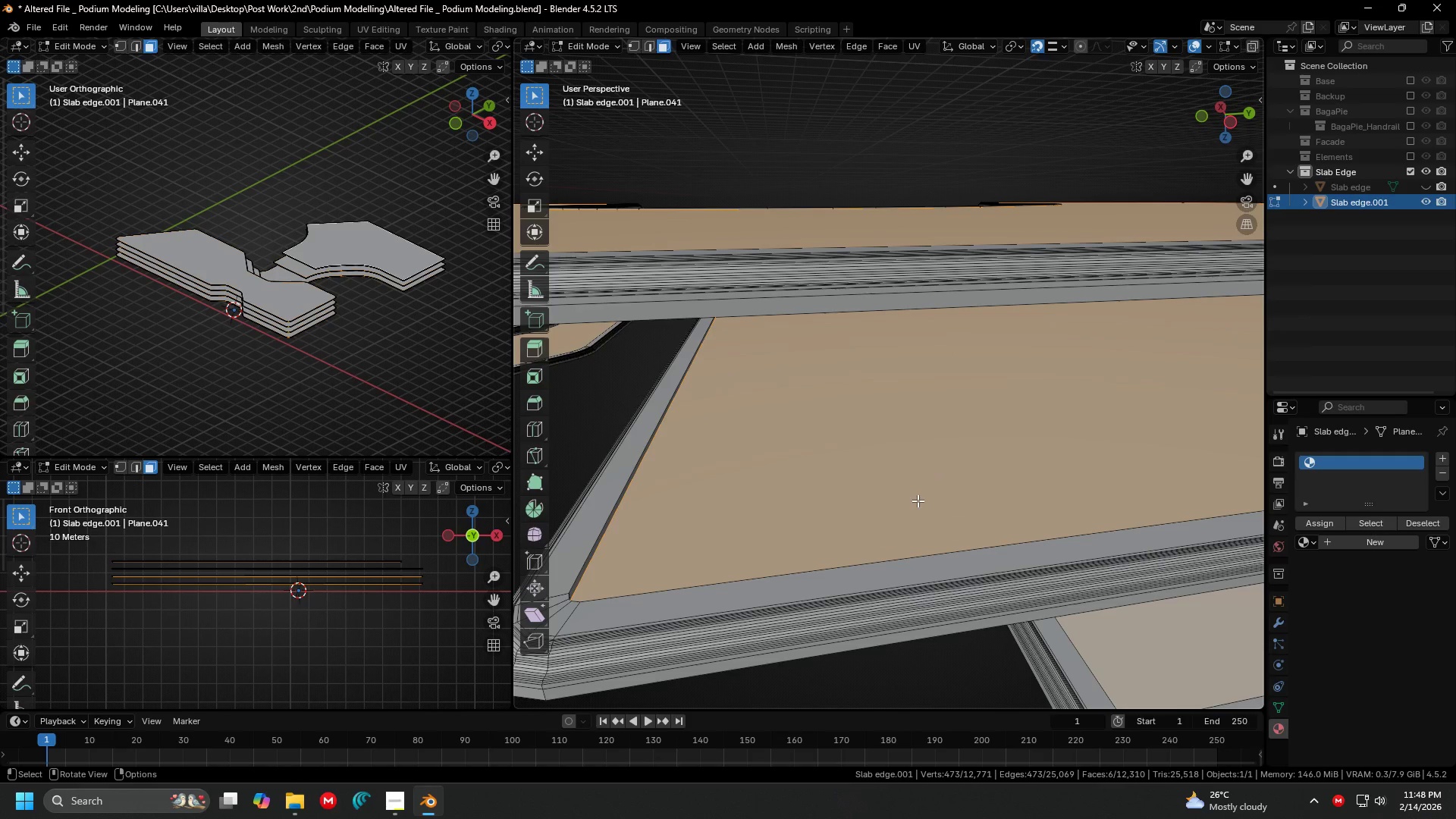 
key(I)
 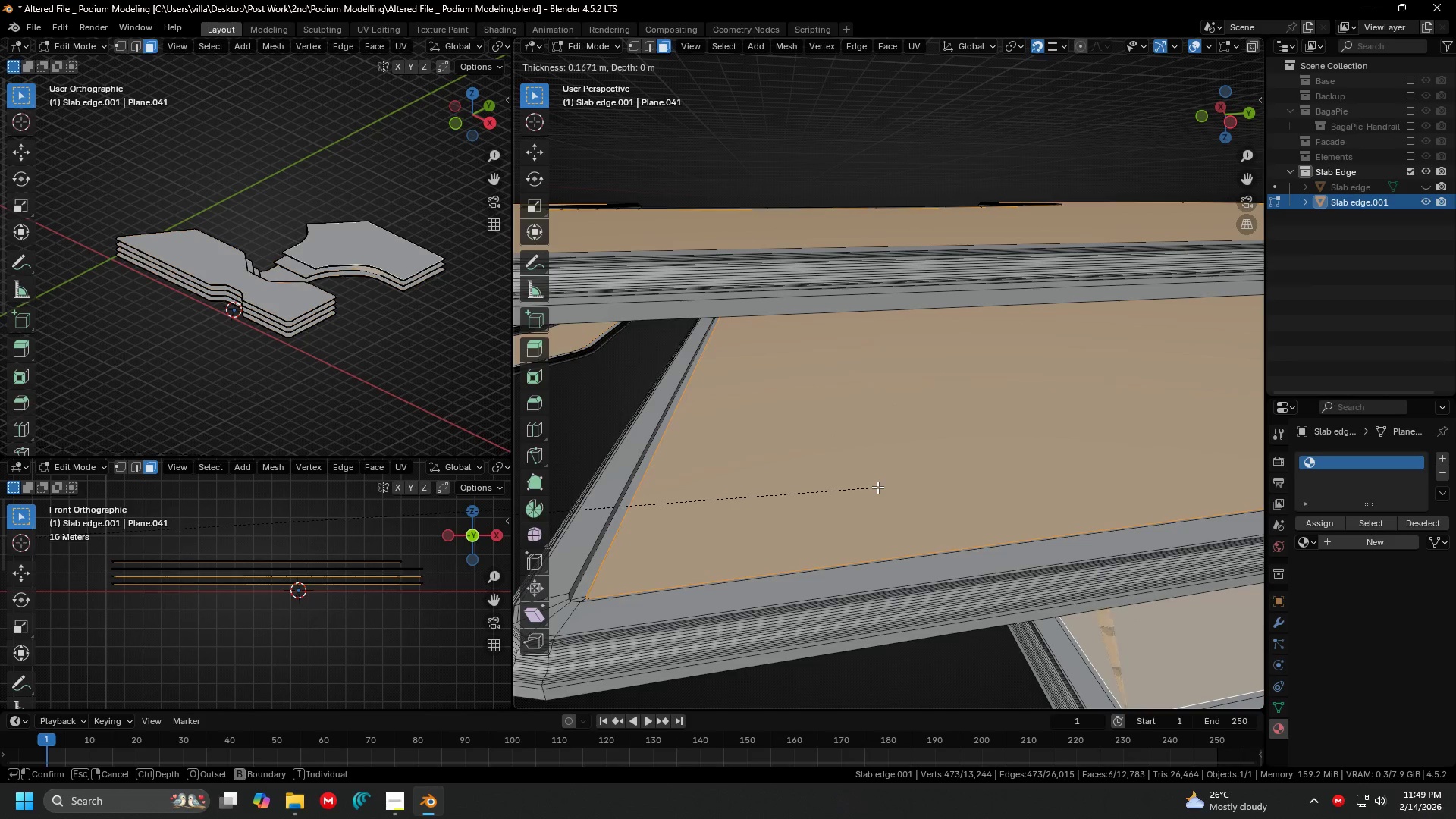 
wait(6.88)
 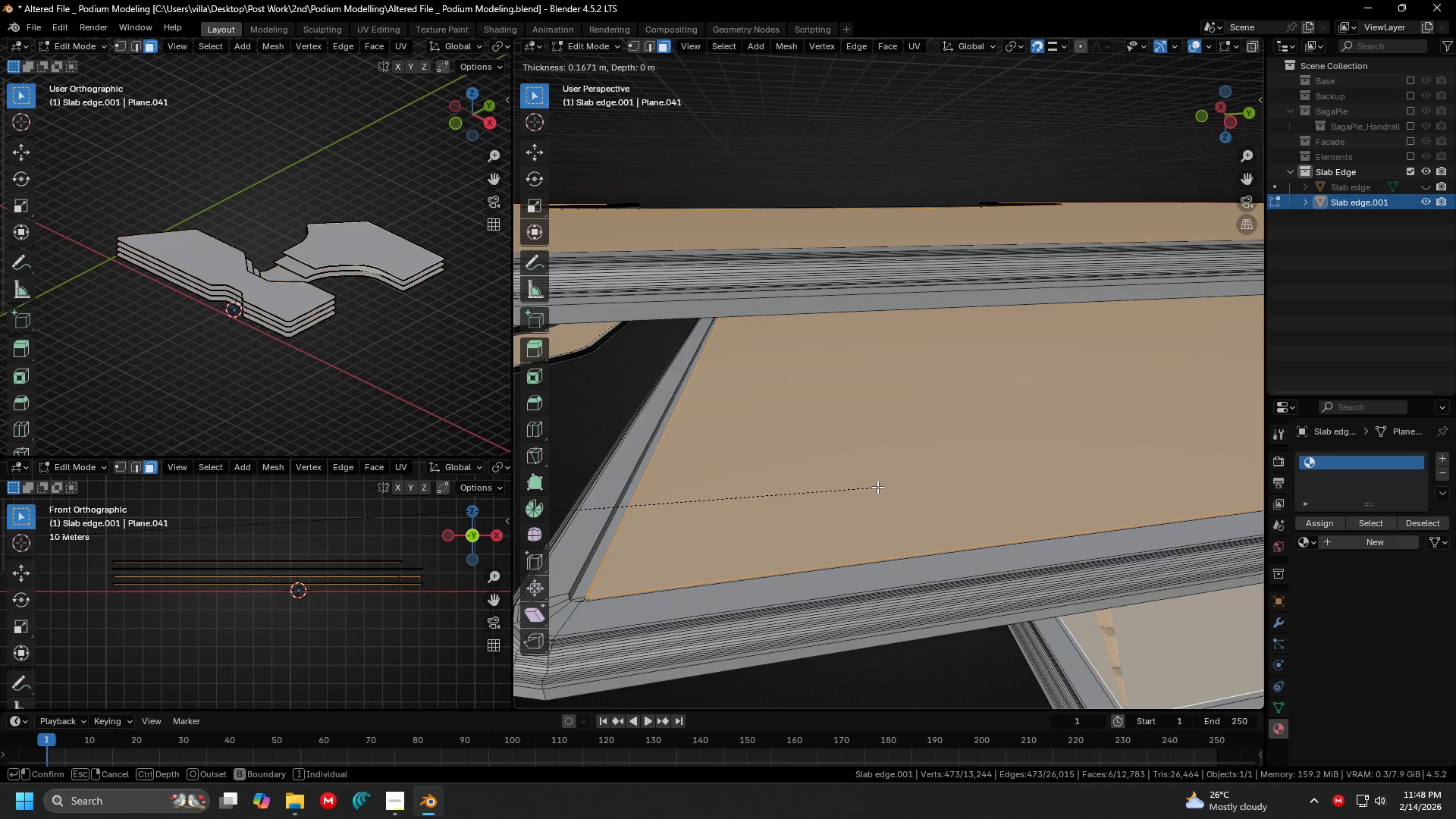 
type(.15)
 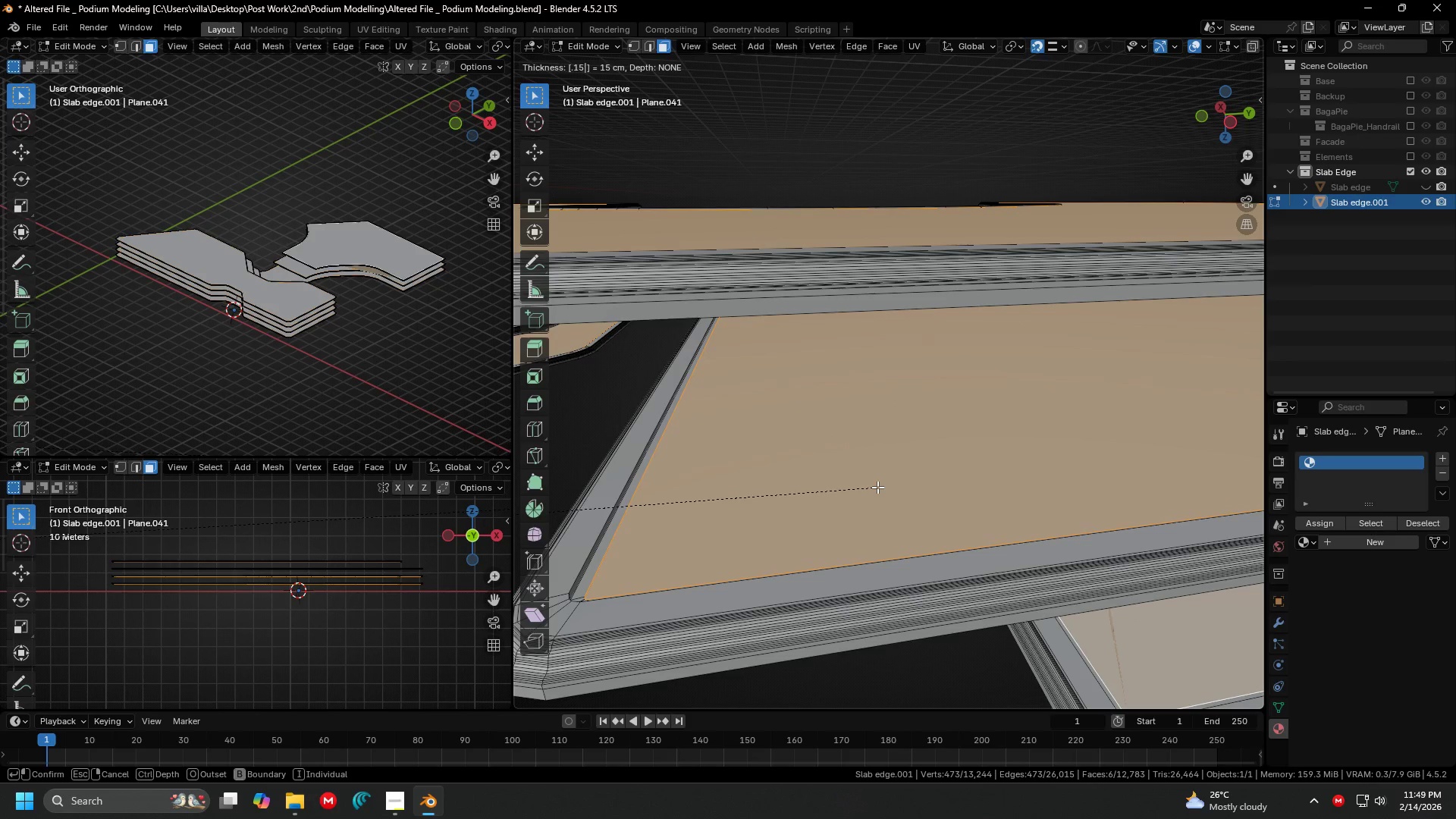 
key(Enter)
 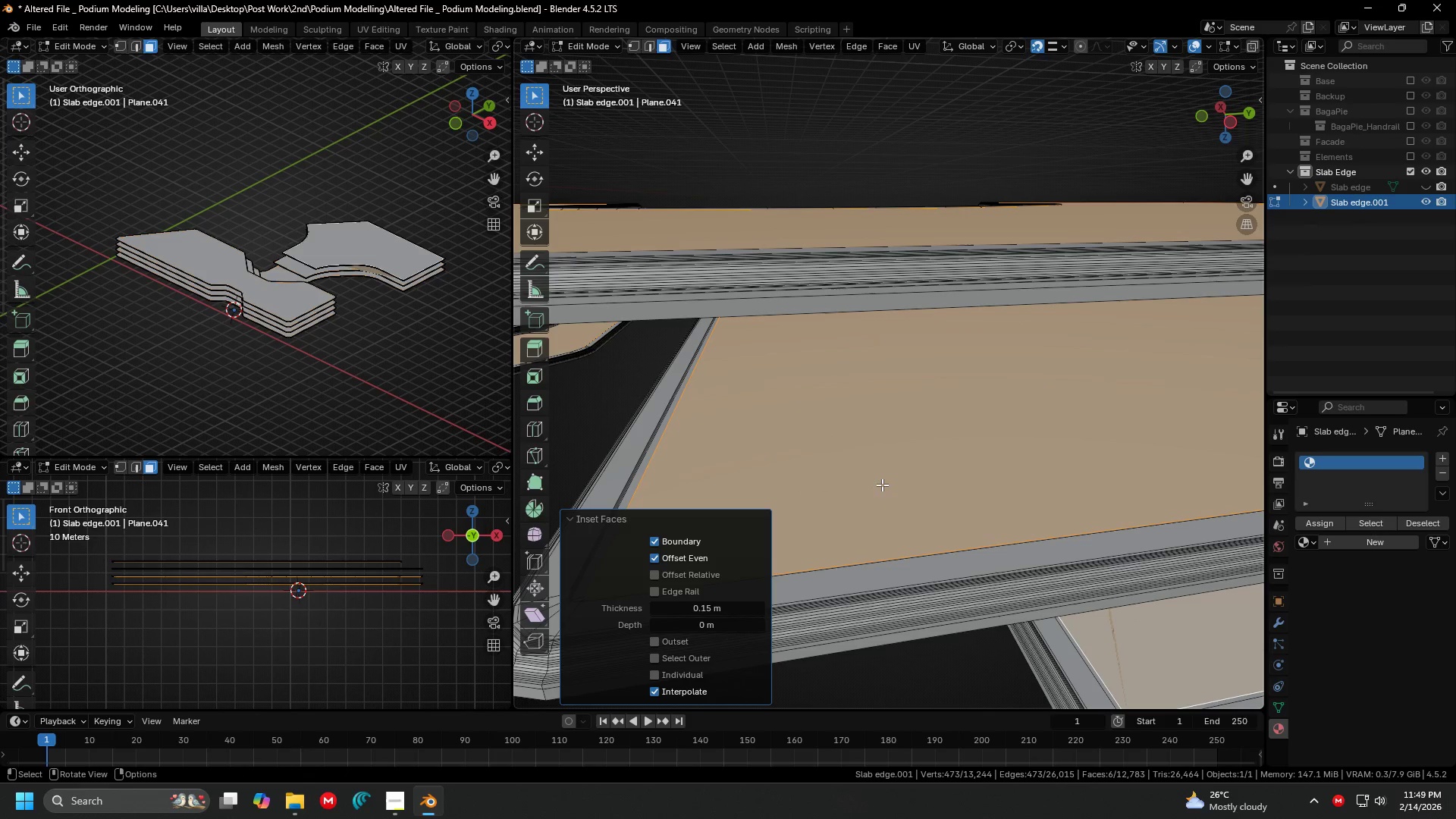 
hold_key(key=ShiftLeft, duration=0.5)
 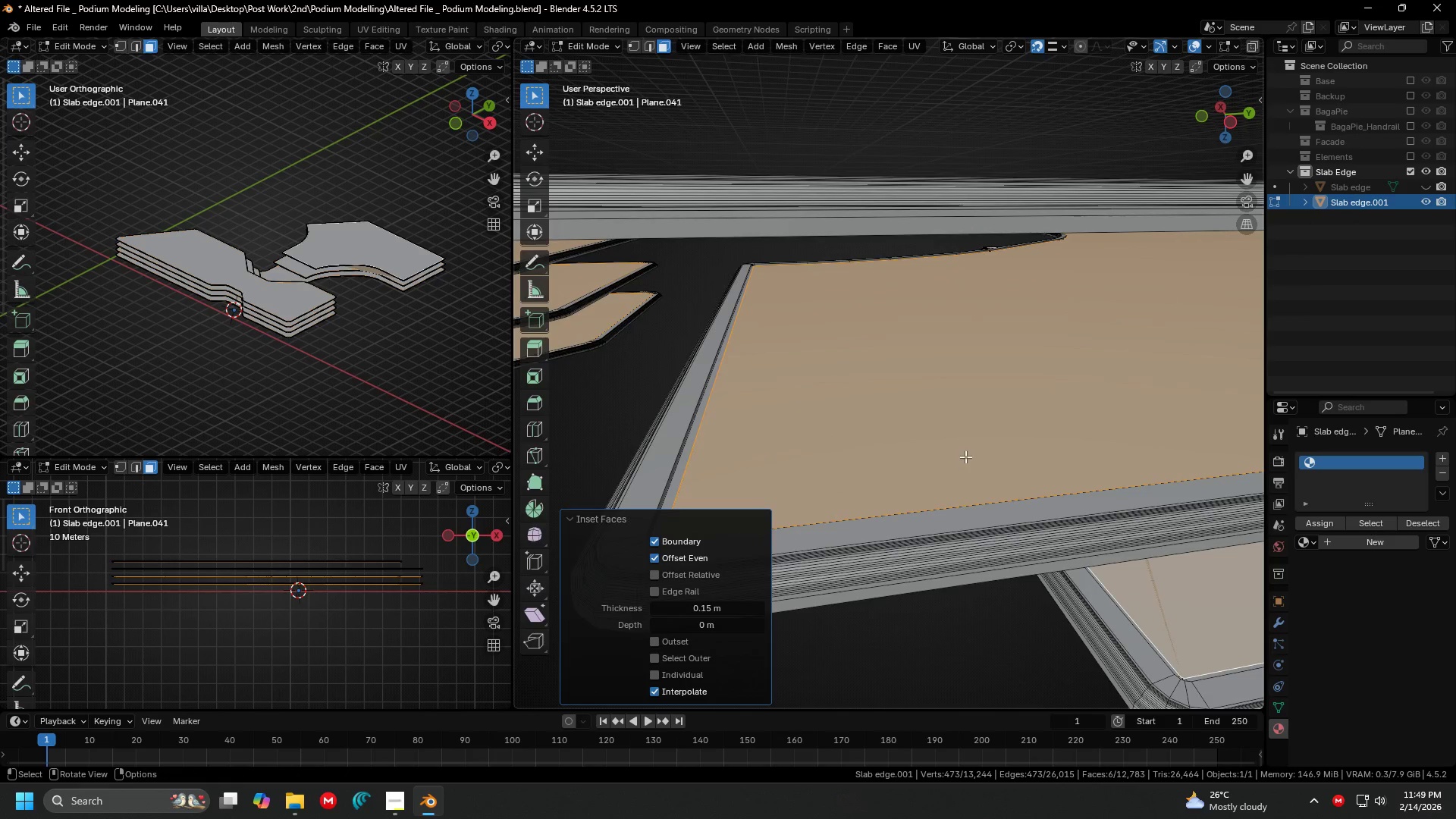 
key(E)
 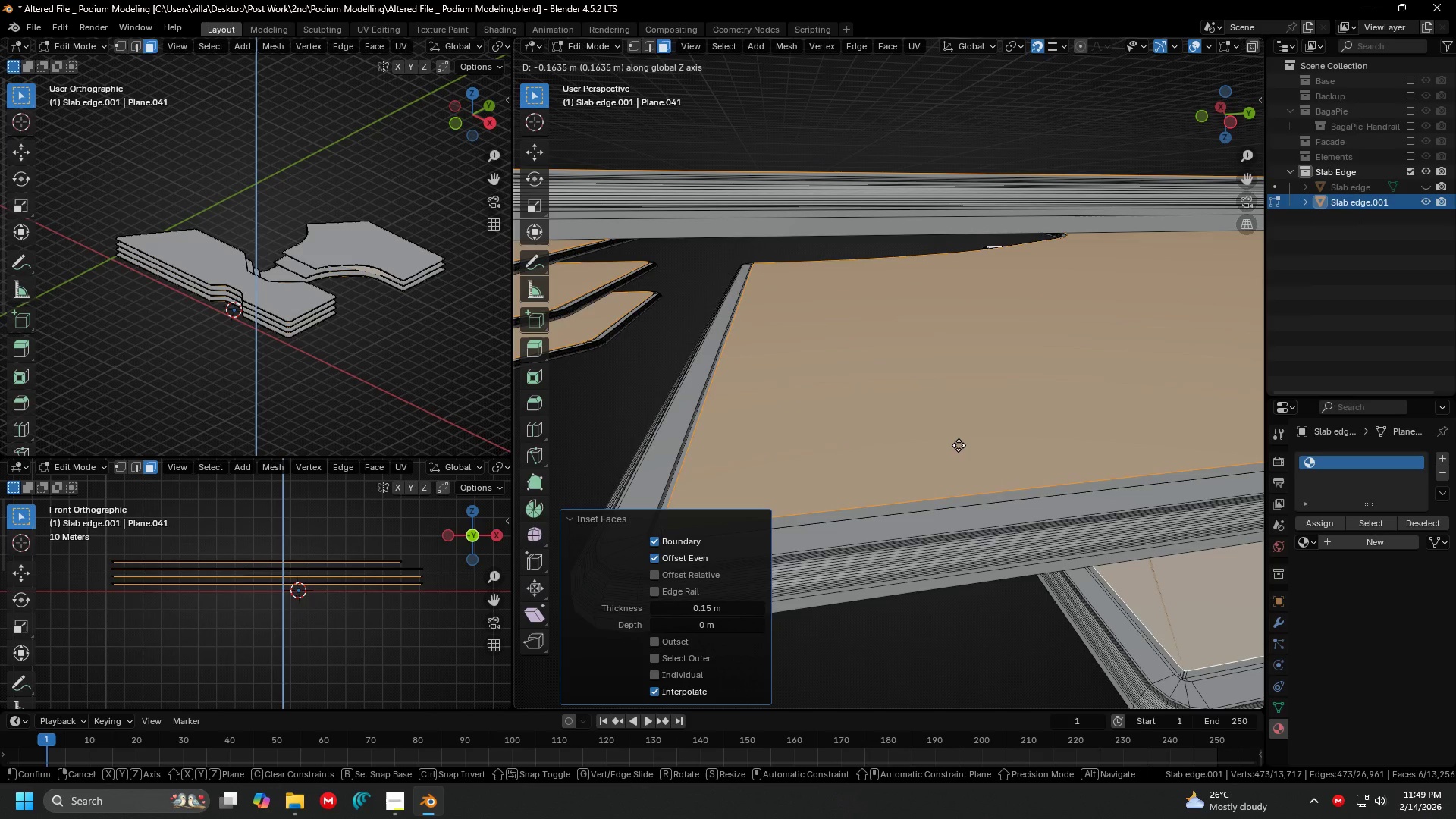 
key(Period)
 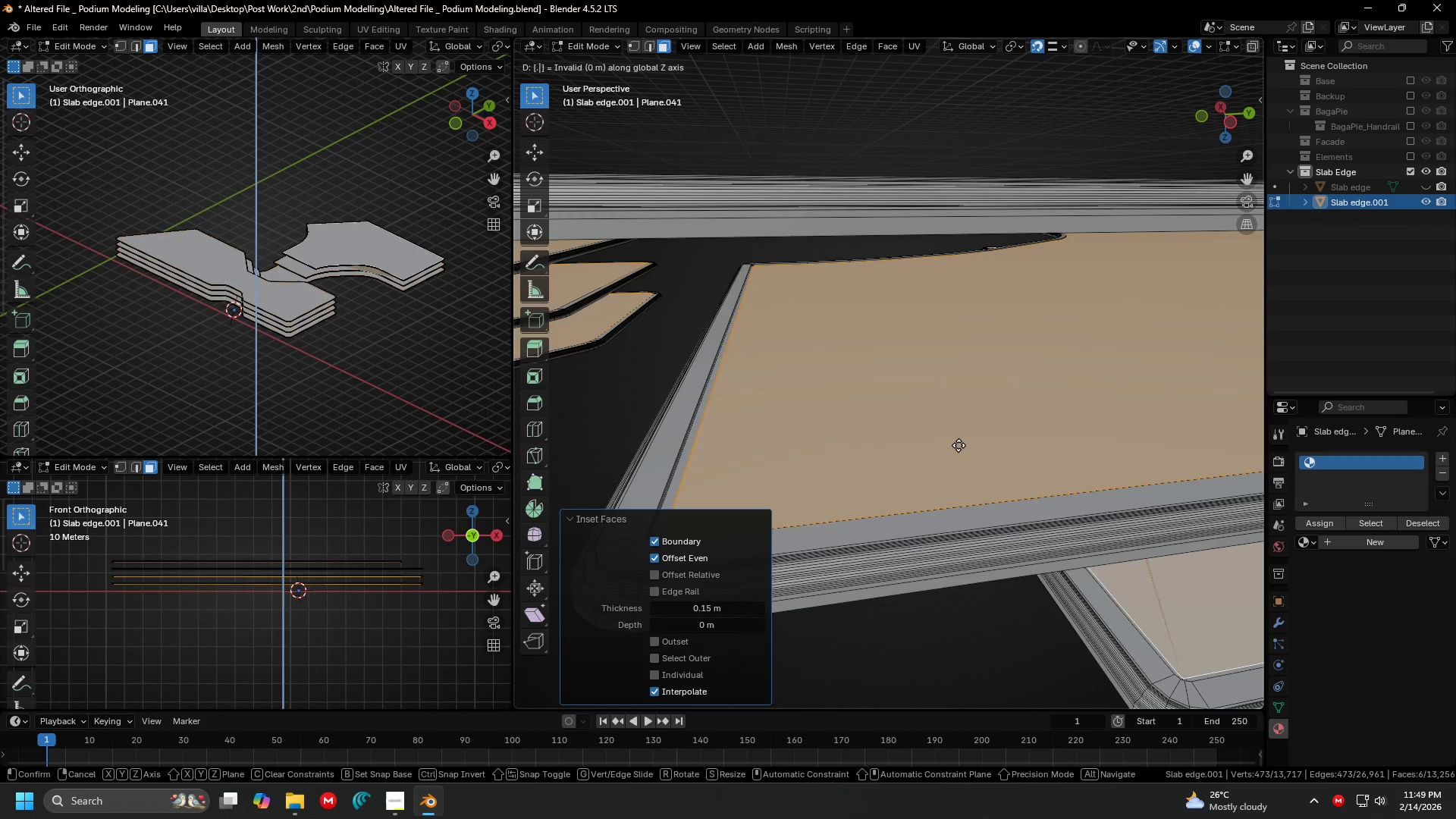 
key(1)
 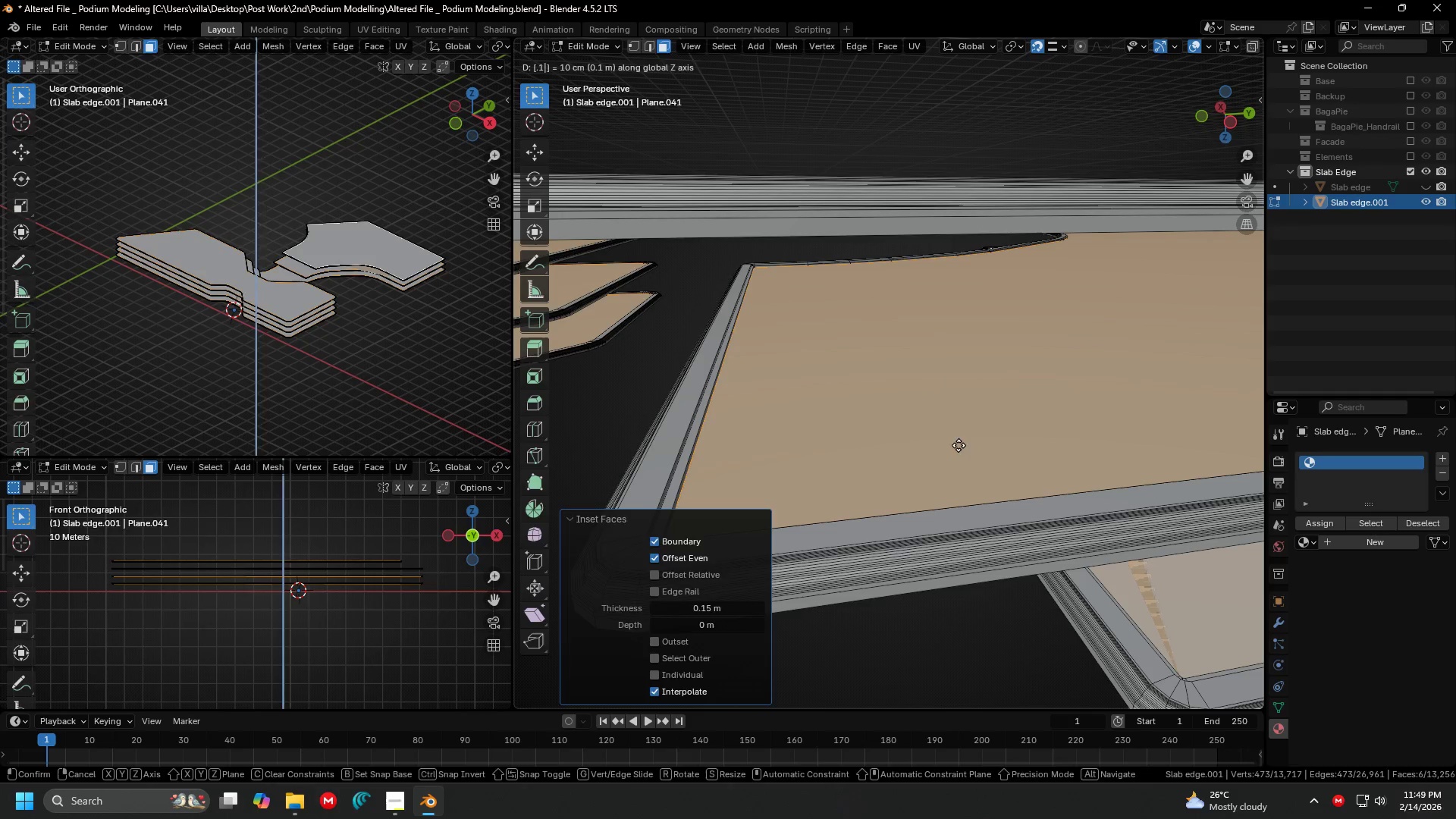 
key(Enter)
 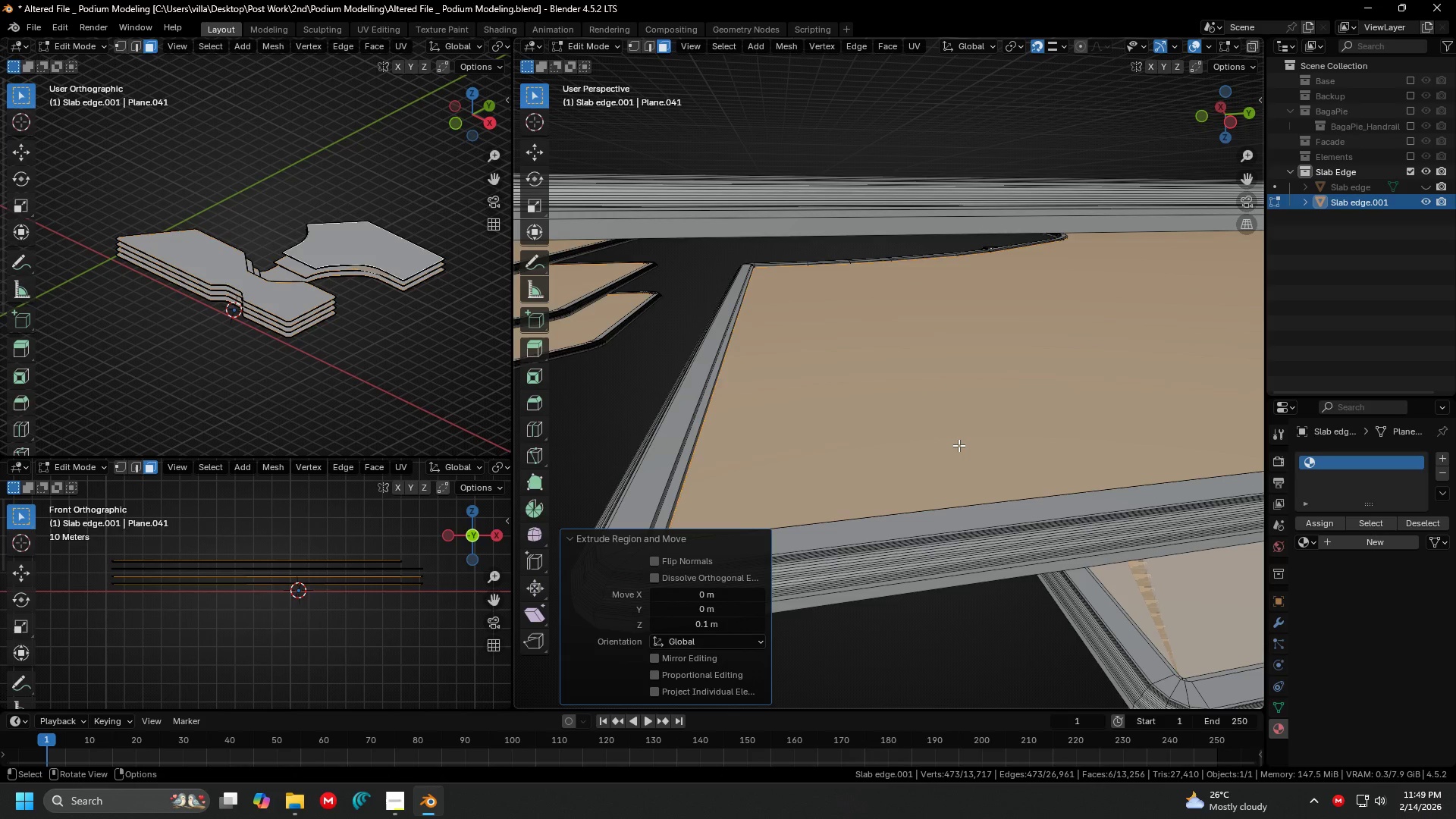 
type(gz.2-)
 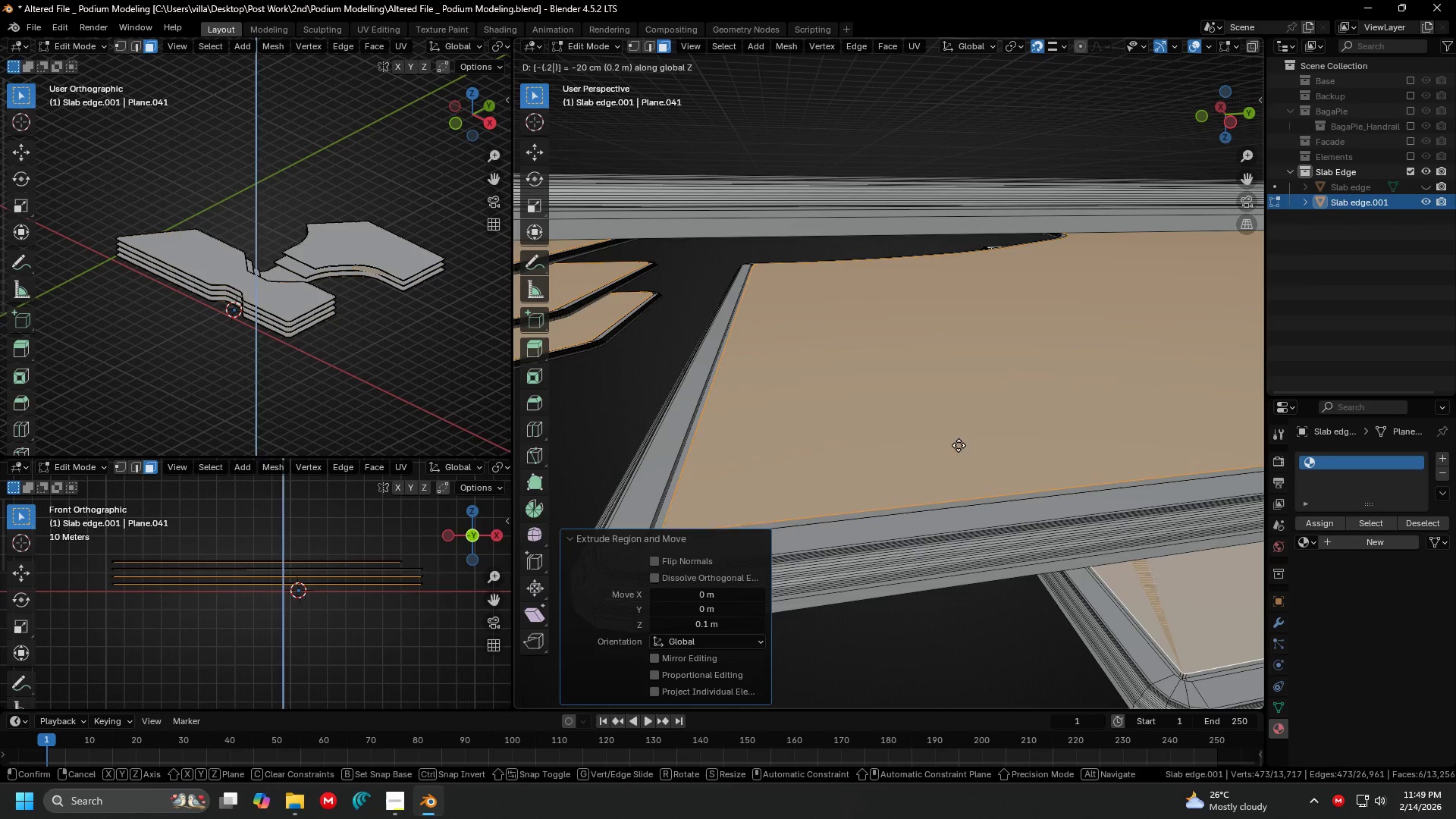 
key(Enter)
 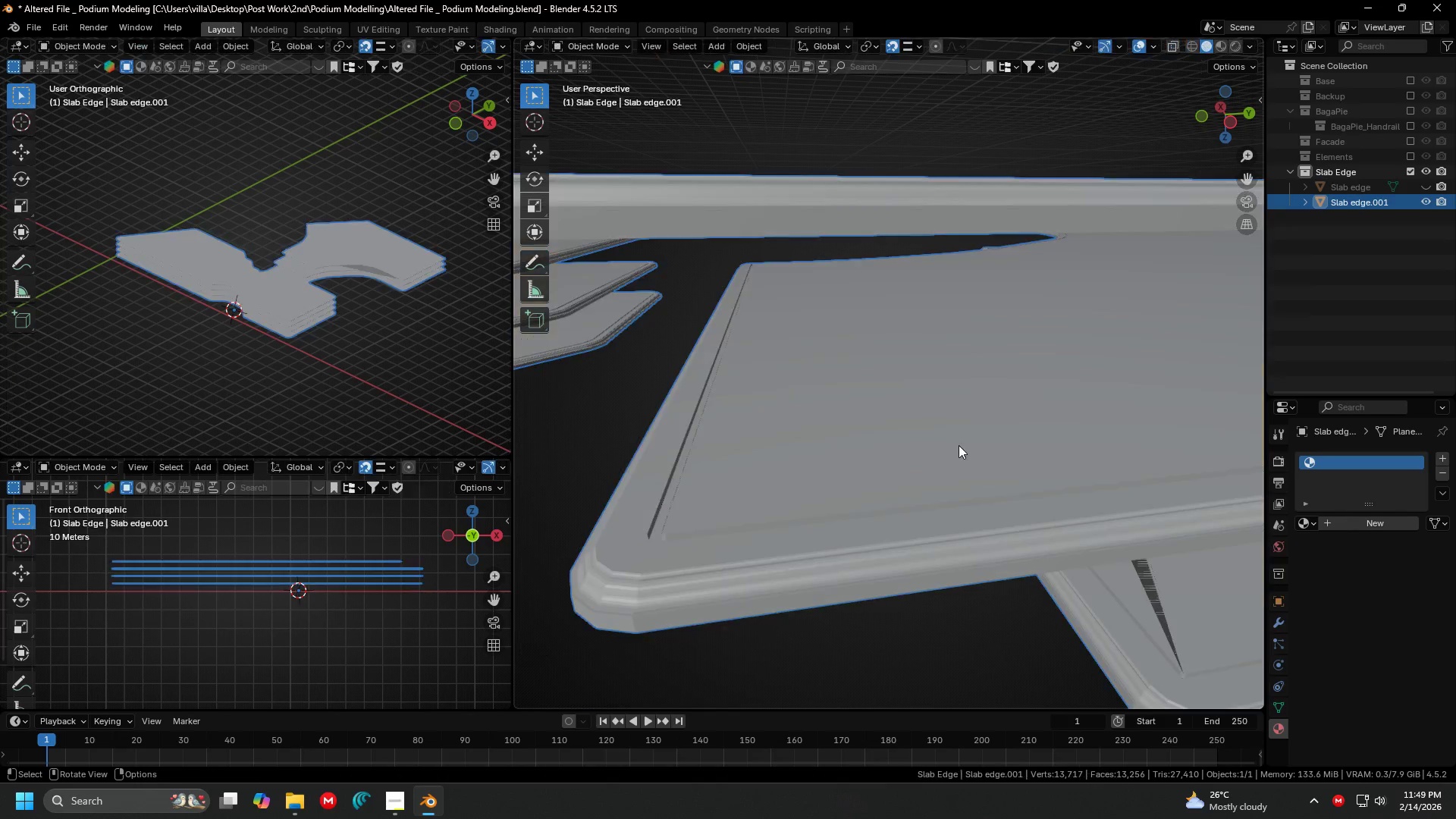 
key(Tab)
 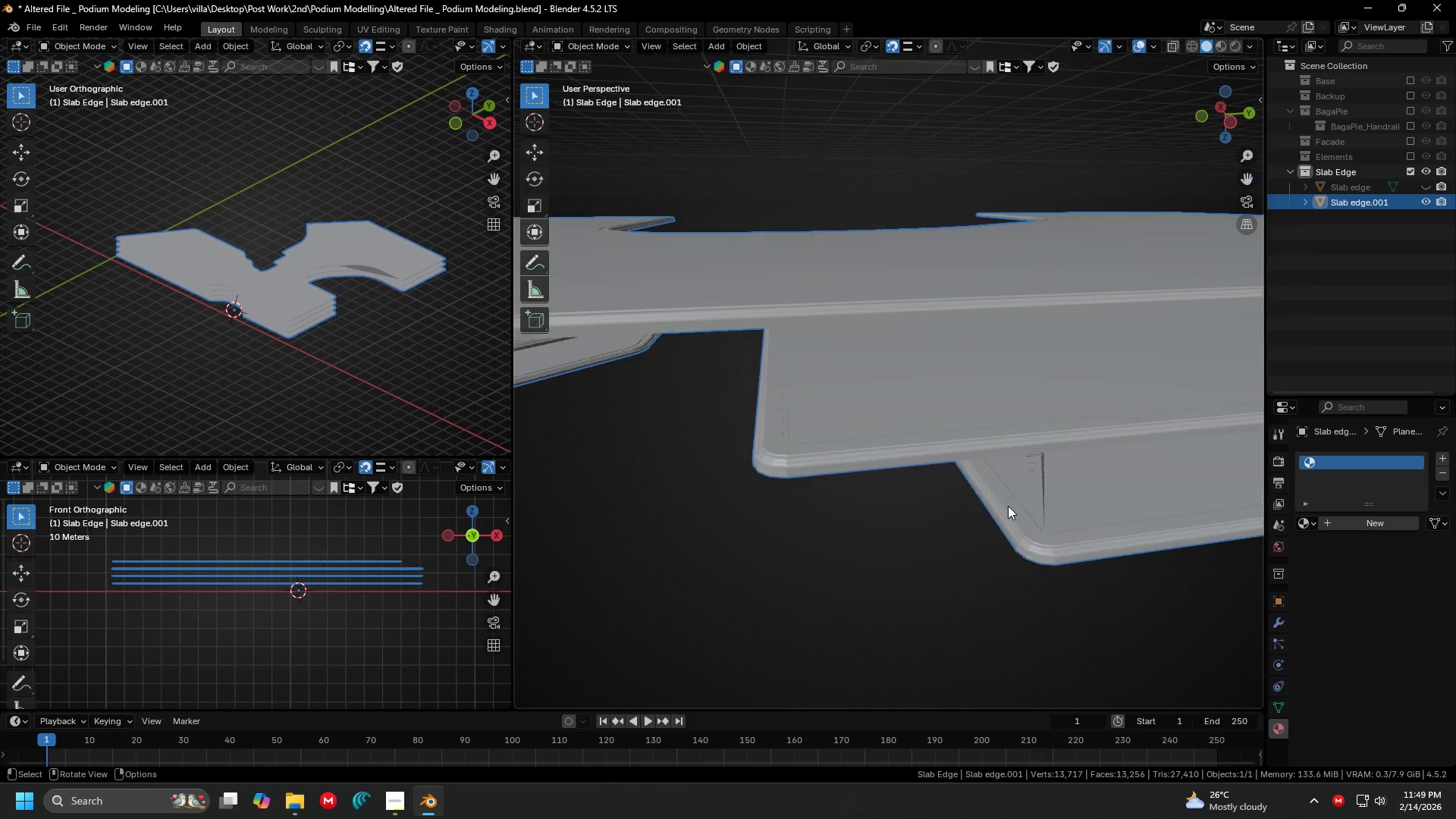 
key(Shift+ShiftLeft)
 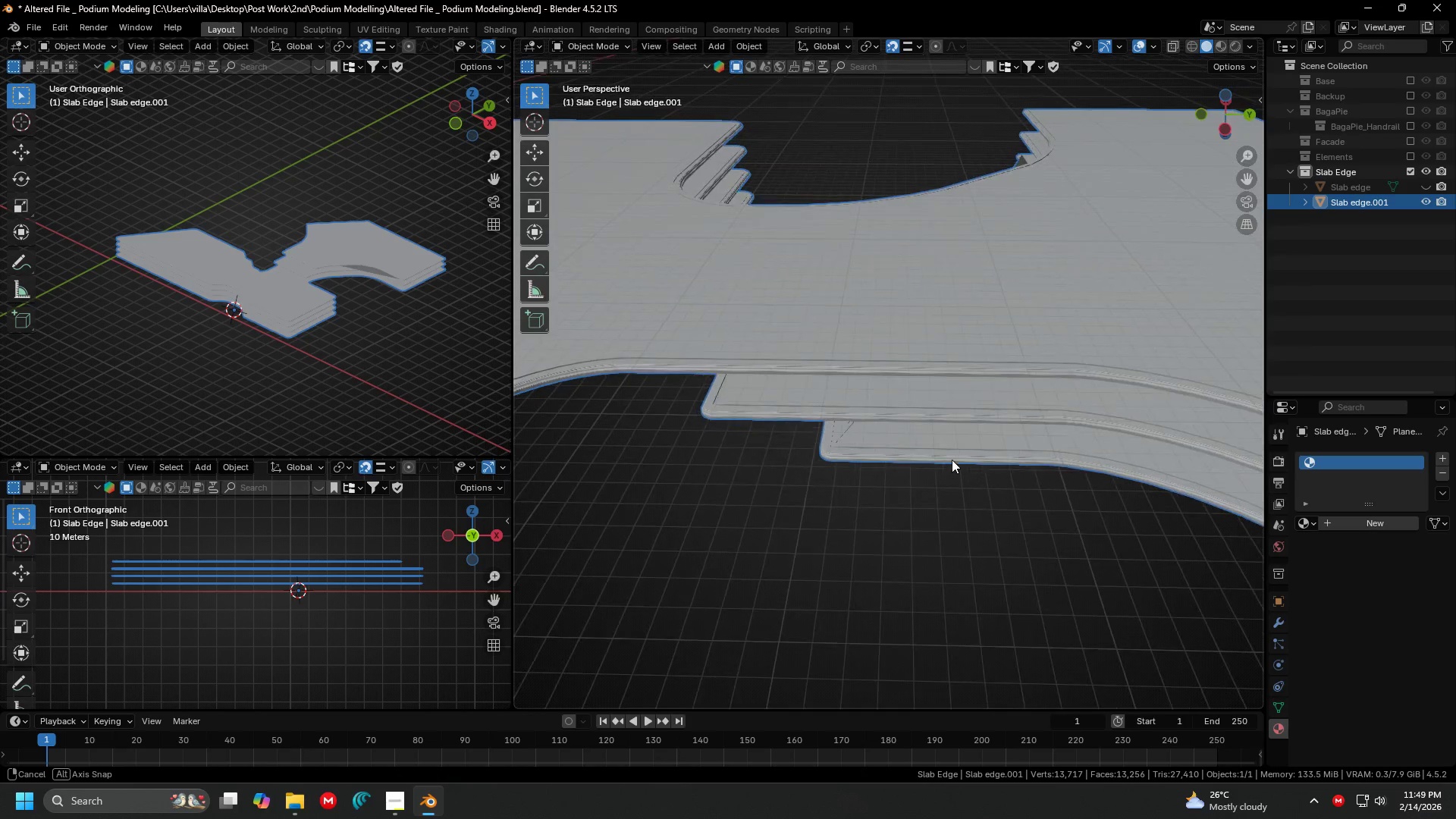 
scroll: coordinate [981, 416], scroll_direction: down, amount: 3.0
 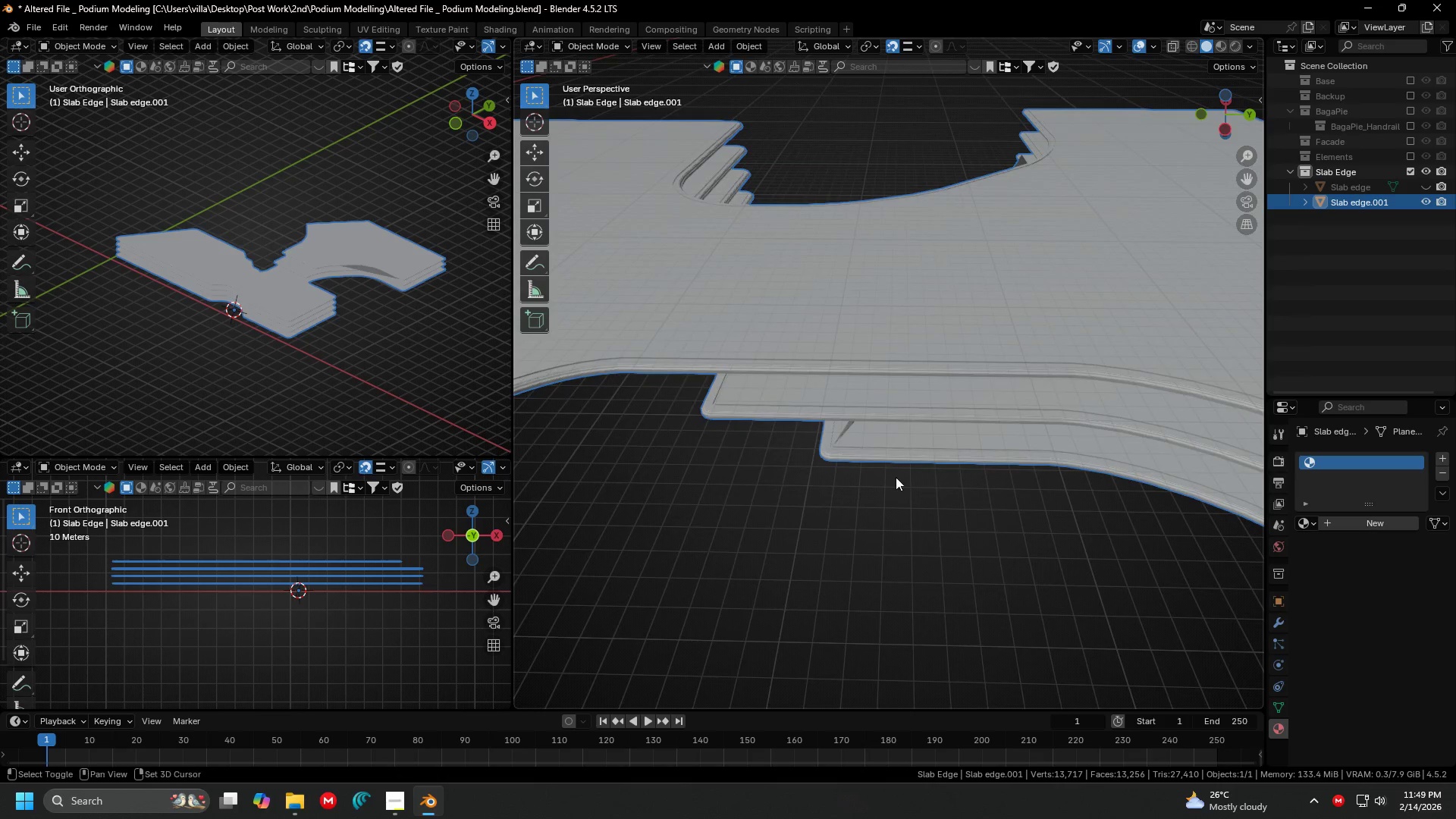 
key(Shift+ShiftLeft)
 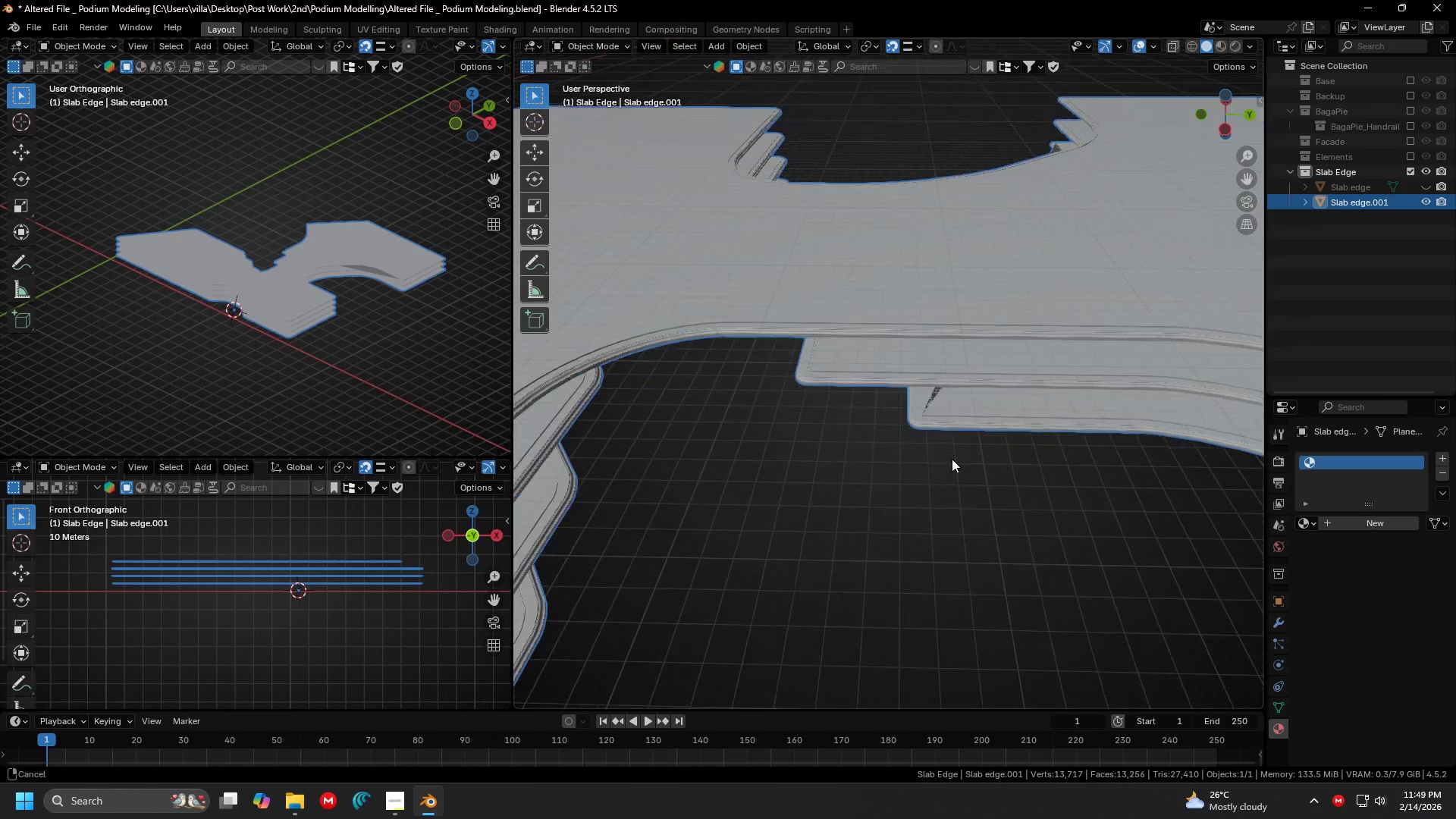 
scroll: coordinate [966, 456], scroll_direction: down, amount: 1.0
 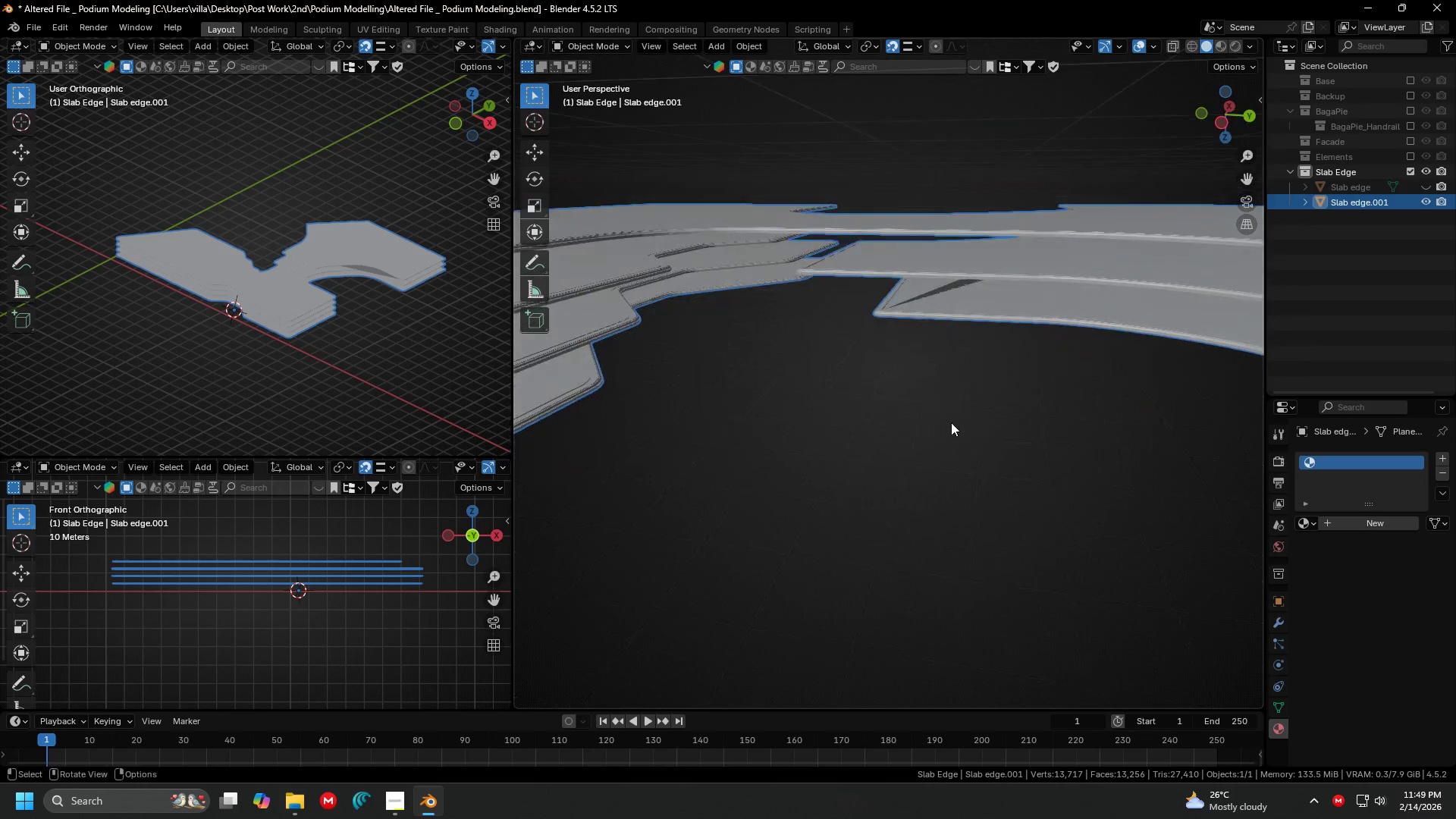 
hold_key(key=ShiftLeft, duration=0.34)
 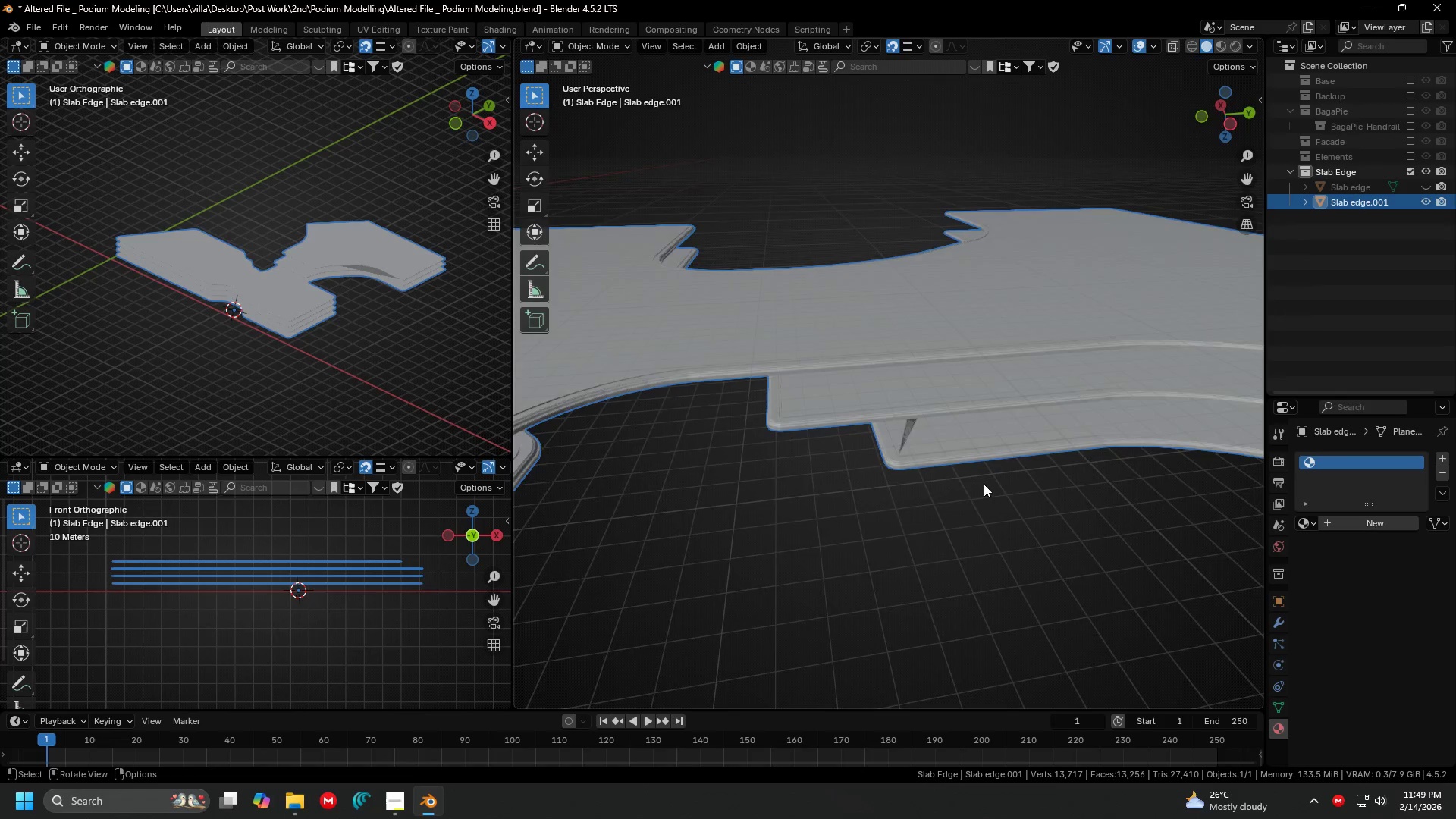 
key(Shift+ShiftLeft)
 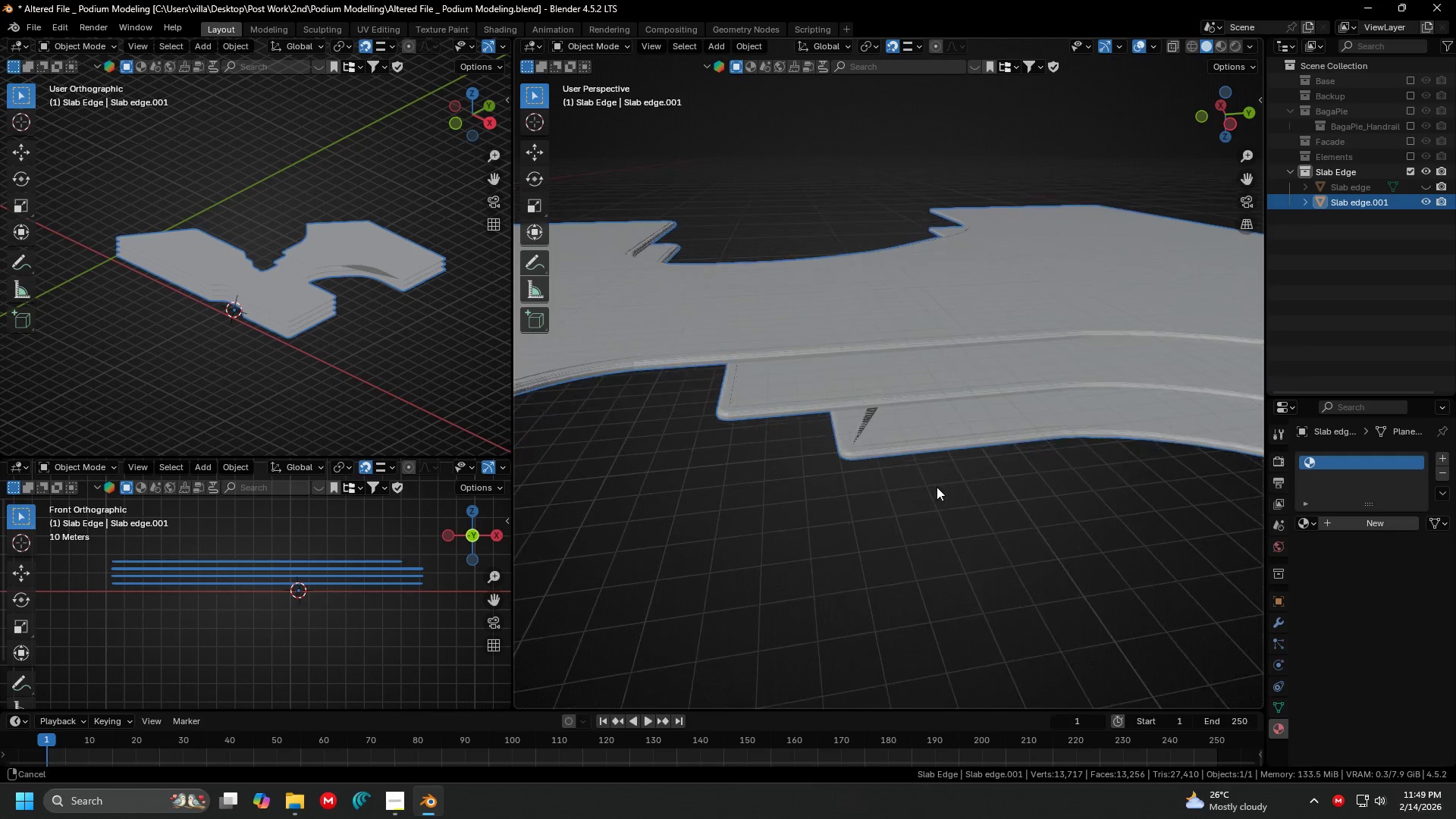 
scroll: coordinate [984, 481], scroll_direction: up, amount: 4.0
 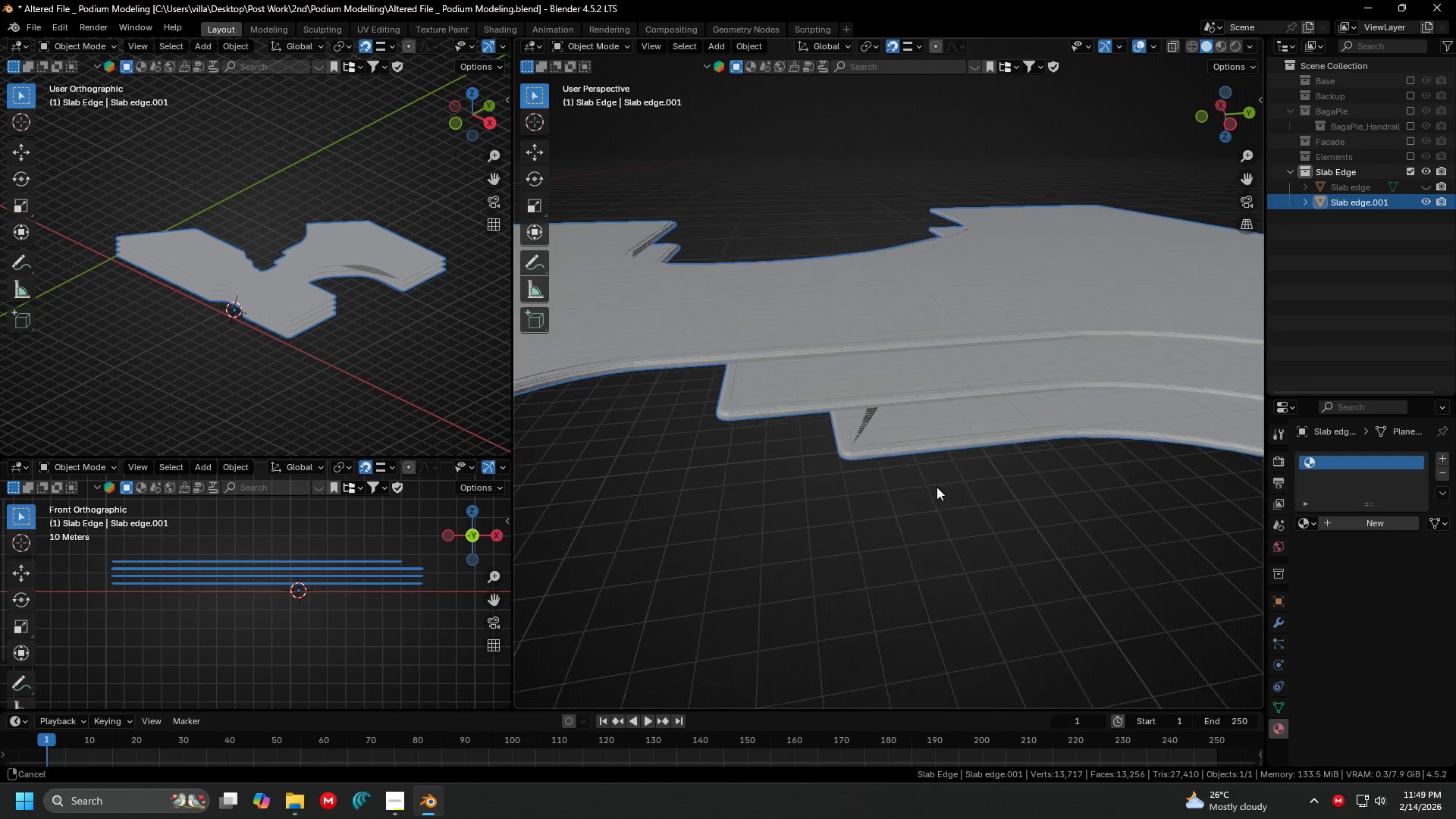 
hold_key(key=ControlLeft, duration=0.42)
 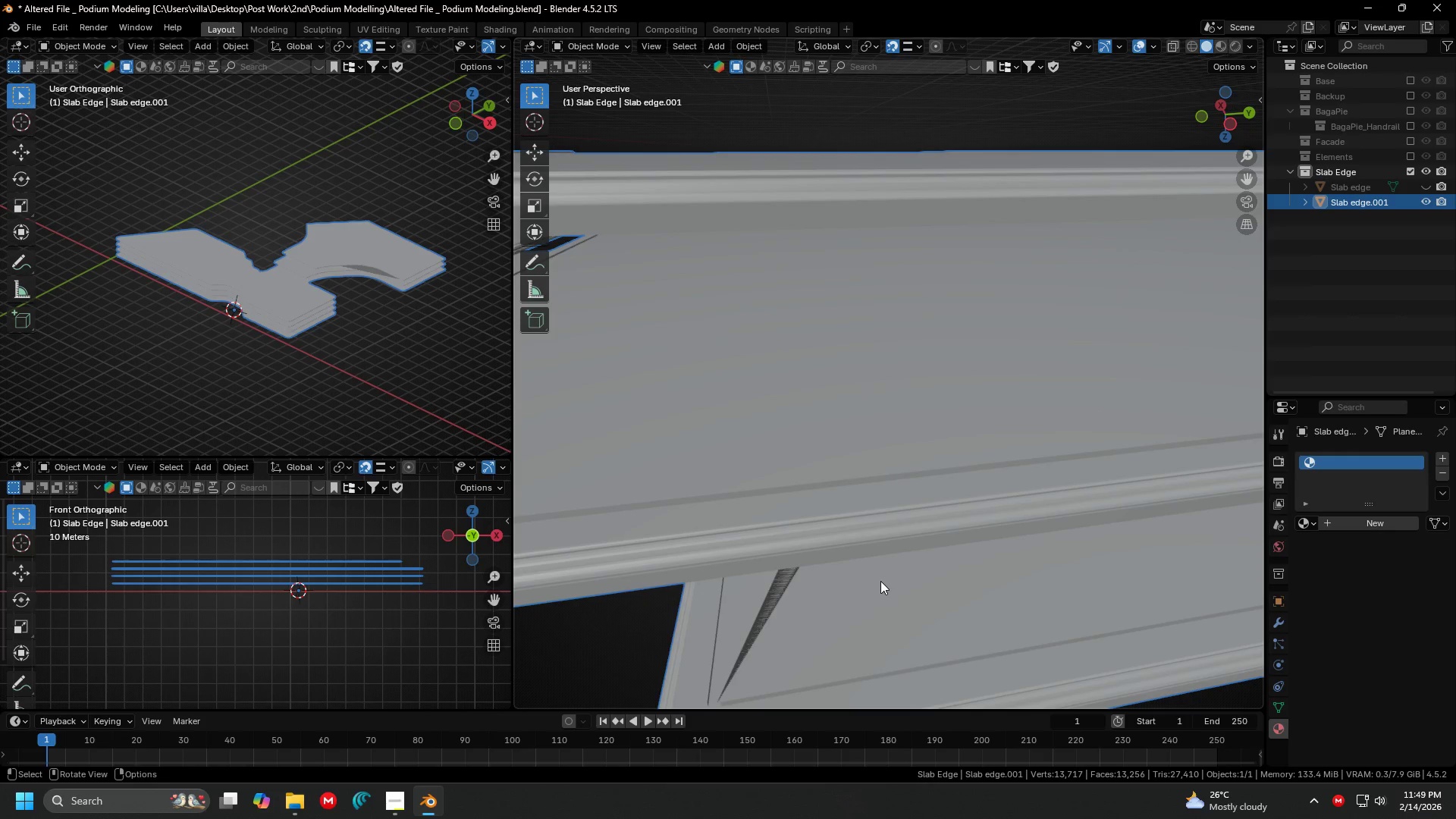 
scroll: coordinate [935, 487], scroll_direction: up, amount: 3.0
 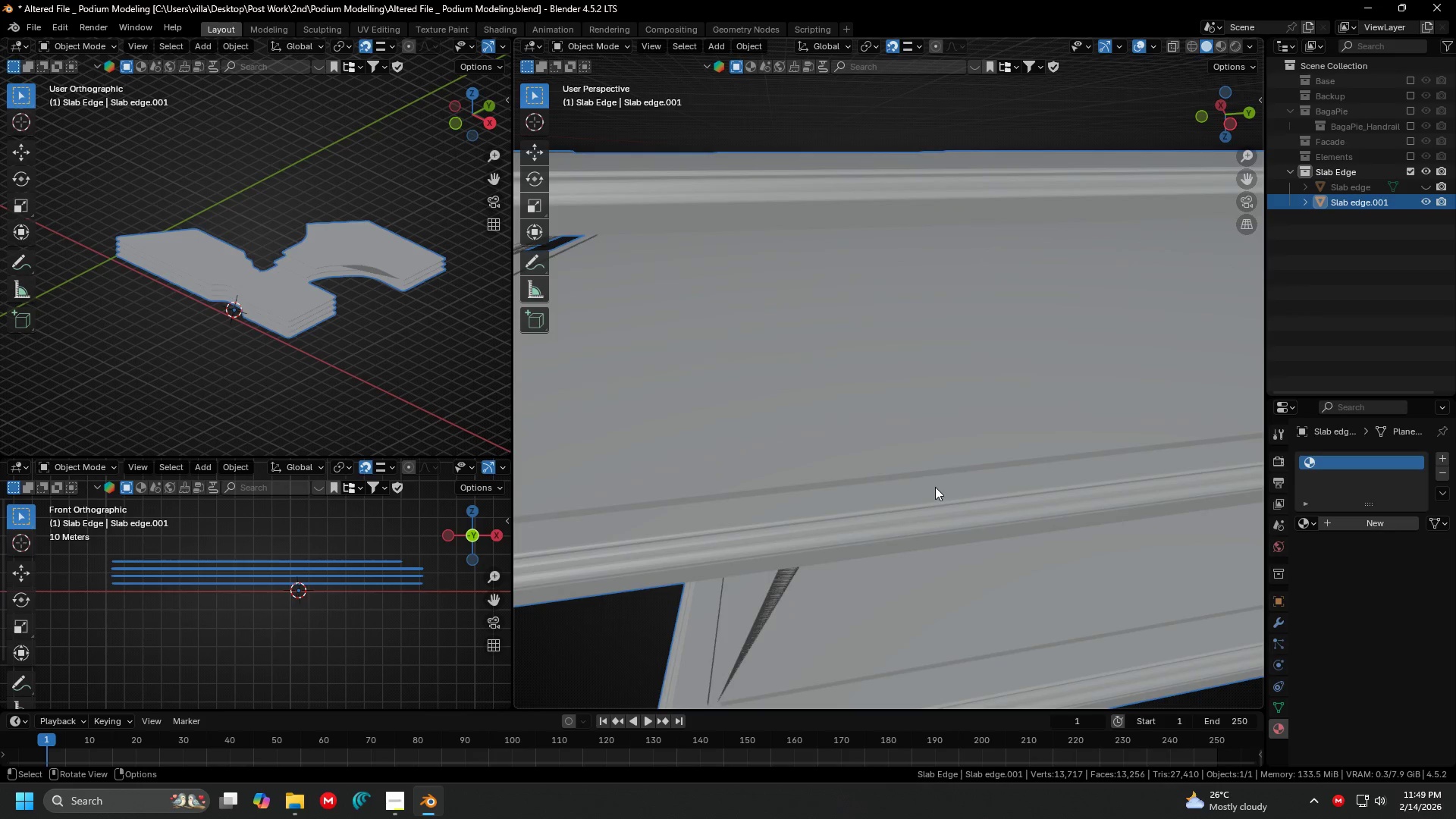 
hold_key(key=ShiftLeft, duration=0.61)
 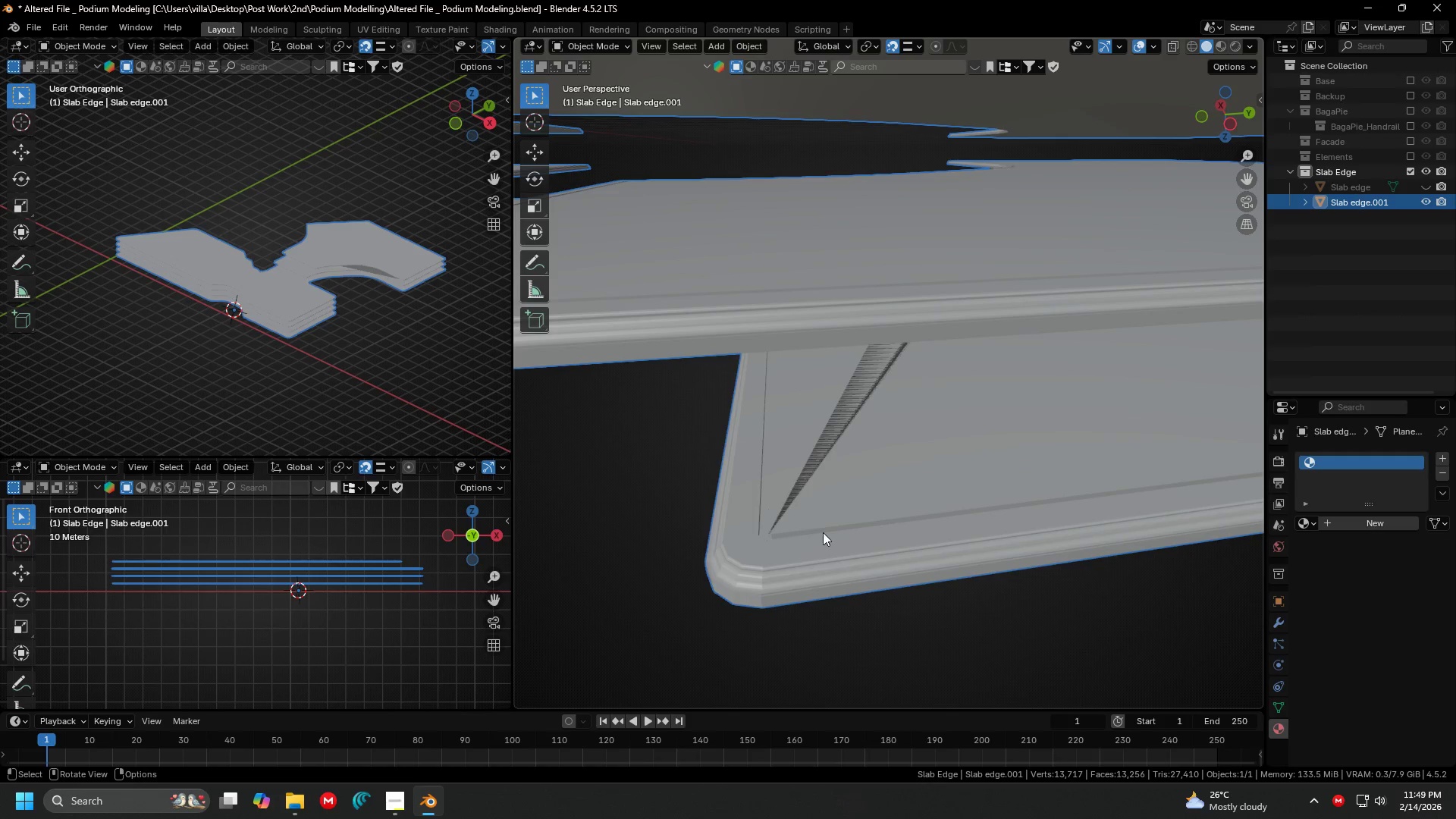 
key(Tab)
 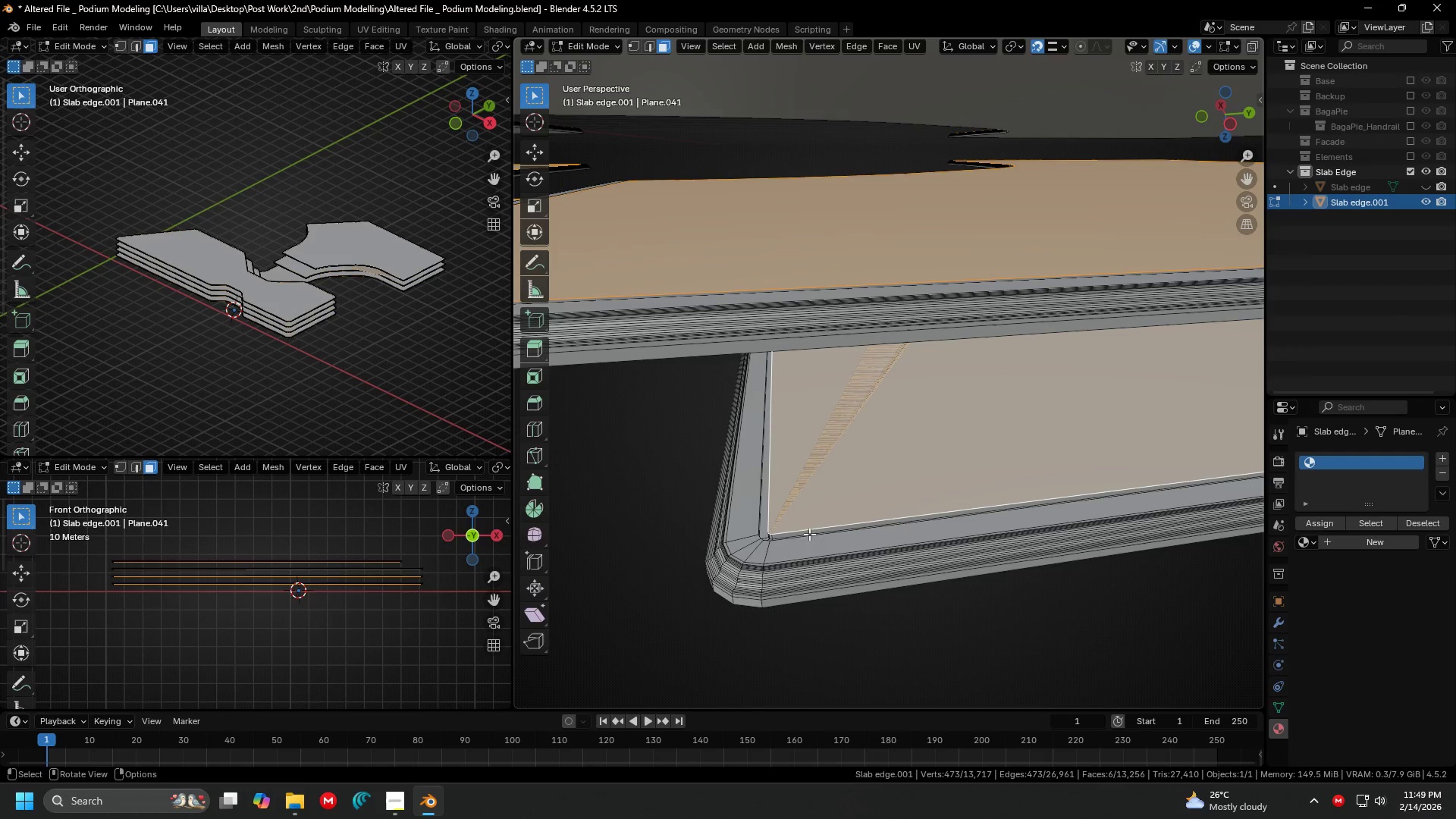 
key(Shift+ShiftLeft)
 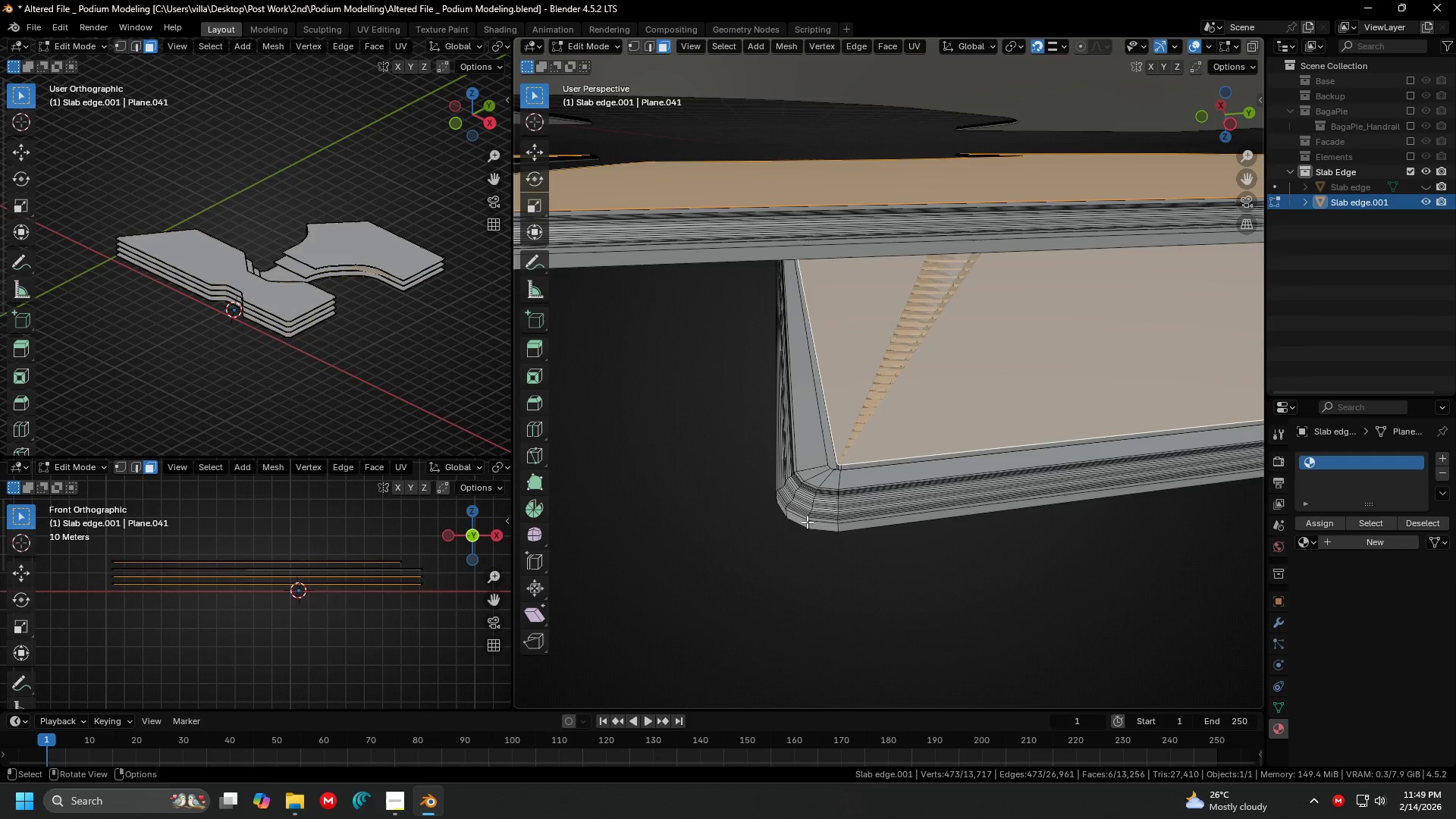 
hold_key(key=ControlLeft, duration=1.14)
 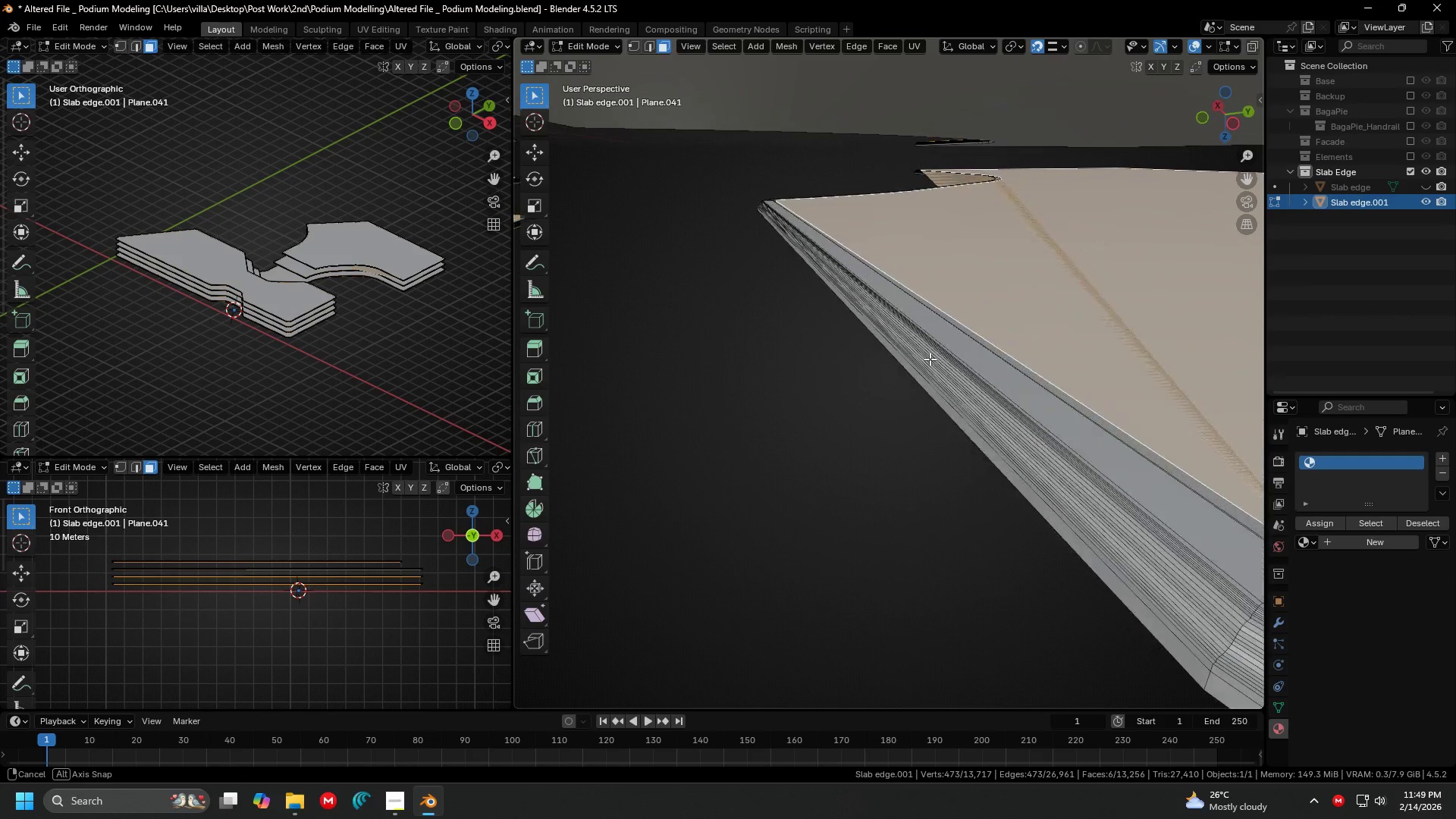 
hold_key(key=ShiftLeft, duration=0.39)
 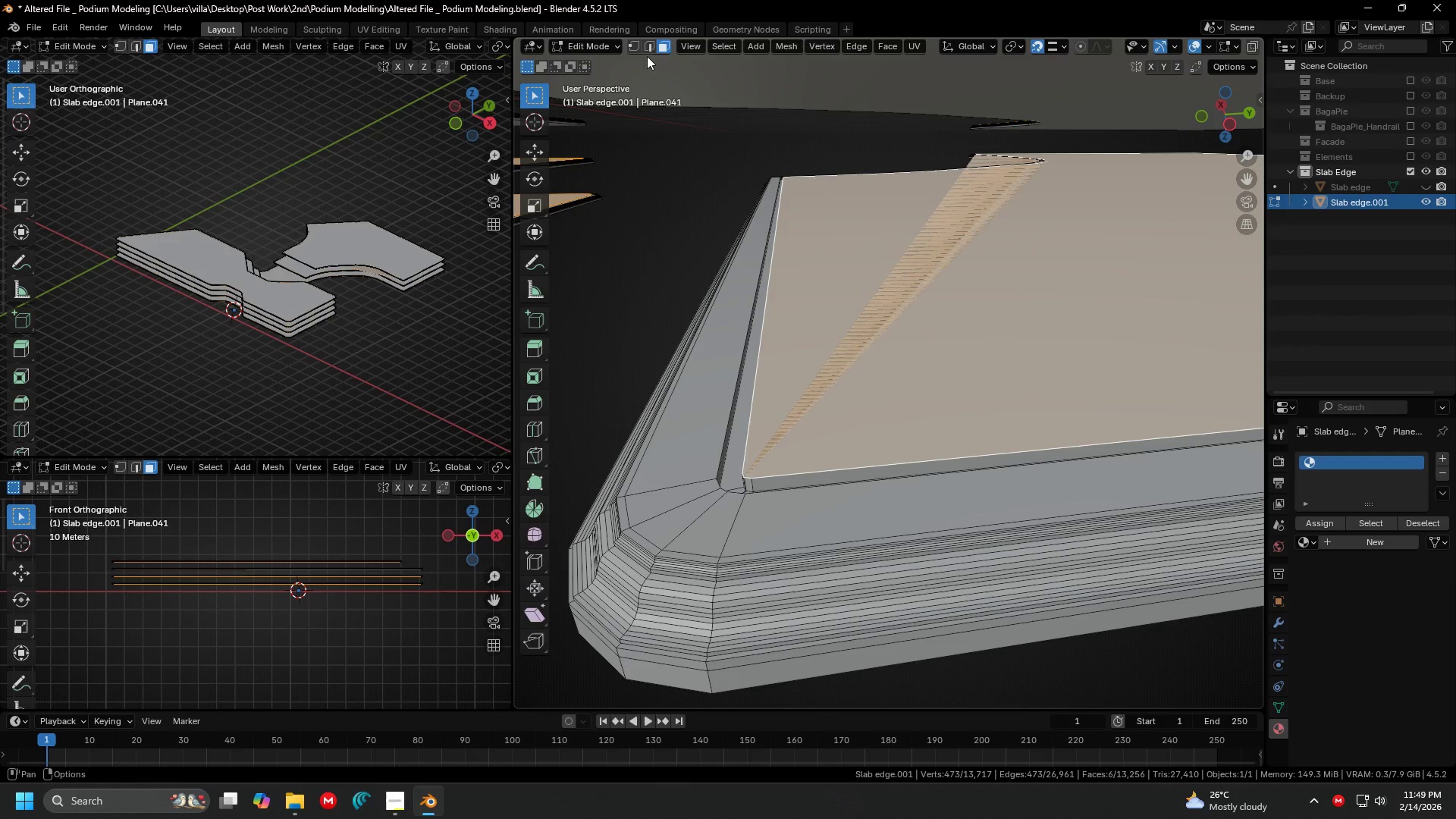 
left_click([634, 49])
 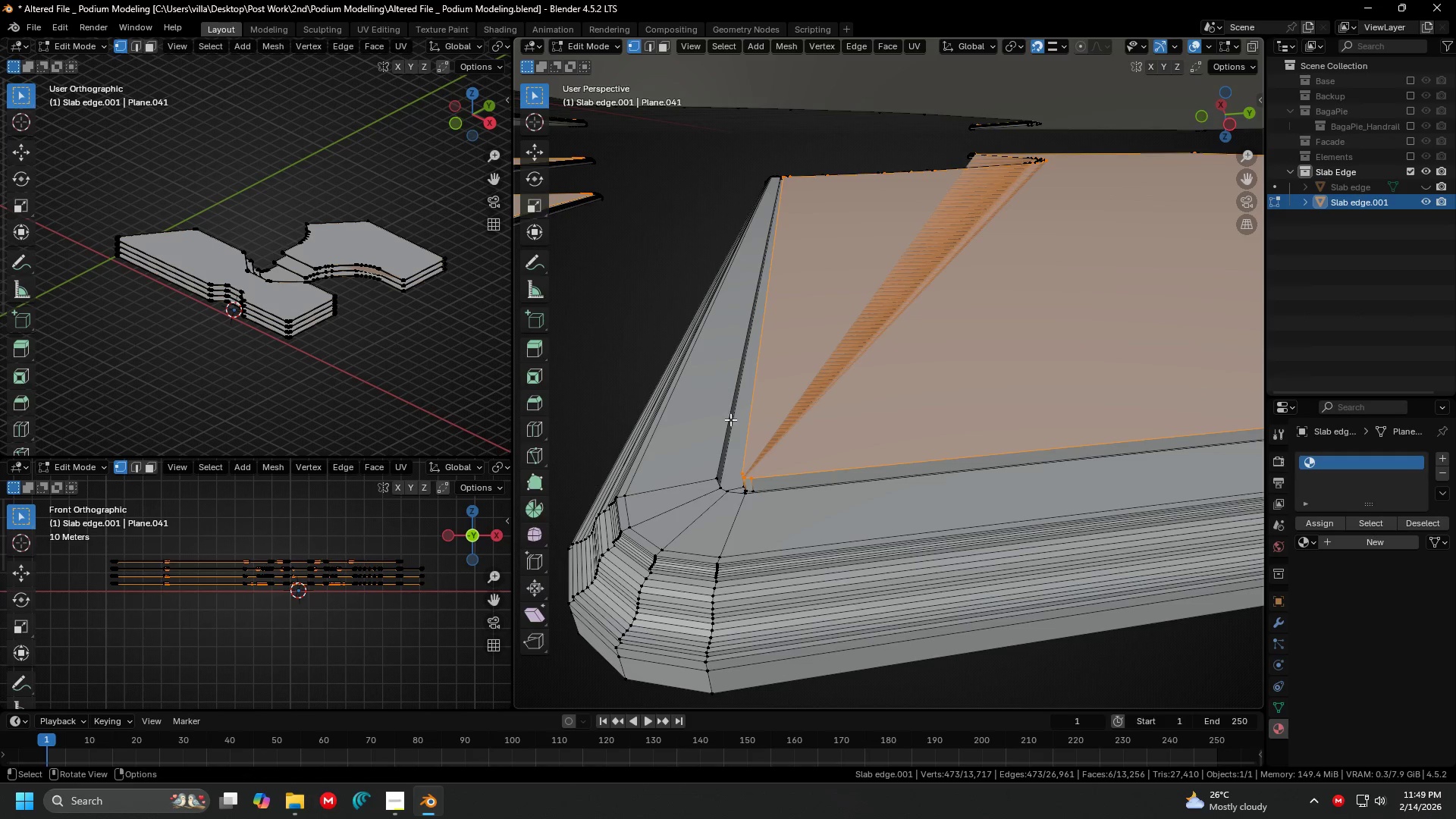 
left_click_drag(start_coordinate=[745, 454], to_coordinate=[755, 479])
 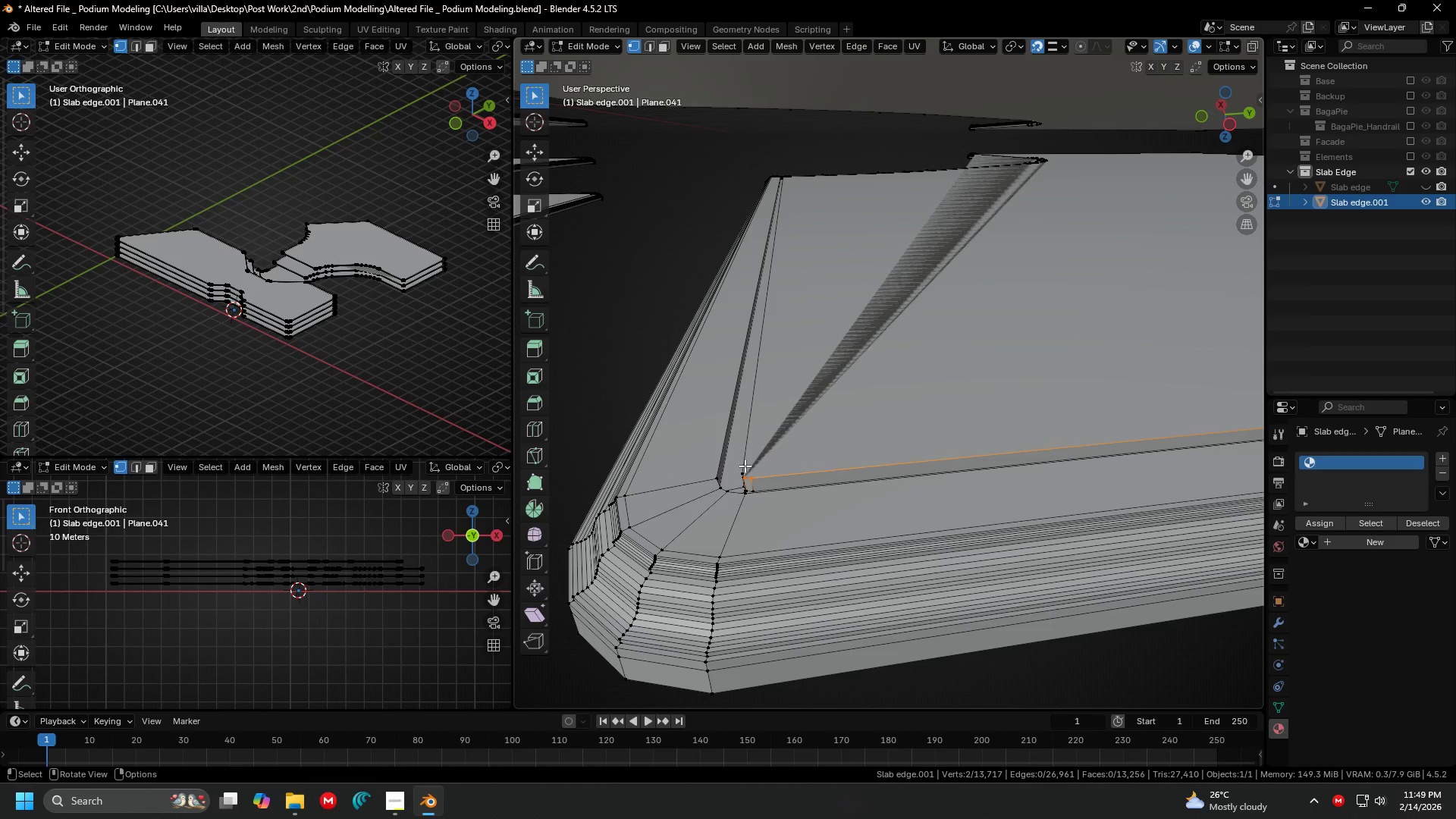 
left_click_drag(start_coordinate=[742, 465], to_coordinate=[764, 482])
 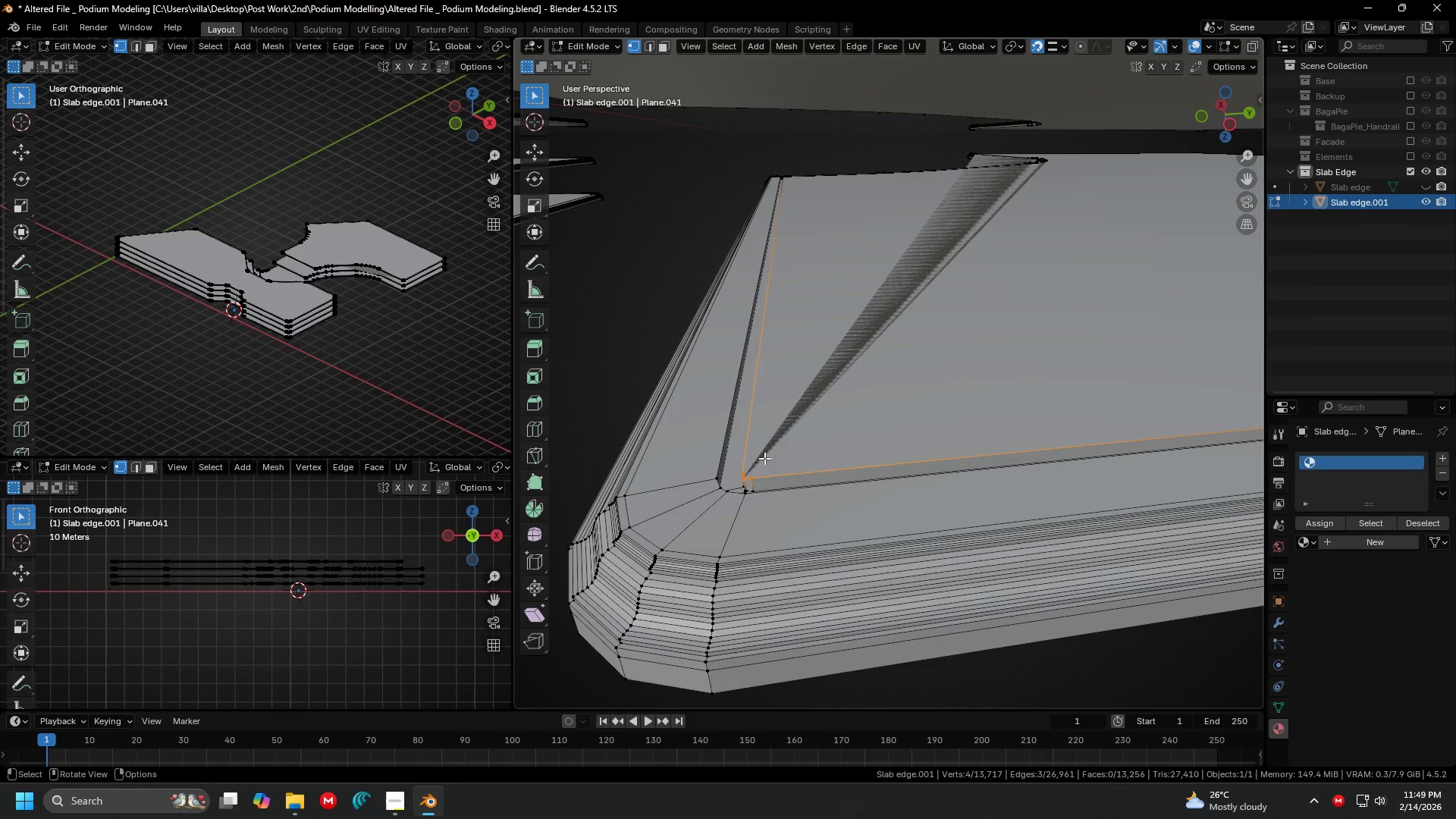 
key(X)
 